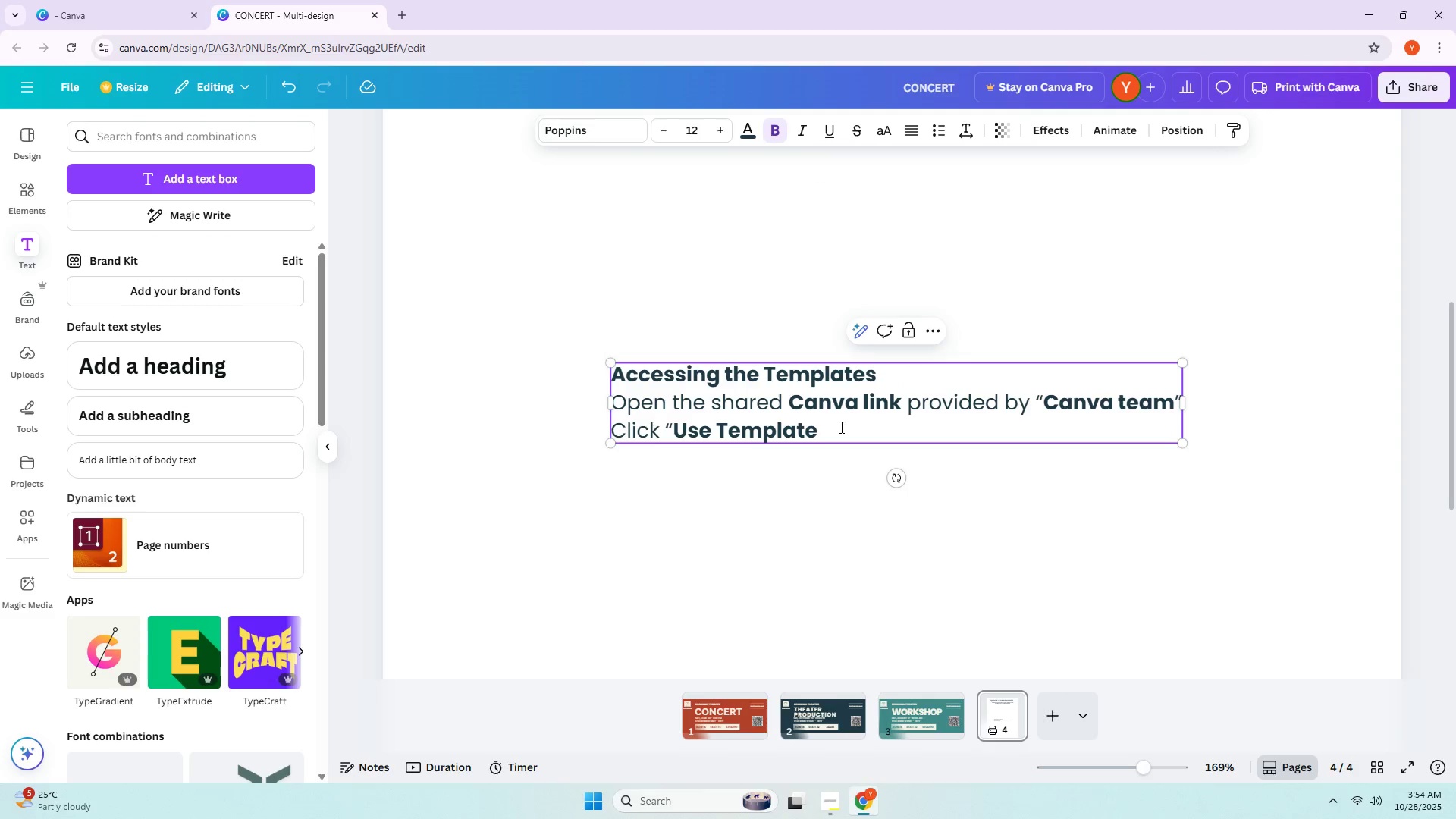 
key(Control+ControlLeft)
 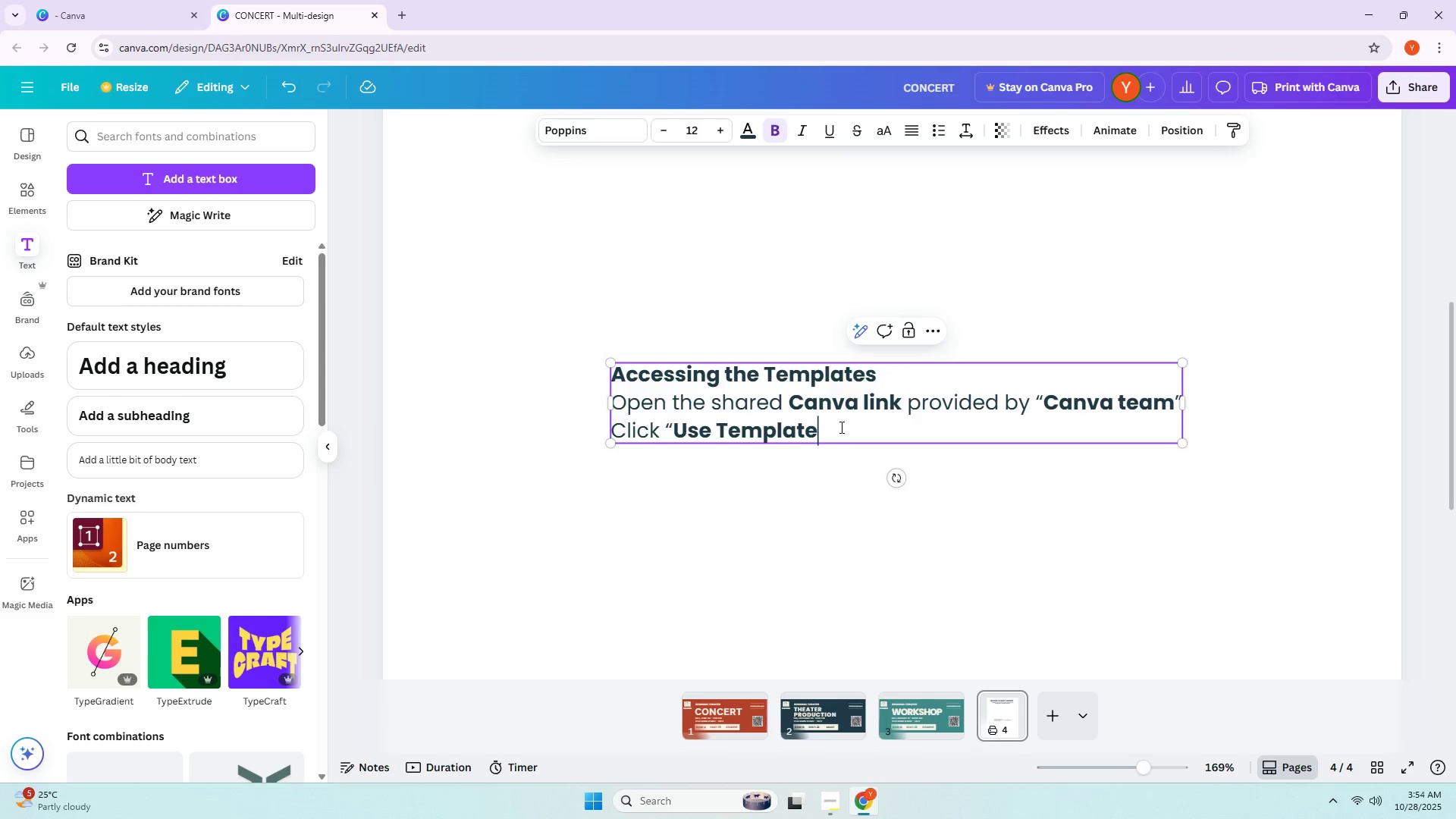 
key(Control+A)
 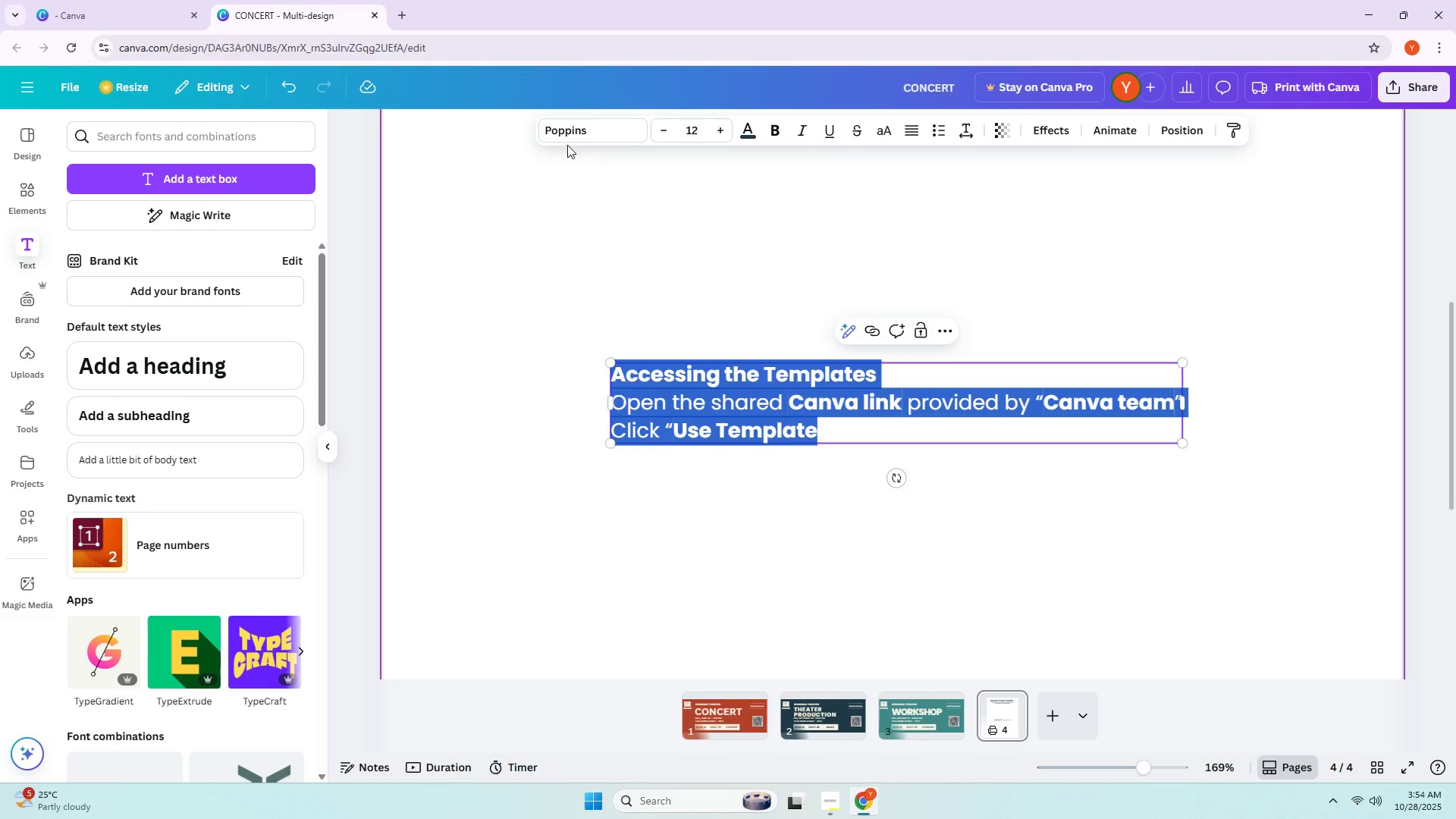 
left_click([560, 135])
 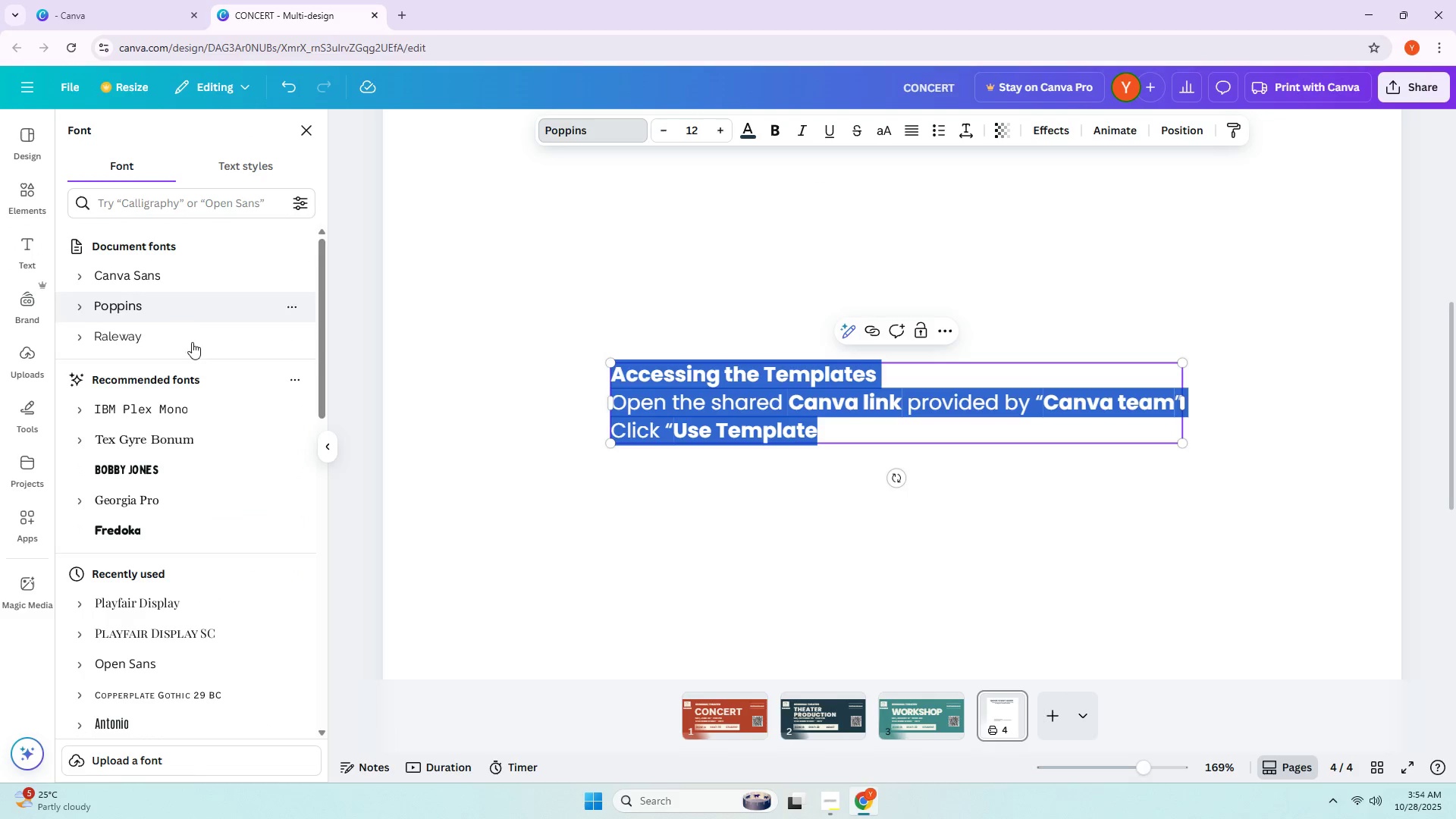 
scroll: coordinate [199, 406], scroll_direction: up, amount: 1.0
 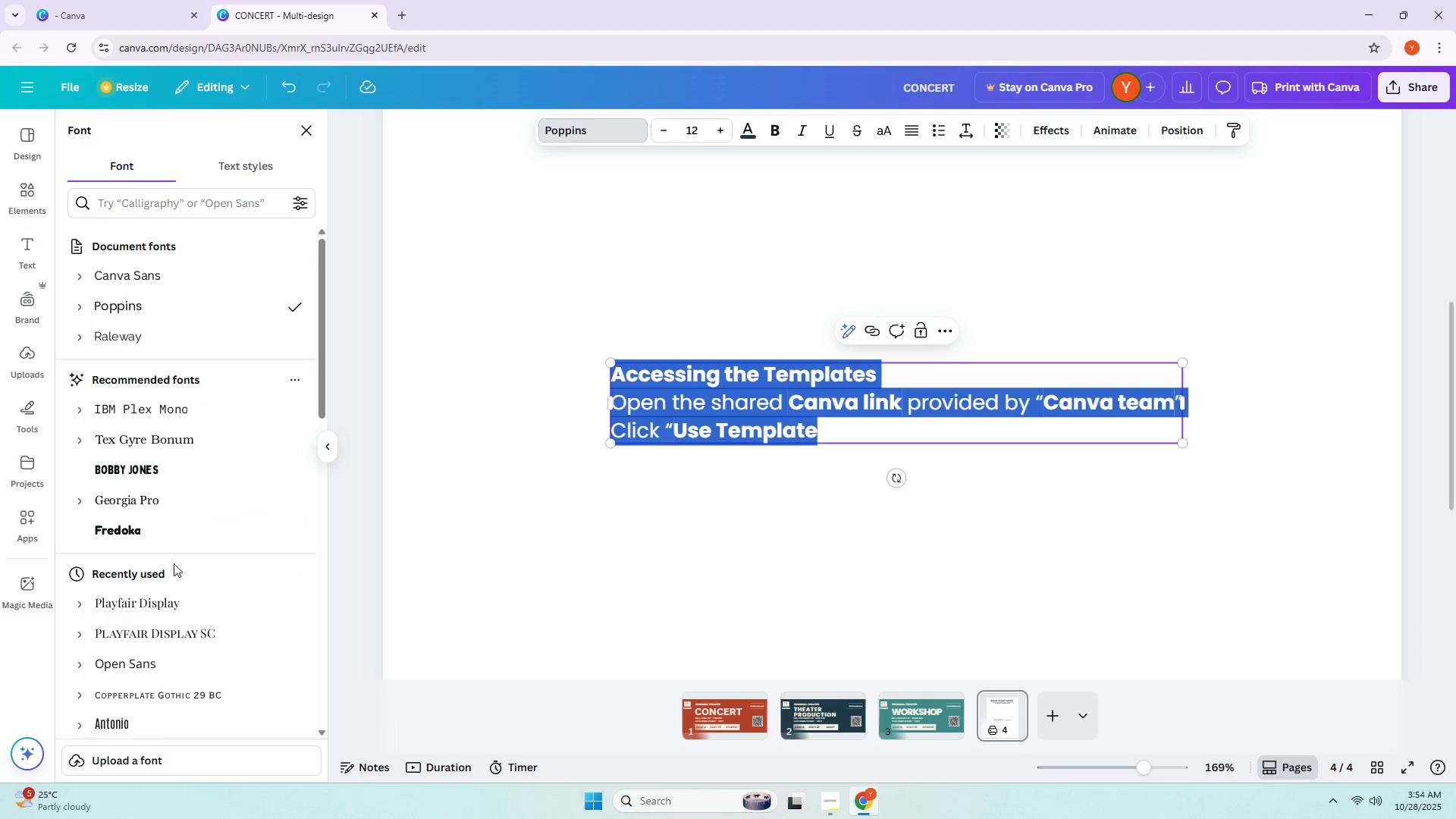 
scroll: coordinate [180, 553], scroll_direction: down, amount: 2.0
 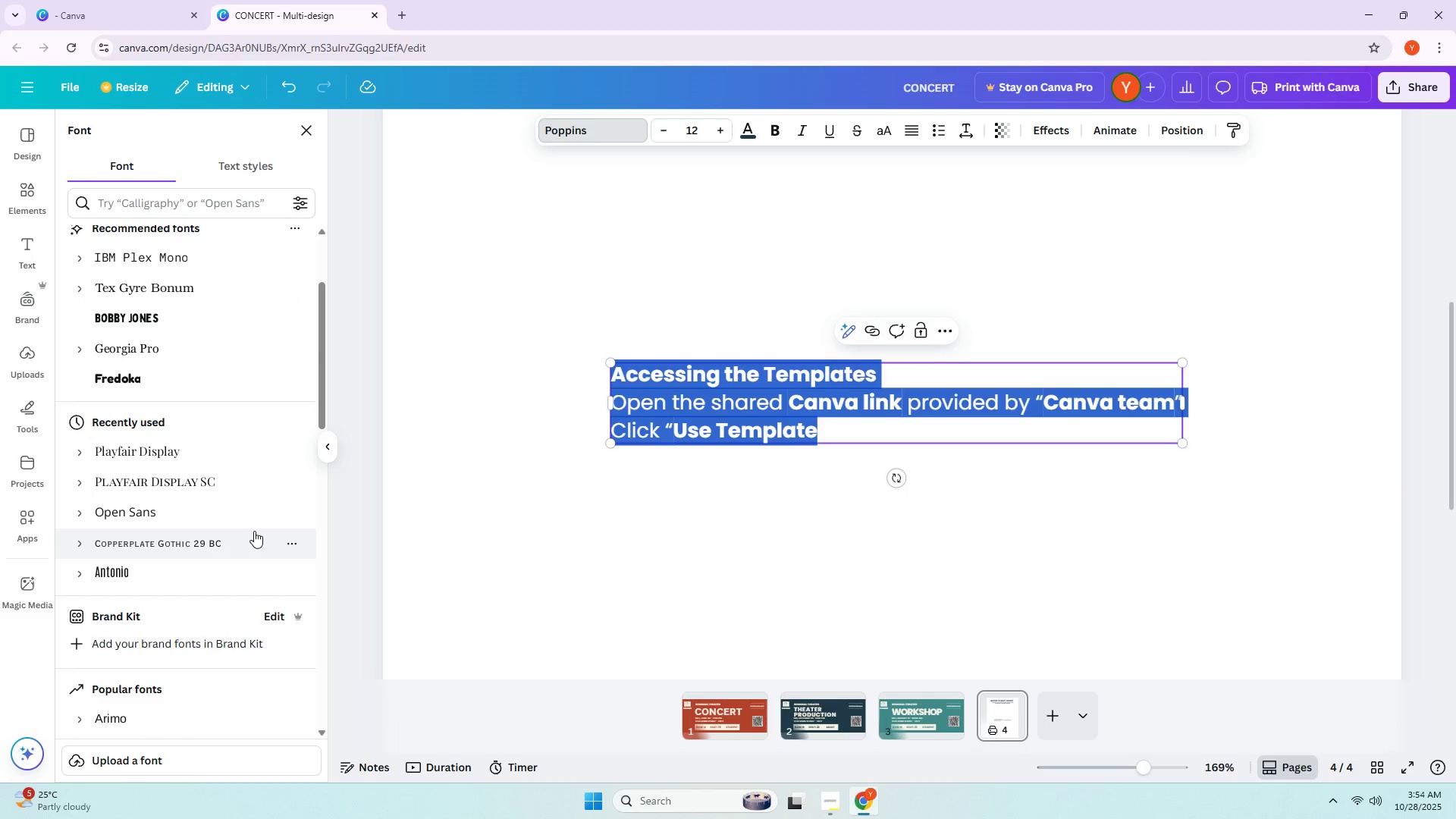 
scroll: coordinate [254, 531], scroll_direction: up, amount: 2.0
 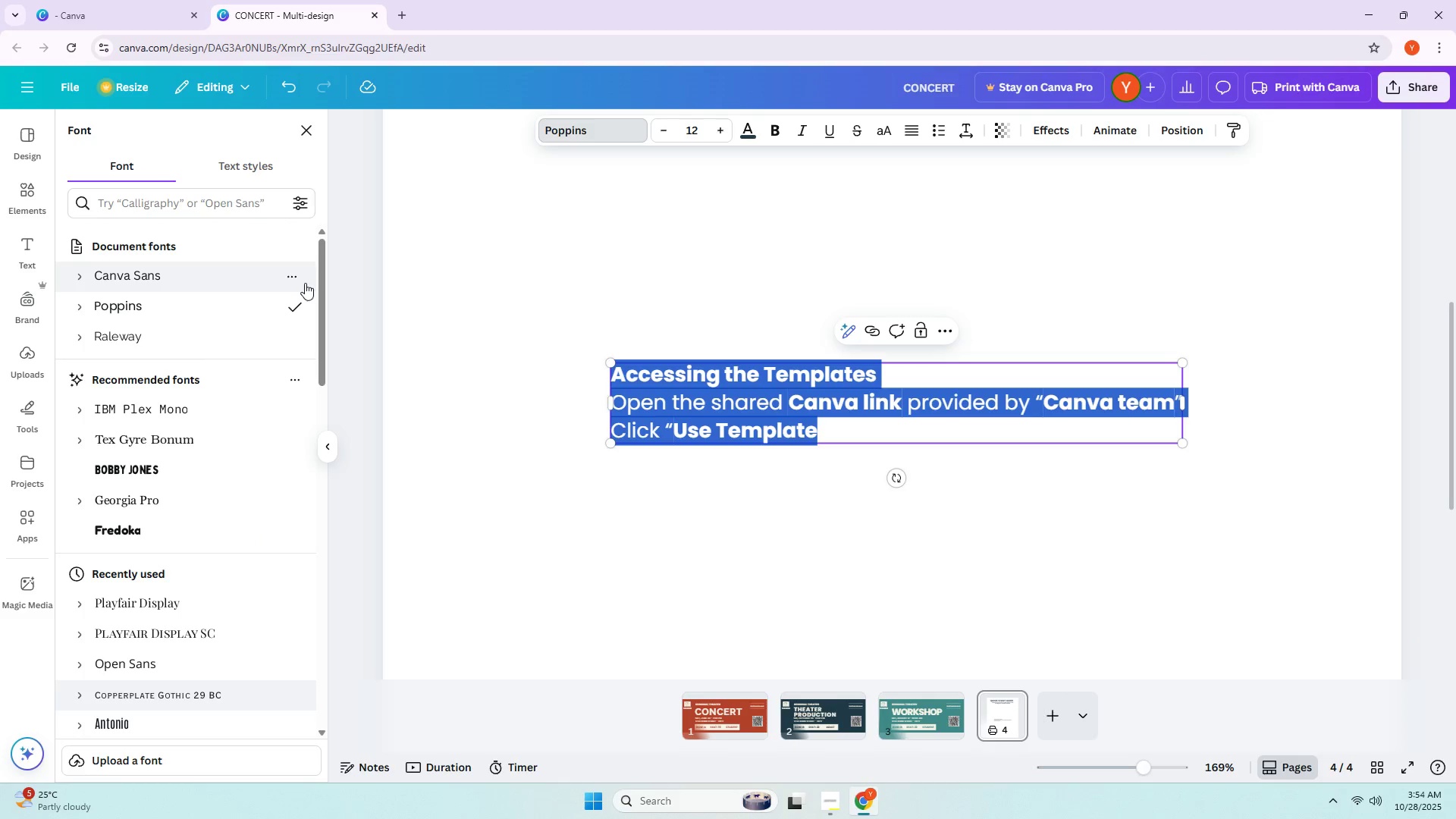 
left_click([147, 661])
 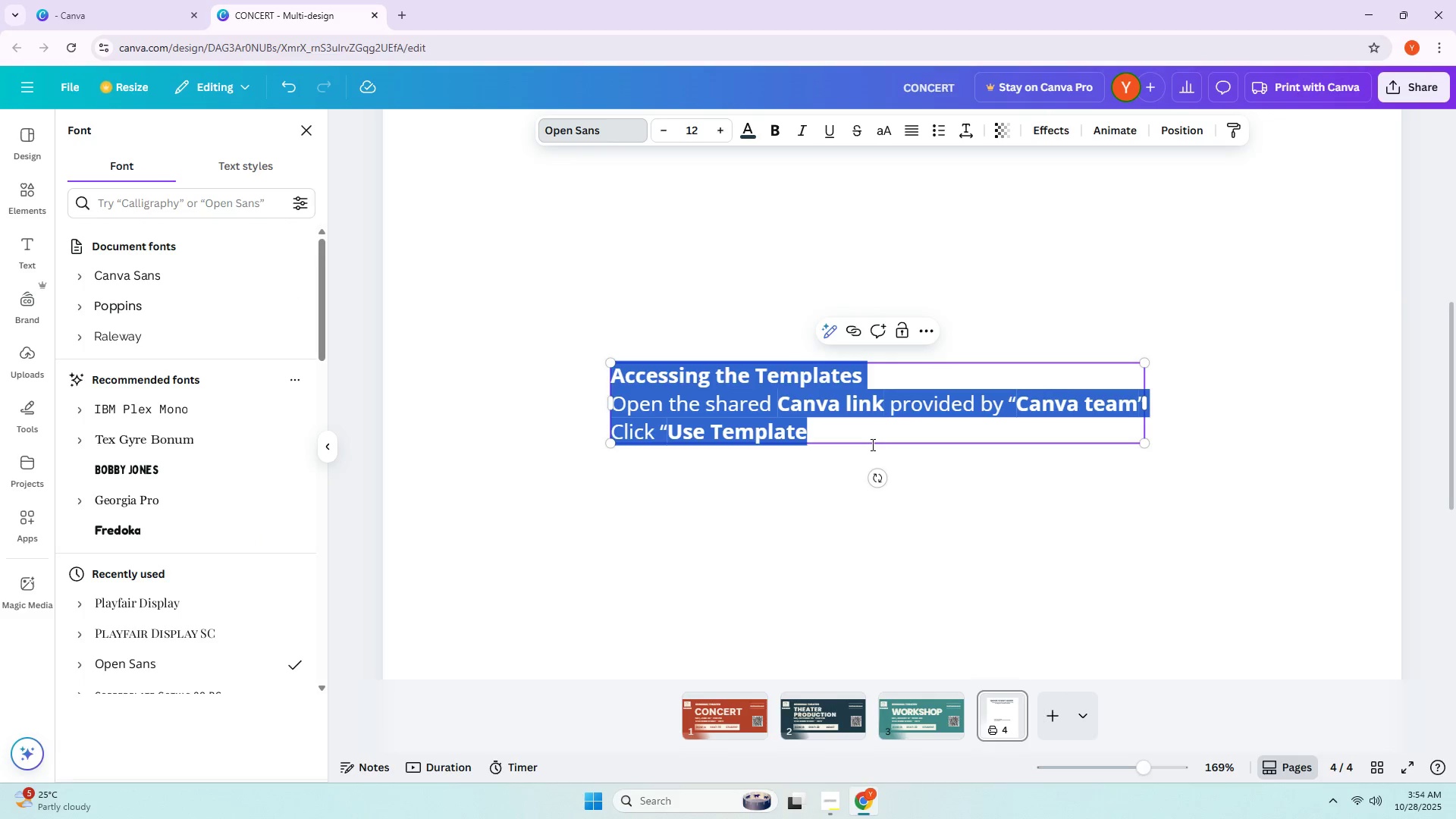 
left_click([856, 444])
 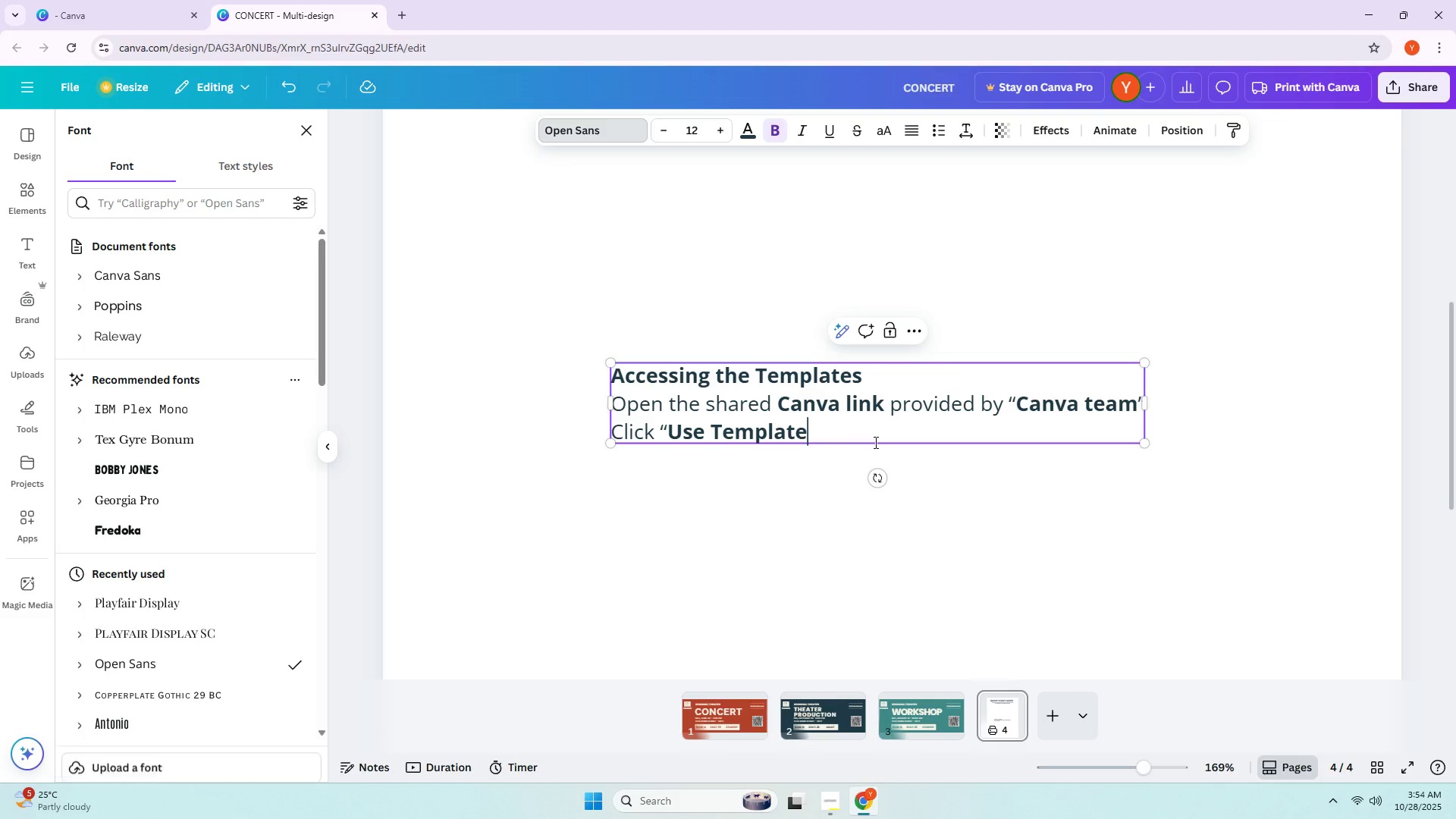 
scroll: coordinate [877, 435], scroll_direction: up, amount: 9.0
 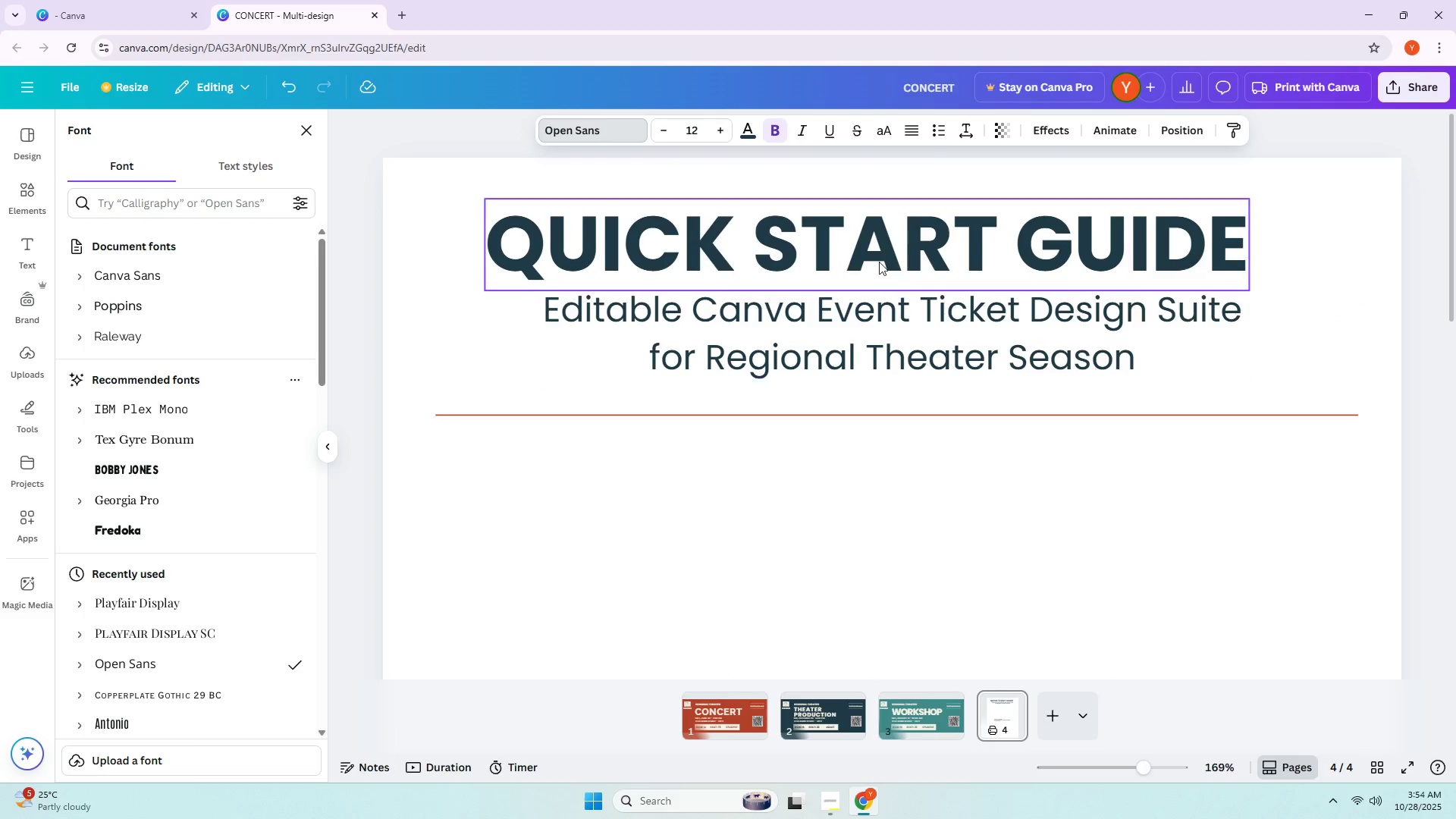 
left_click([879, 262])
 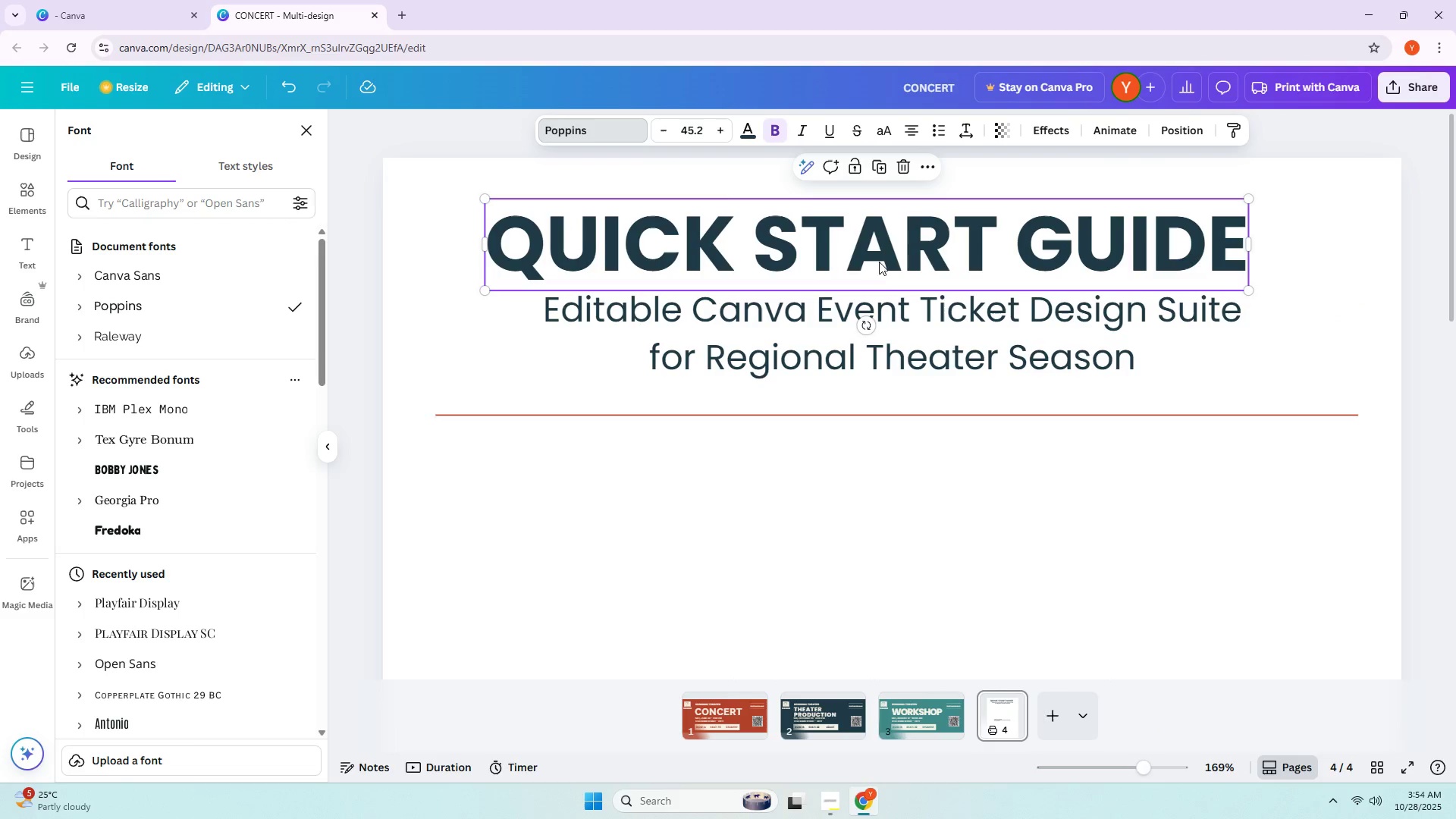 
hold_key(key=ControlLeft, duration=0.42)
 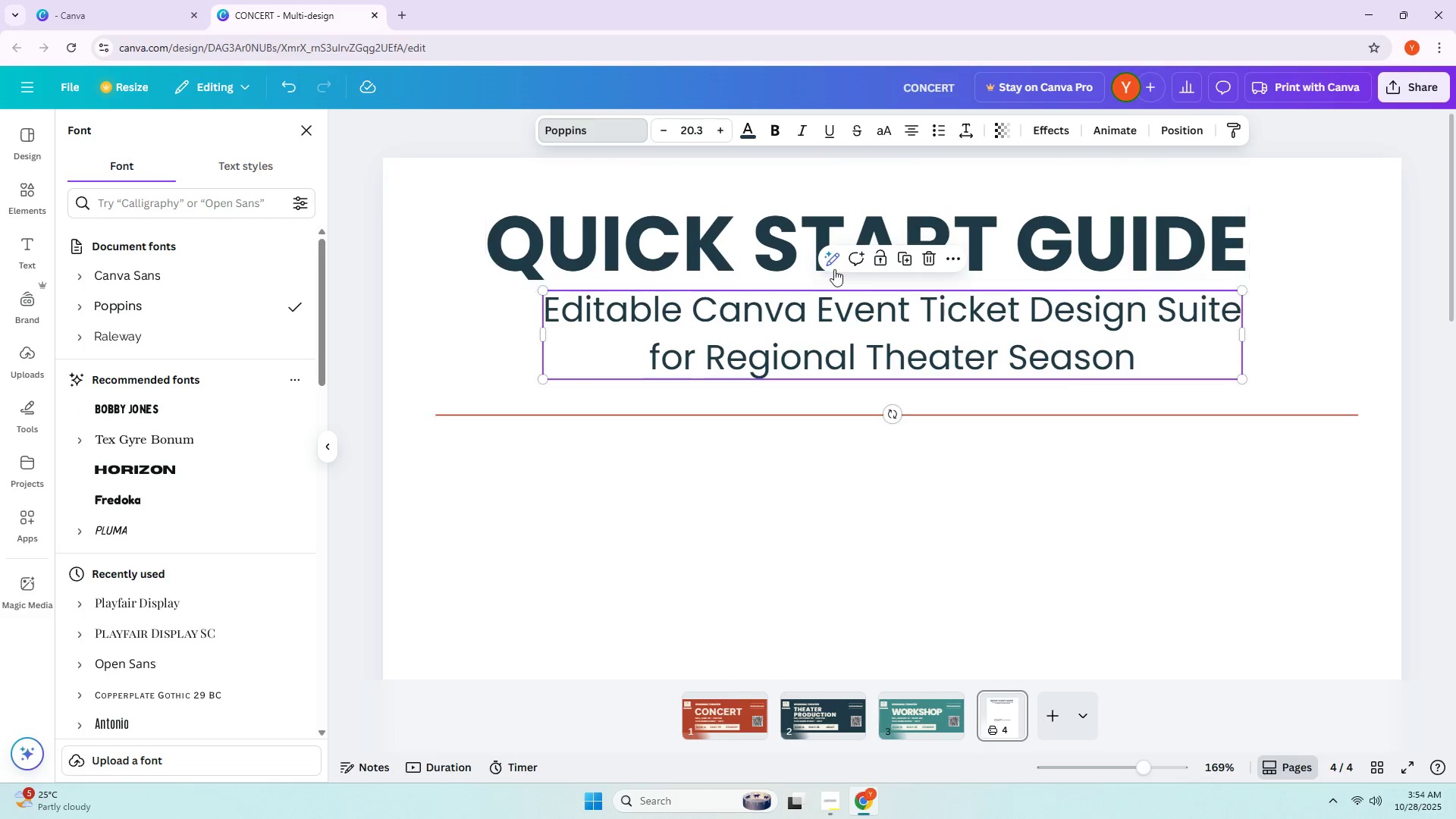 
key(Control+ControlLeft)
 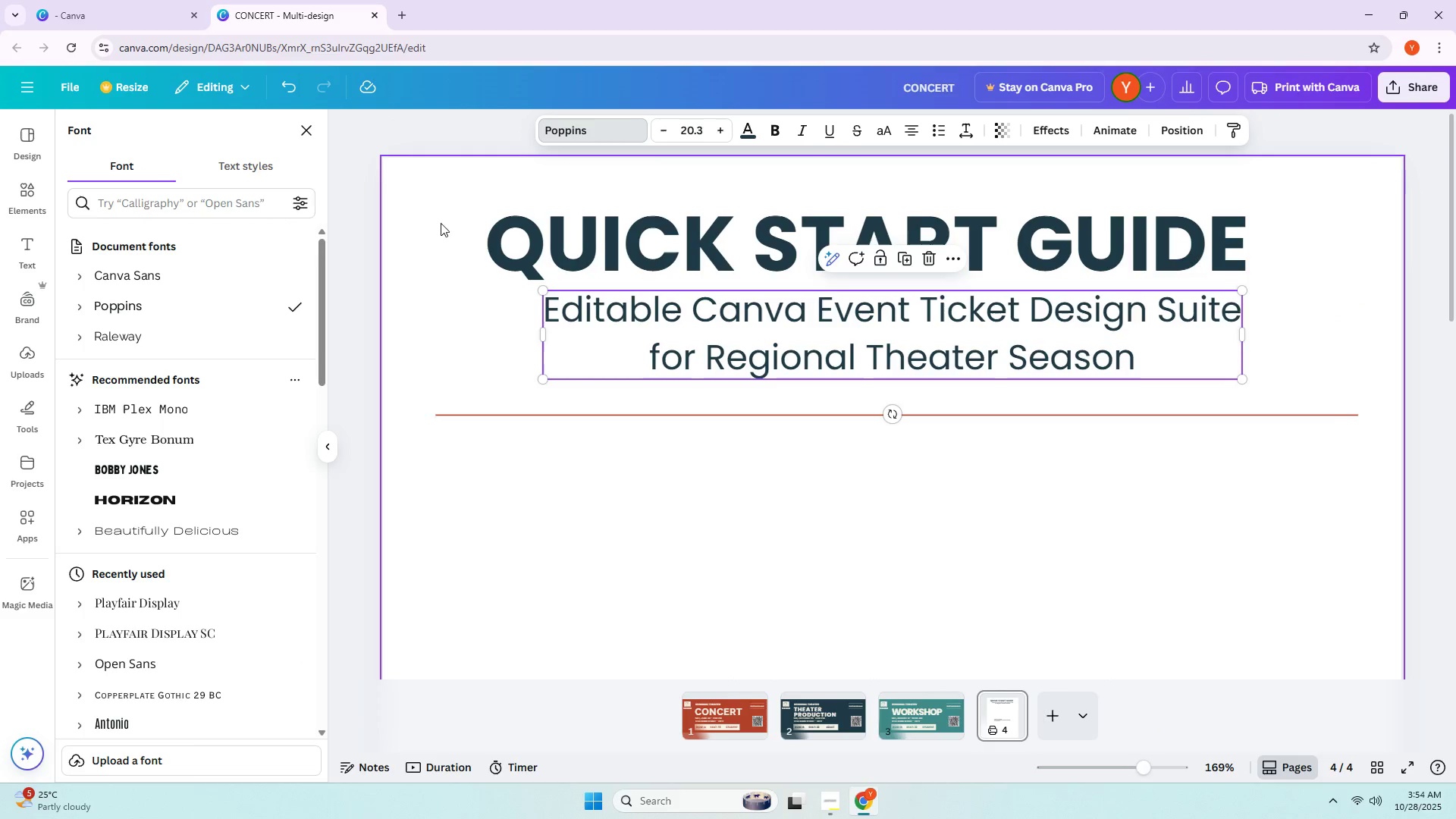 
left_click_drag(start_coordinate=[479, 221], to_coordinate=[645, 315])
 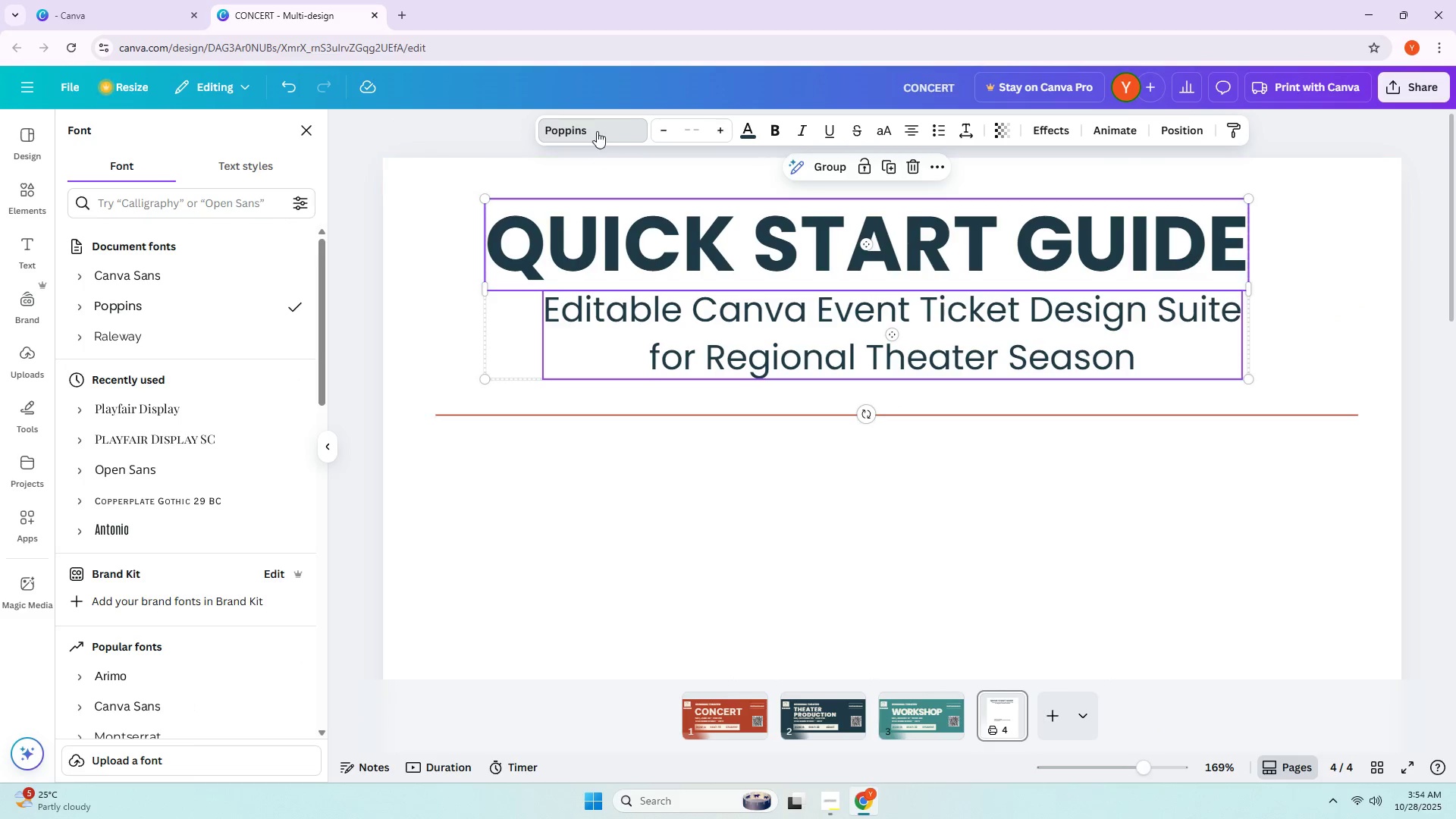 
left_click([597, 129])
 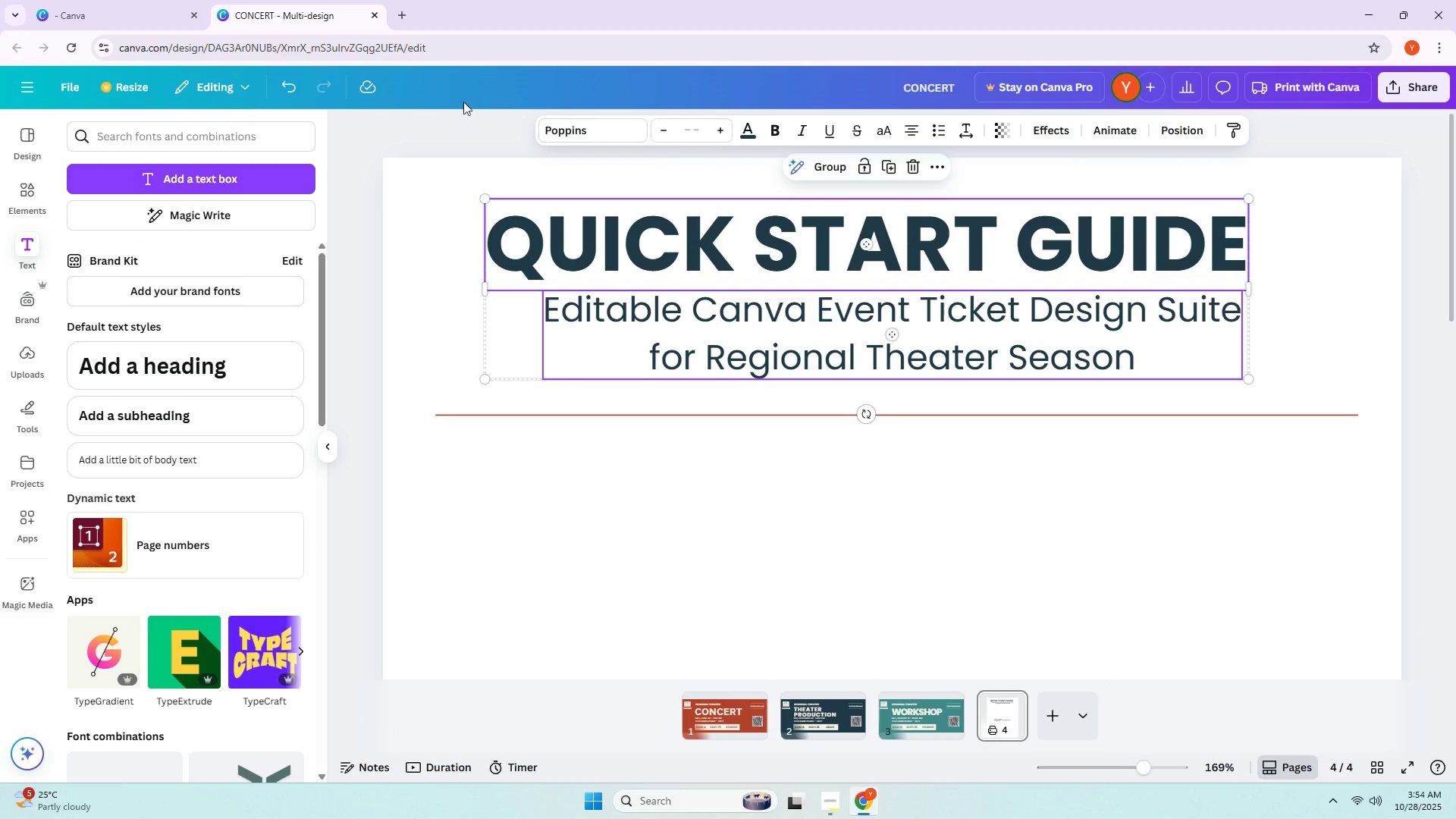 
left_click([595, 127])
 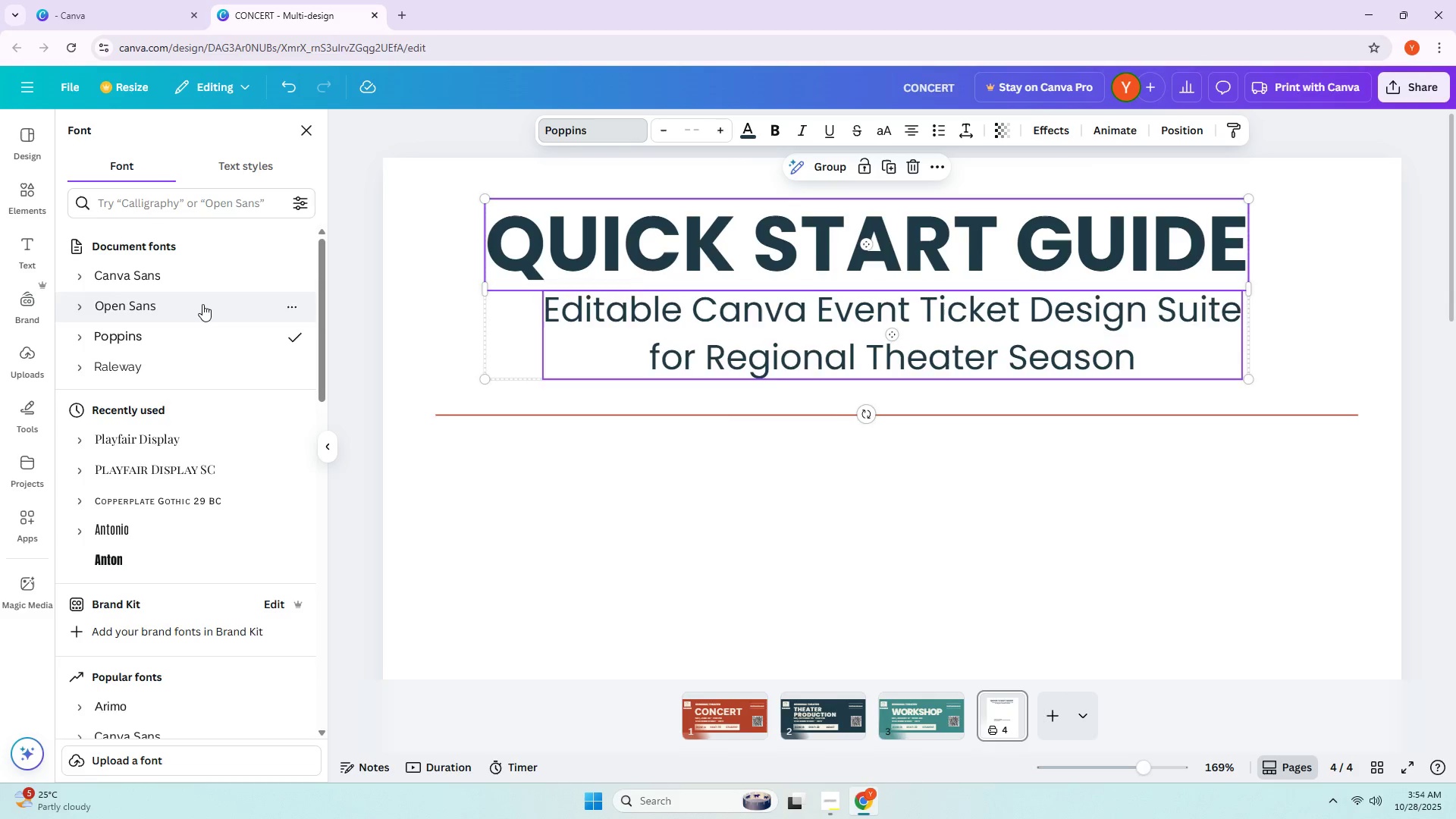 
double_click([730, 520])
 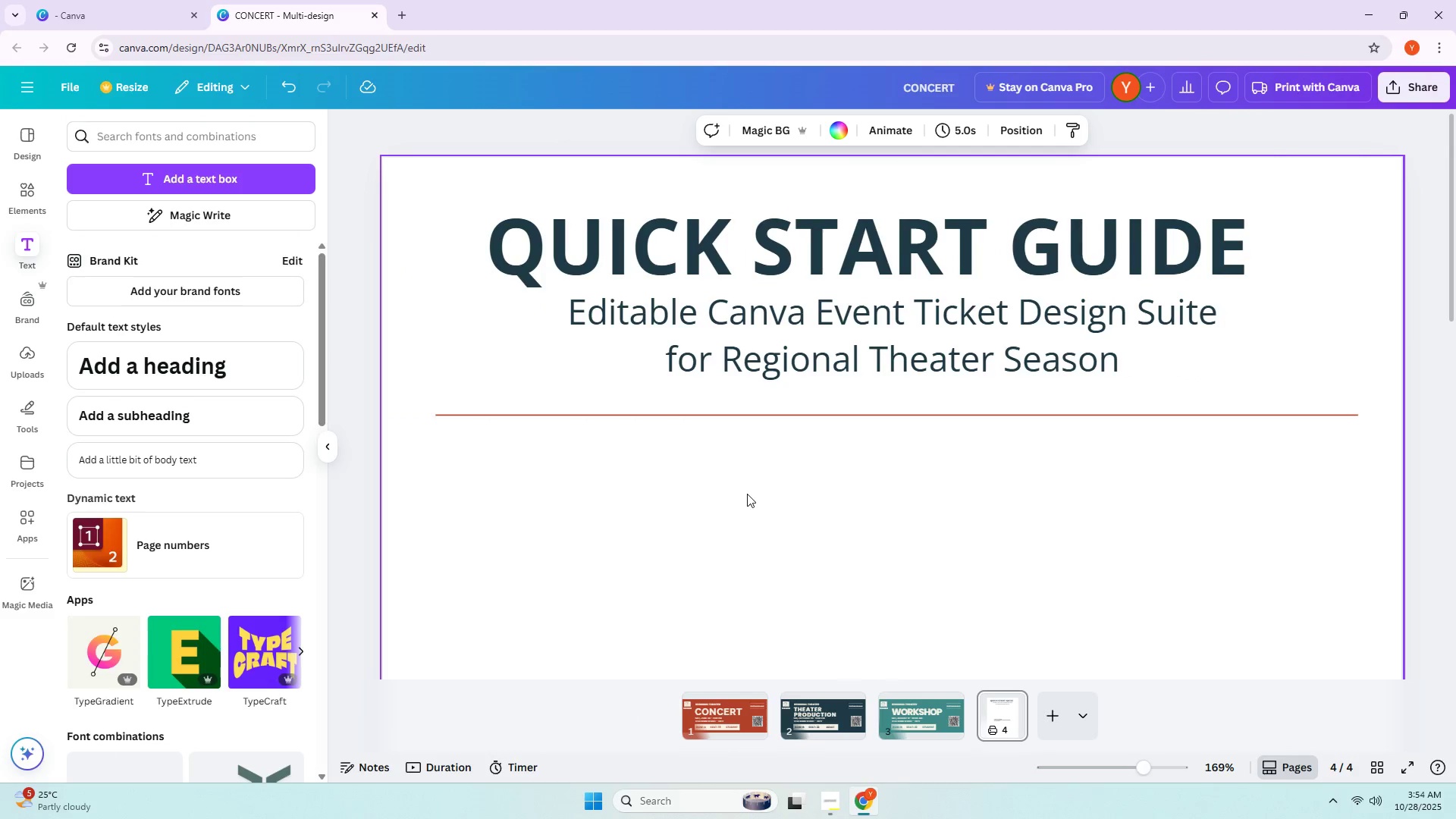 
double_click([752, 281])
 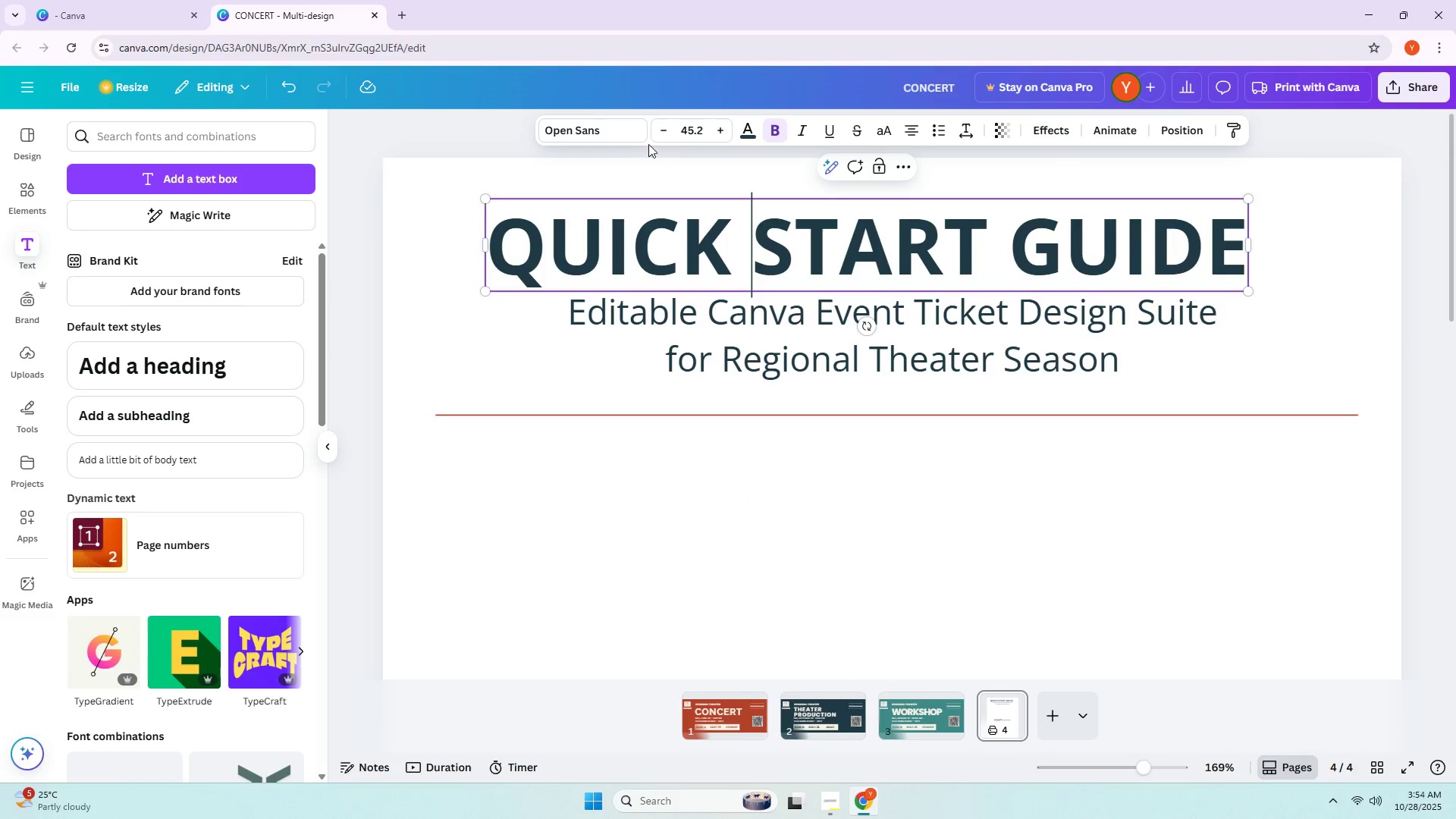 
triple_click([610, 133])
 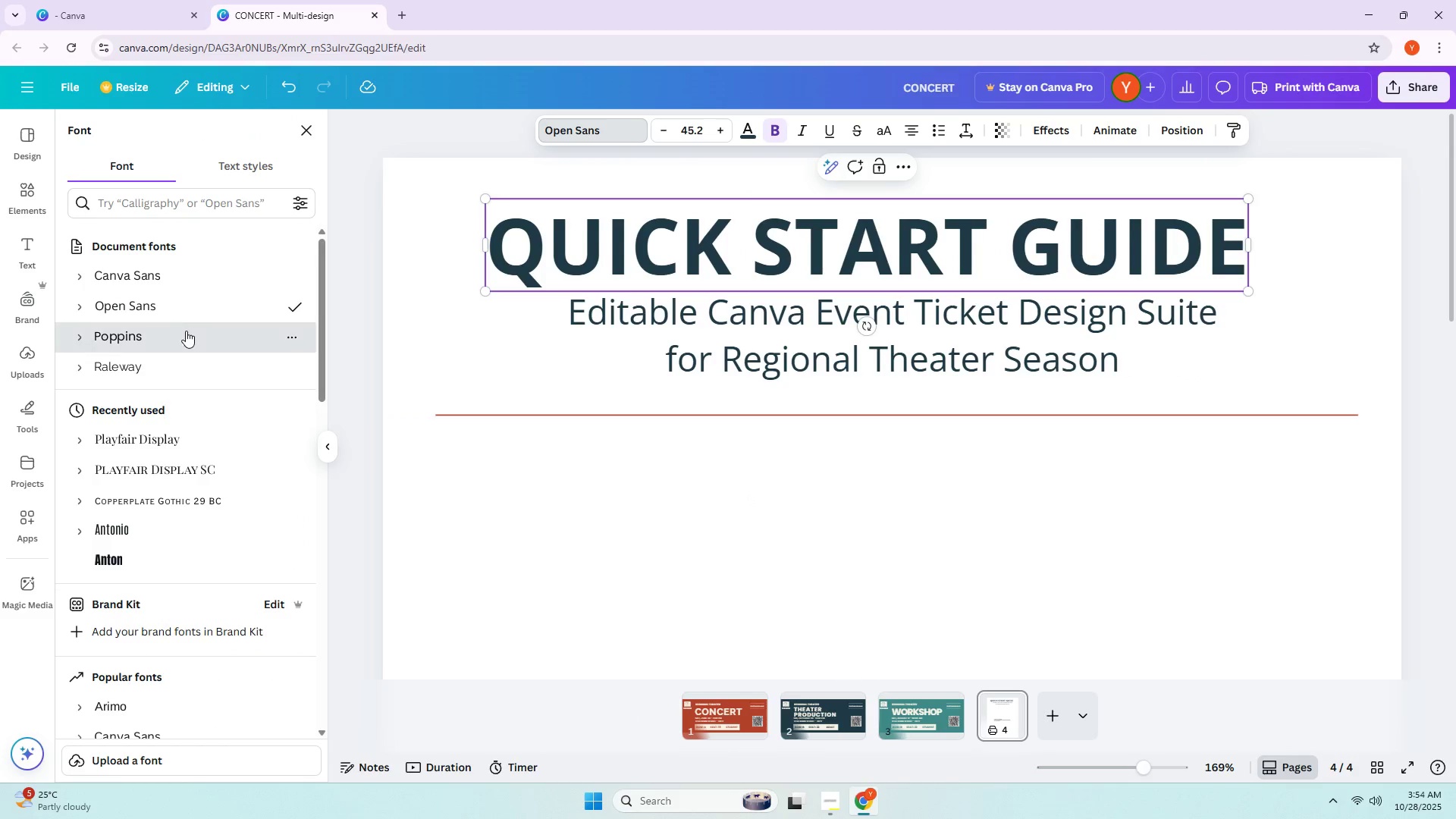 
double_click([664, 529])
 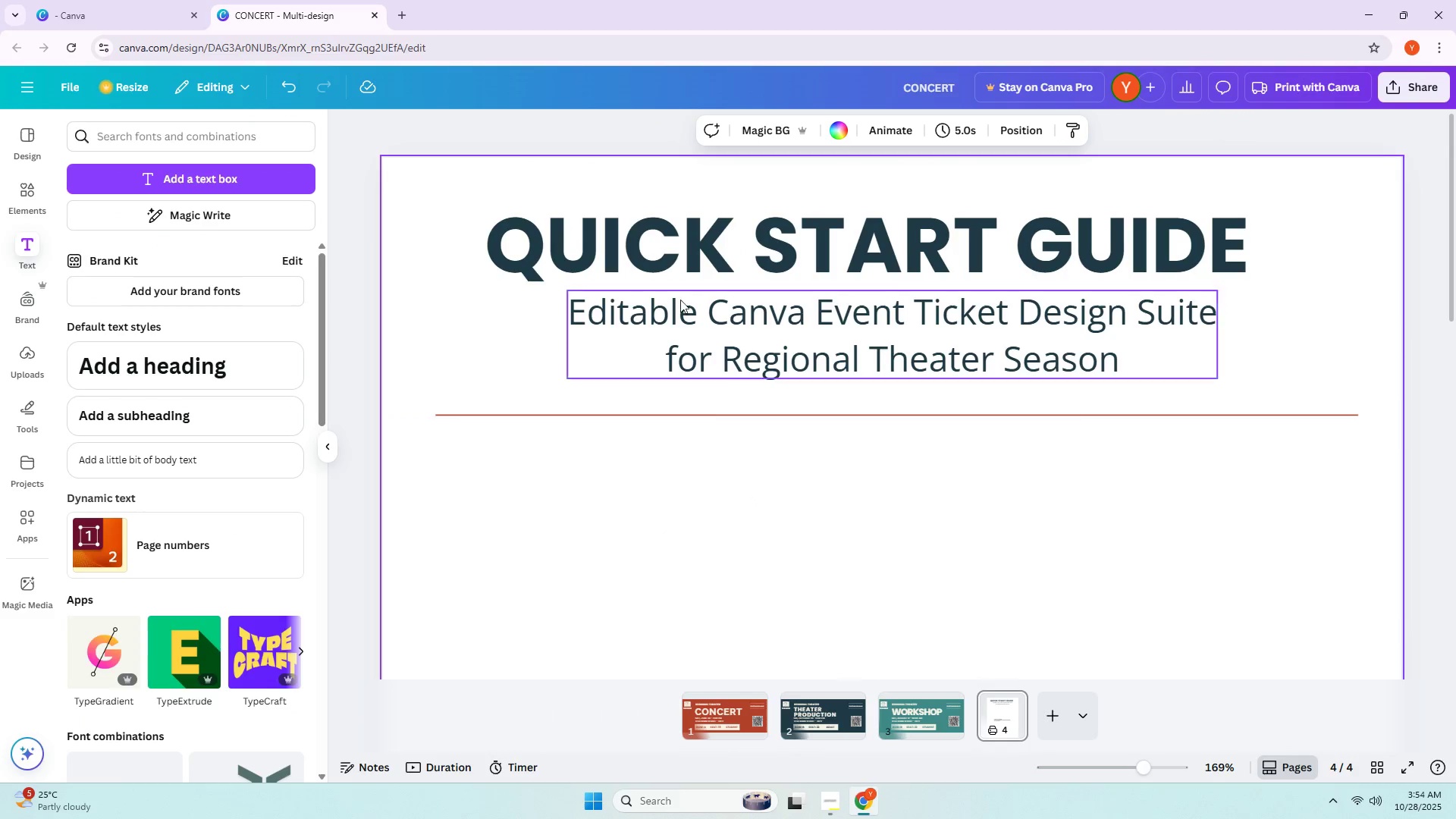 
left_click([674, 267])
 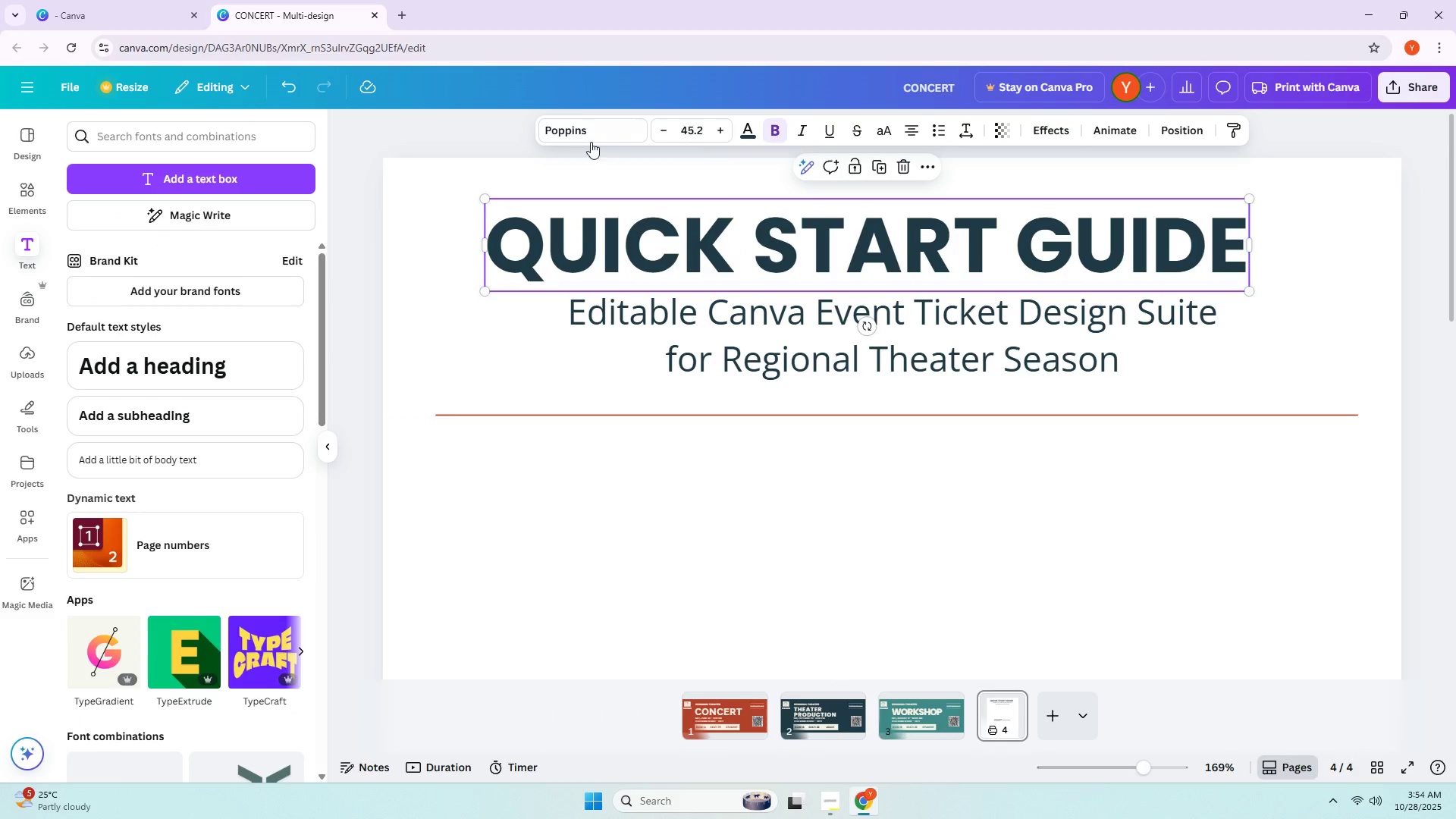 
left_click([590, 141])
 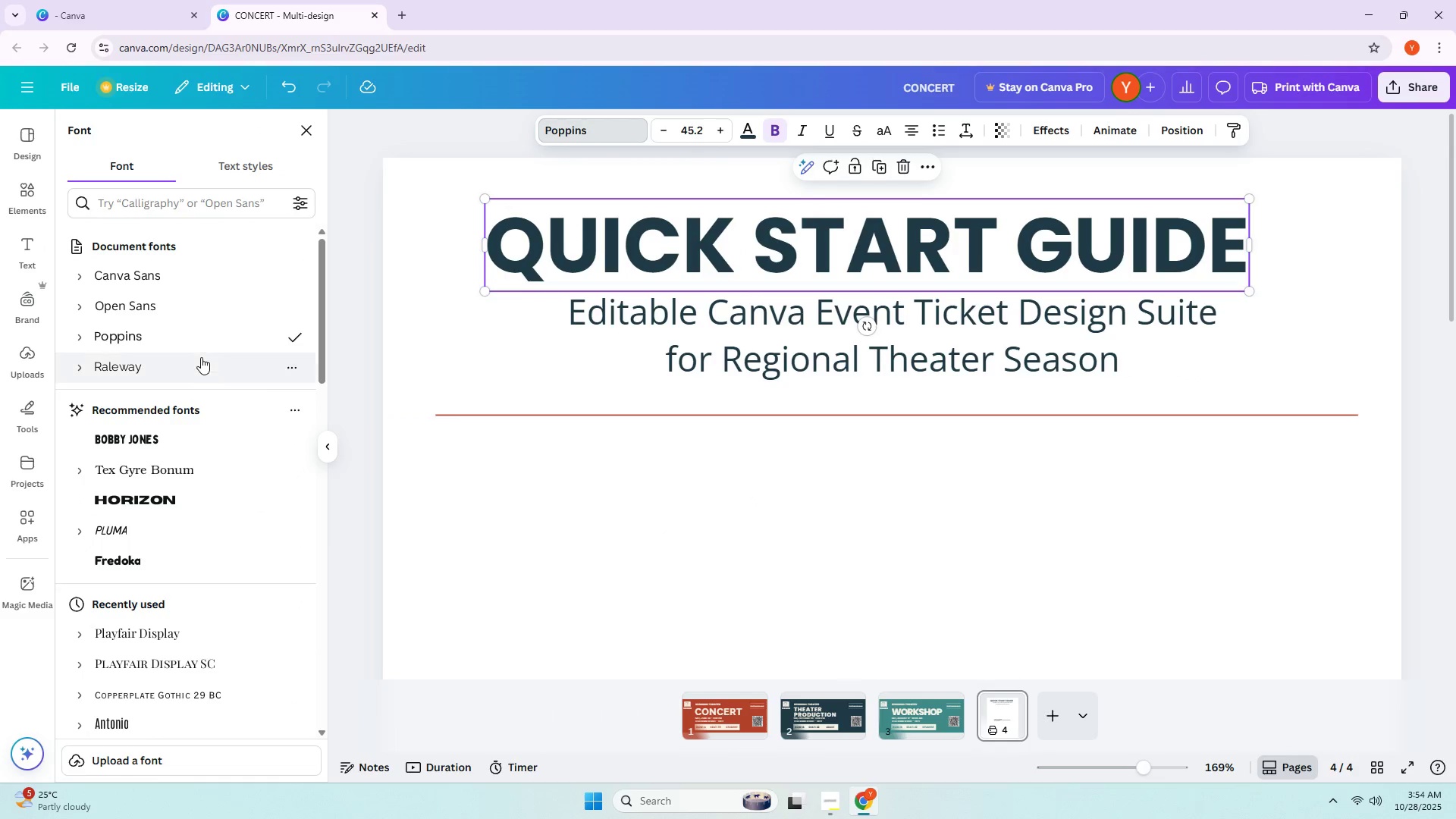 
left_click([199, 362])
 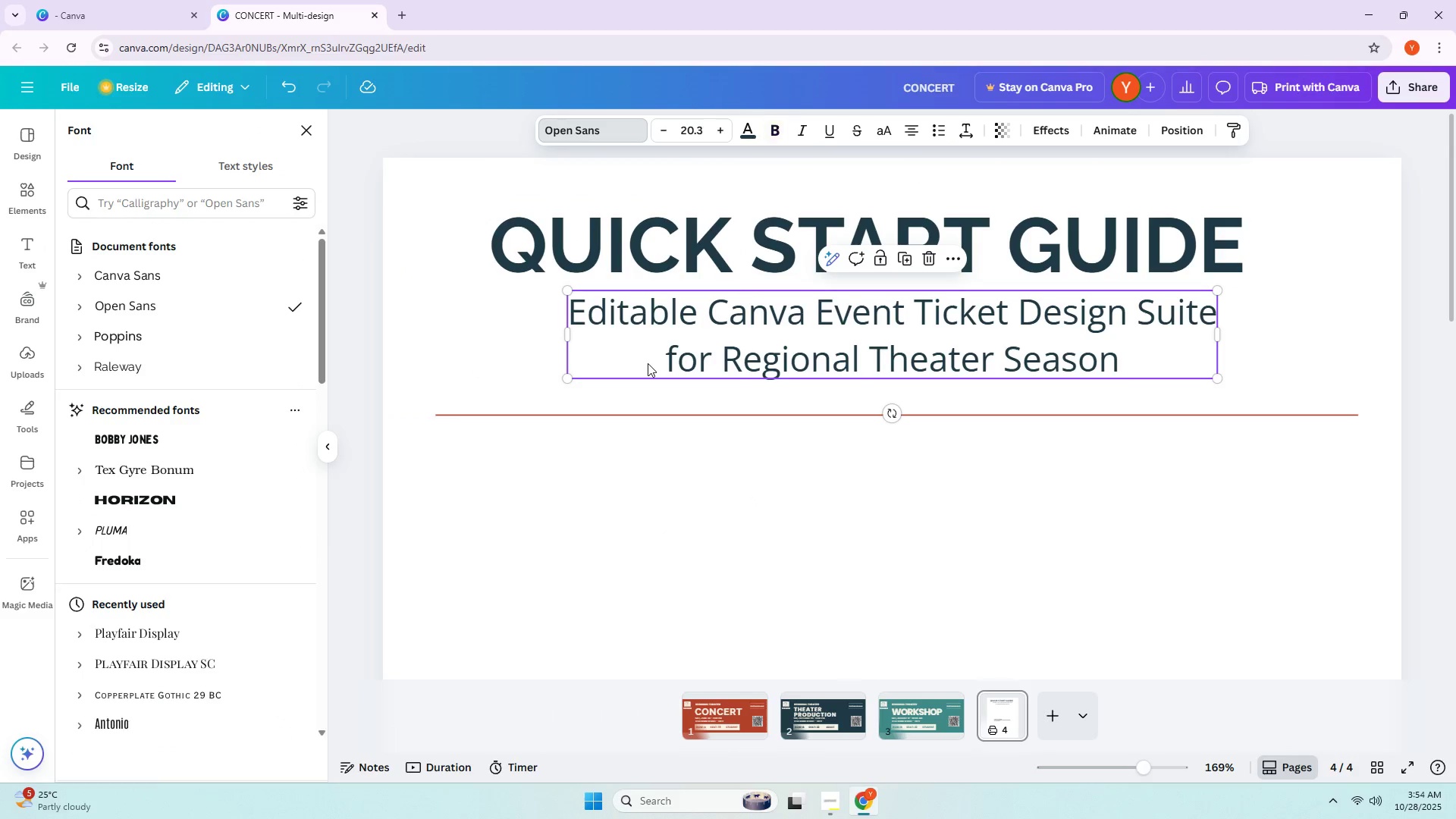 
double_click([797, 418])
 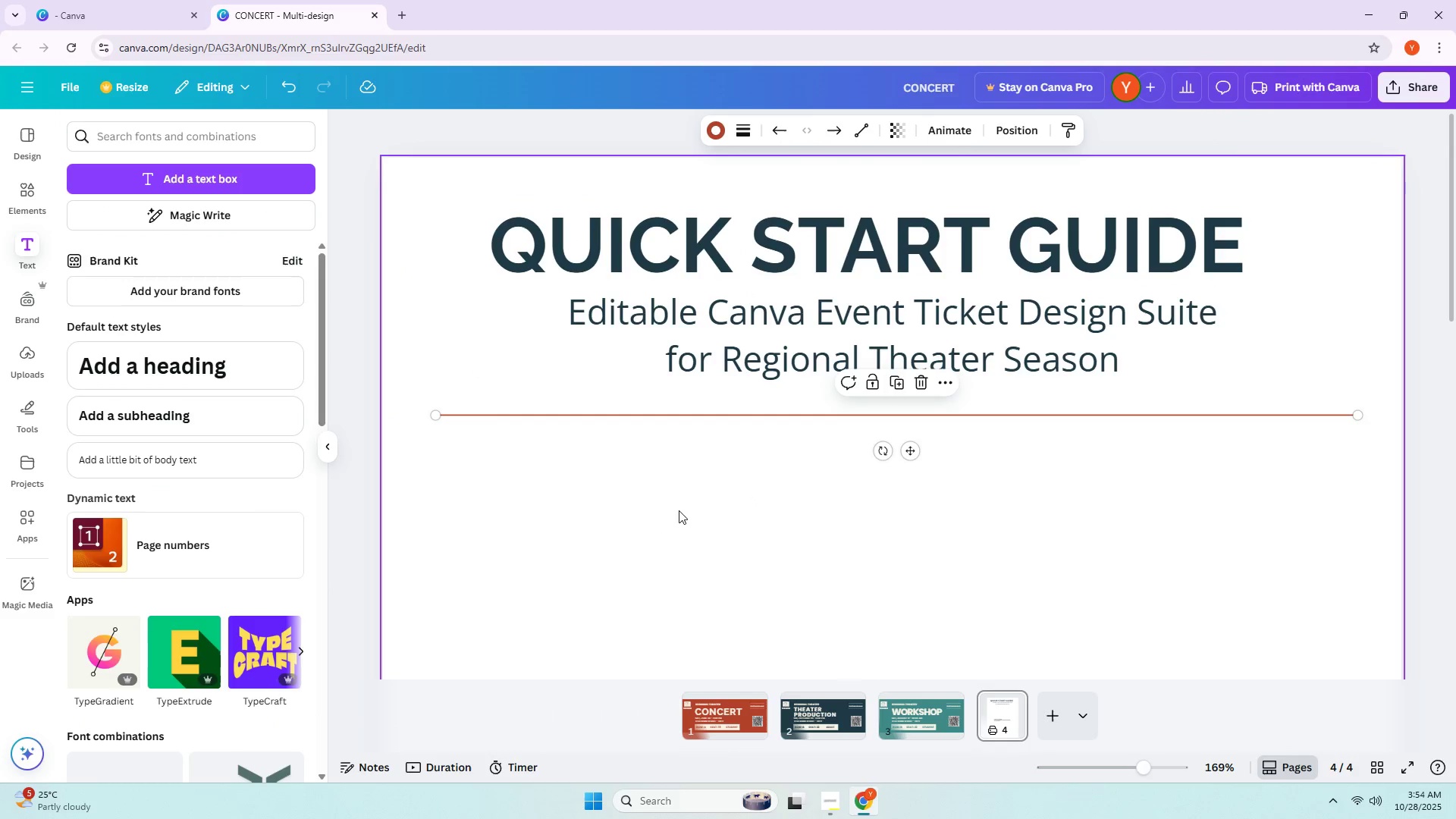 
scroll: coordinate [724, 510], scroll_direction: down, amount: 5.0
 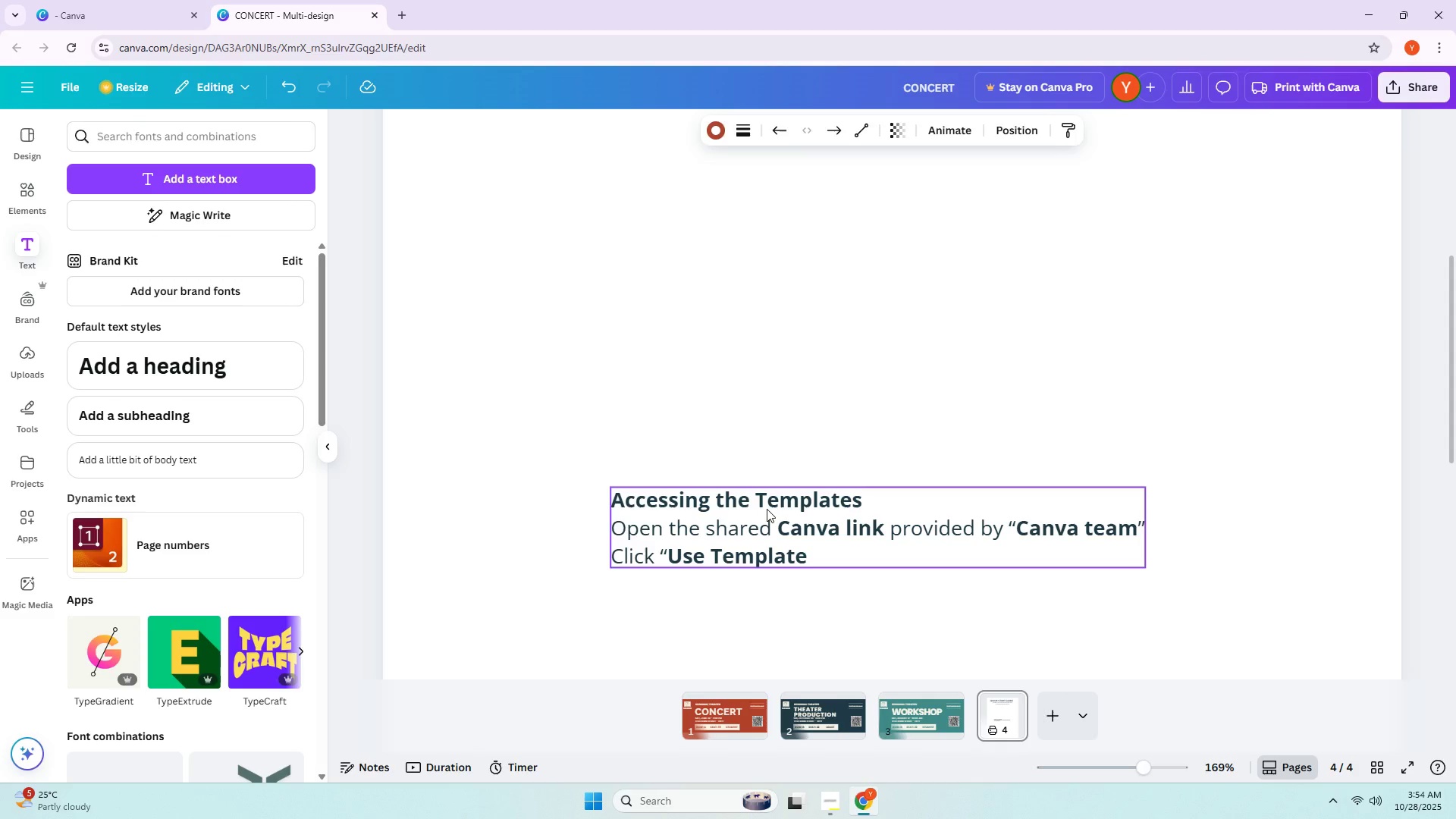 
left_click([768, 509])
 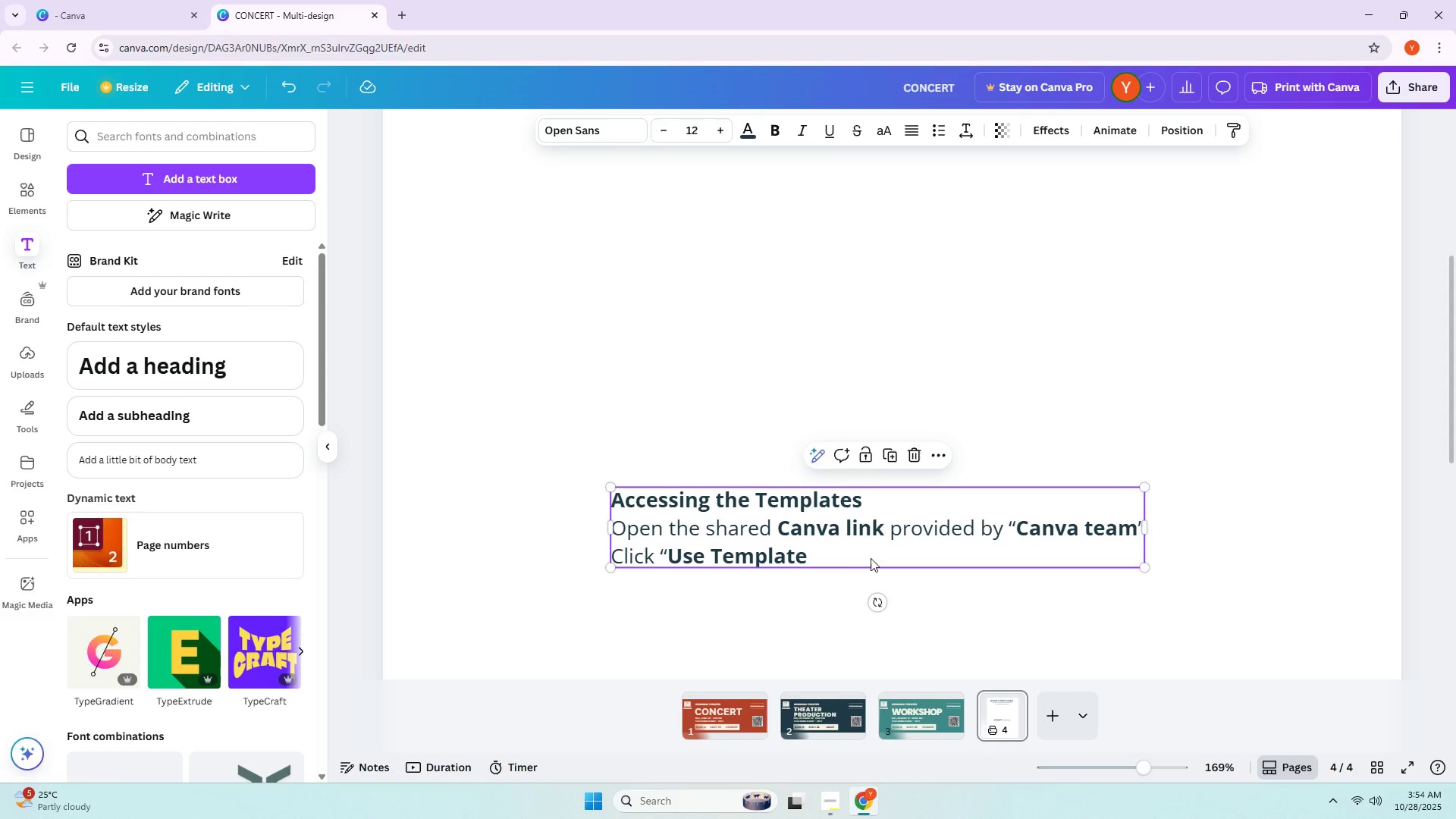 
double_click([871, 558])
 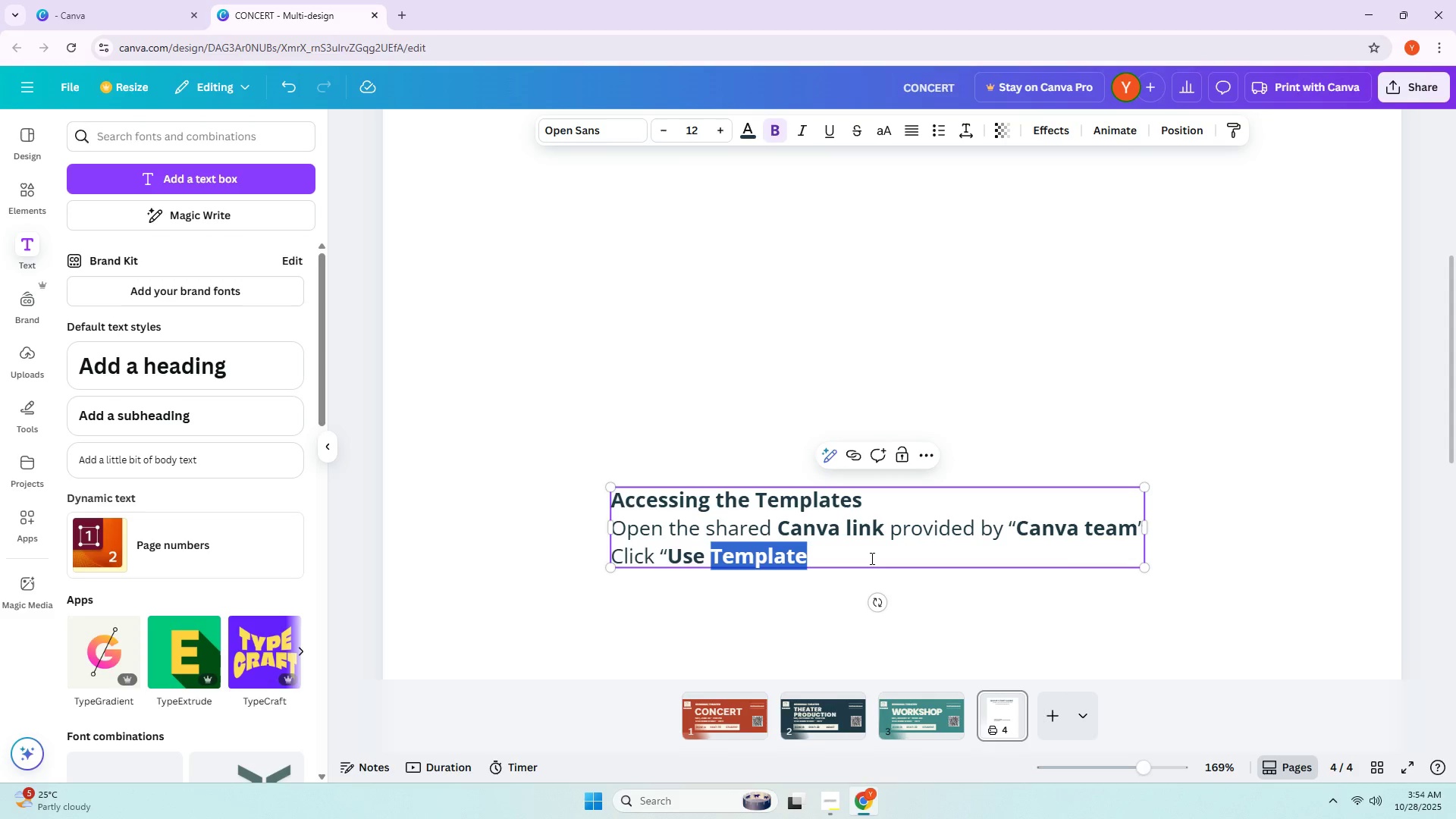 
triple_click([871, 558])
 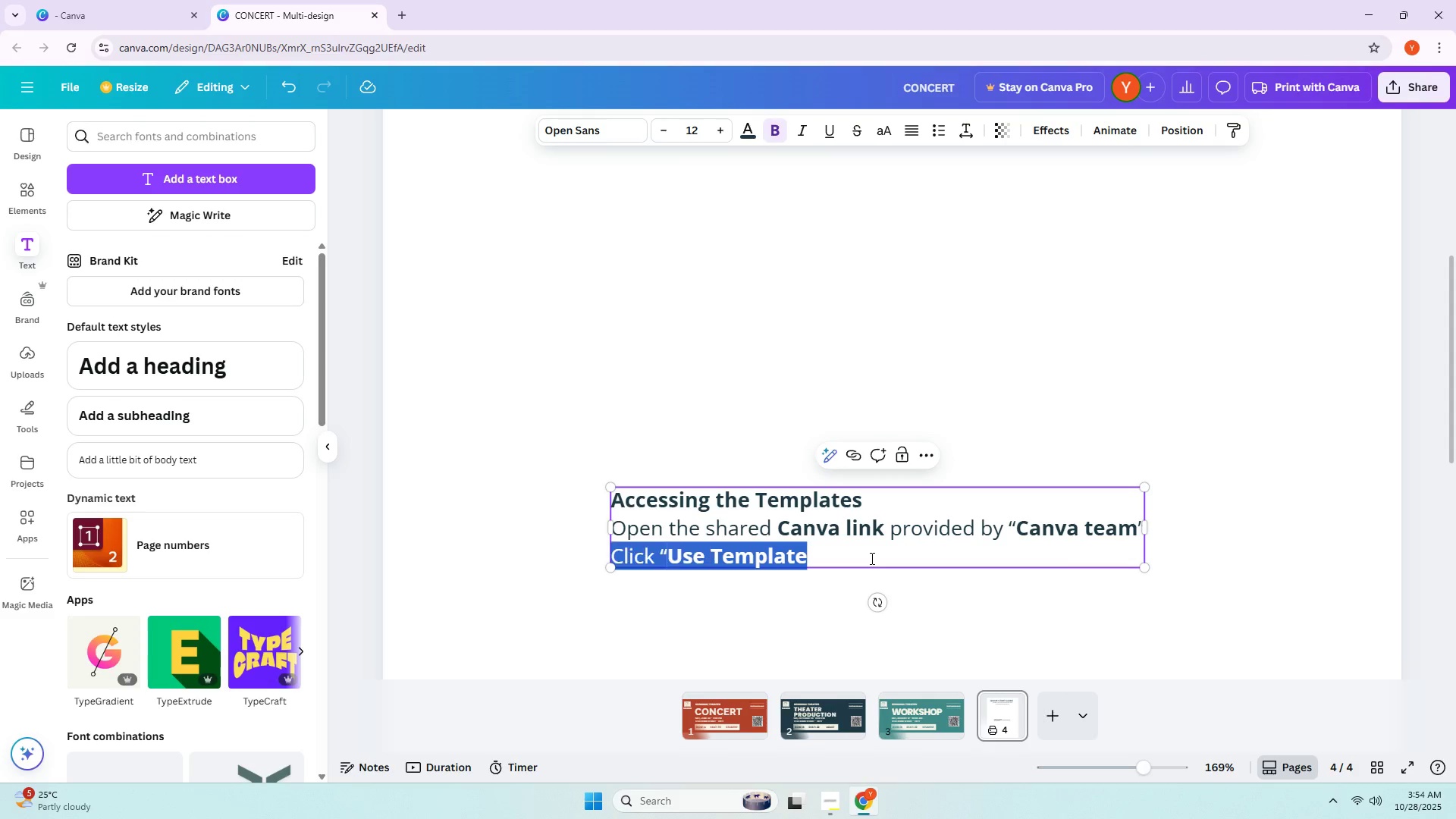 
triple_click([871, 558])
 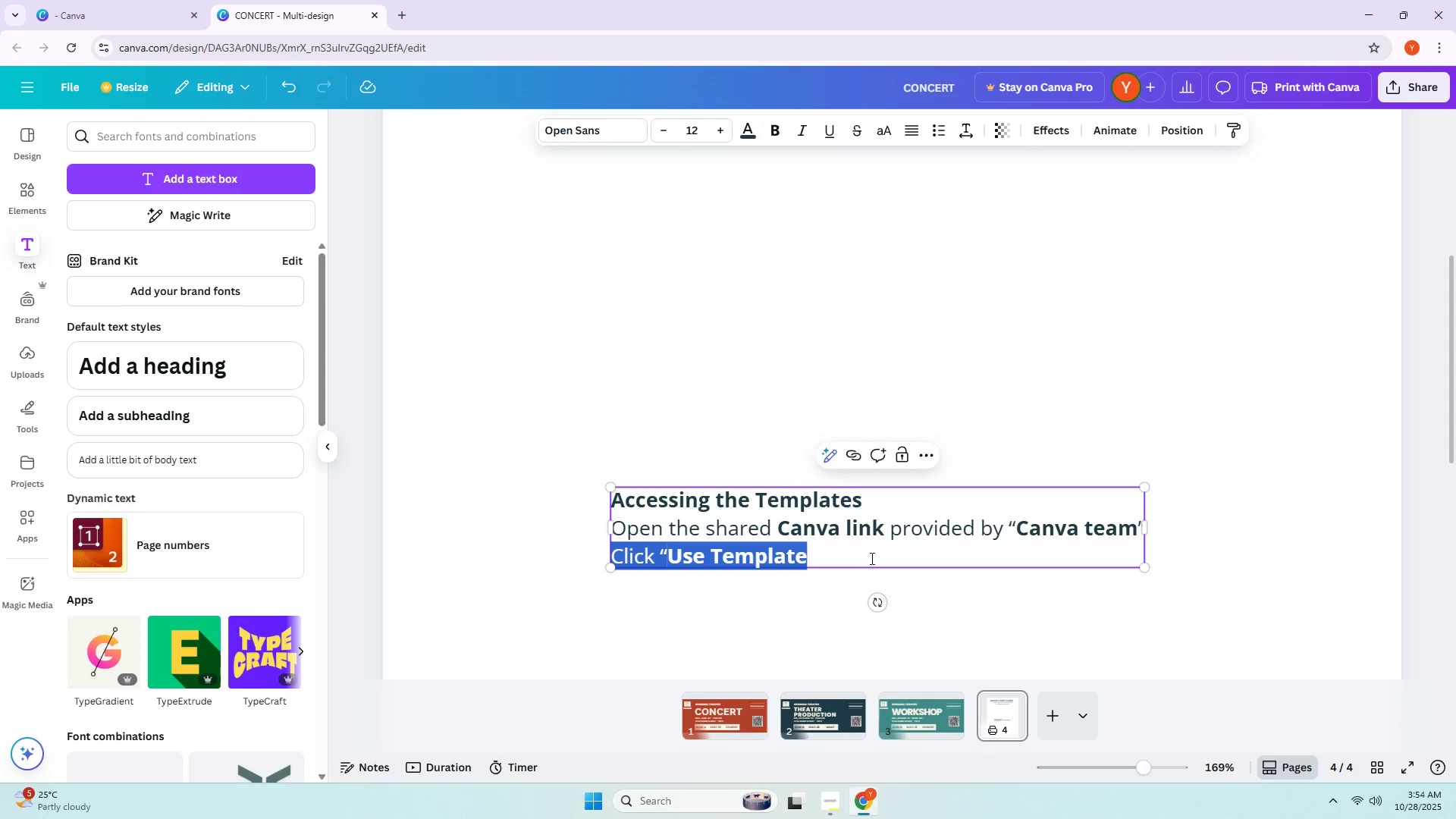 
triple_click([871, 558])
 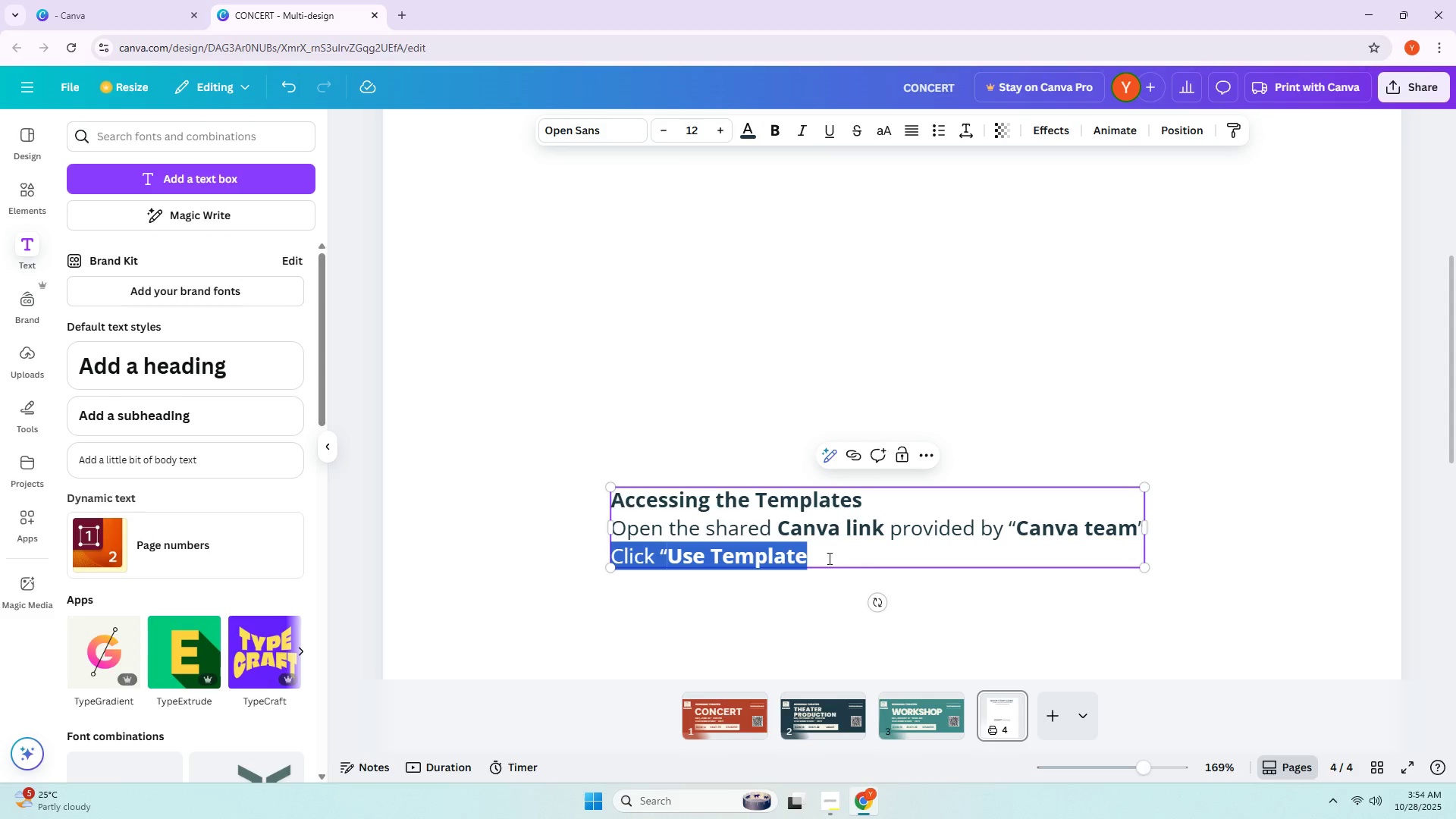 
left_click([827, 558])
 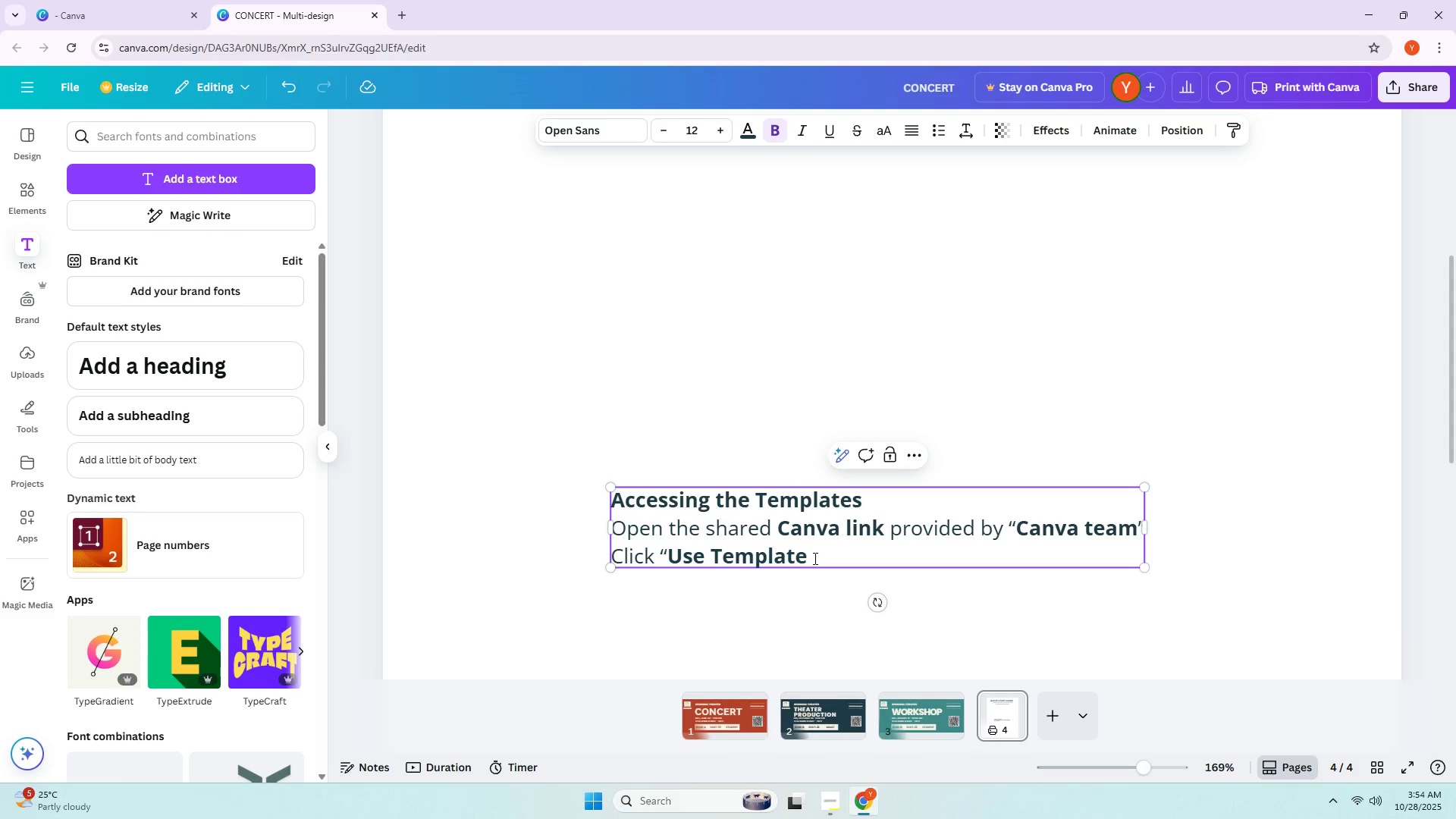 
type(" tp)
key(Backspace)
key(Backspace)
type(to C)
key(Backspace)
type(create yoyr o)
key(Backspace)
key(Backspace)
key(Backspace)
key(Backspace)
type(ur own editable coy)
key(Backspace)
type(py.)
 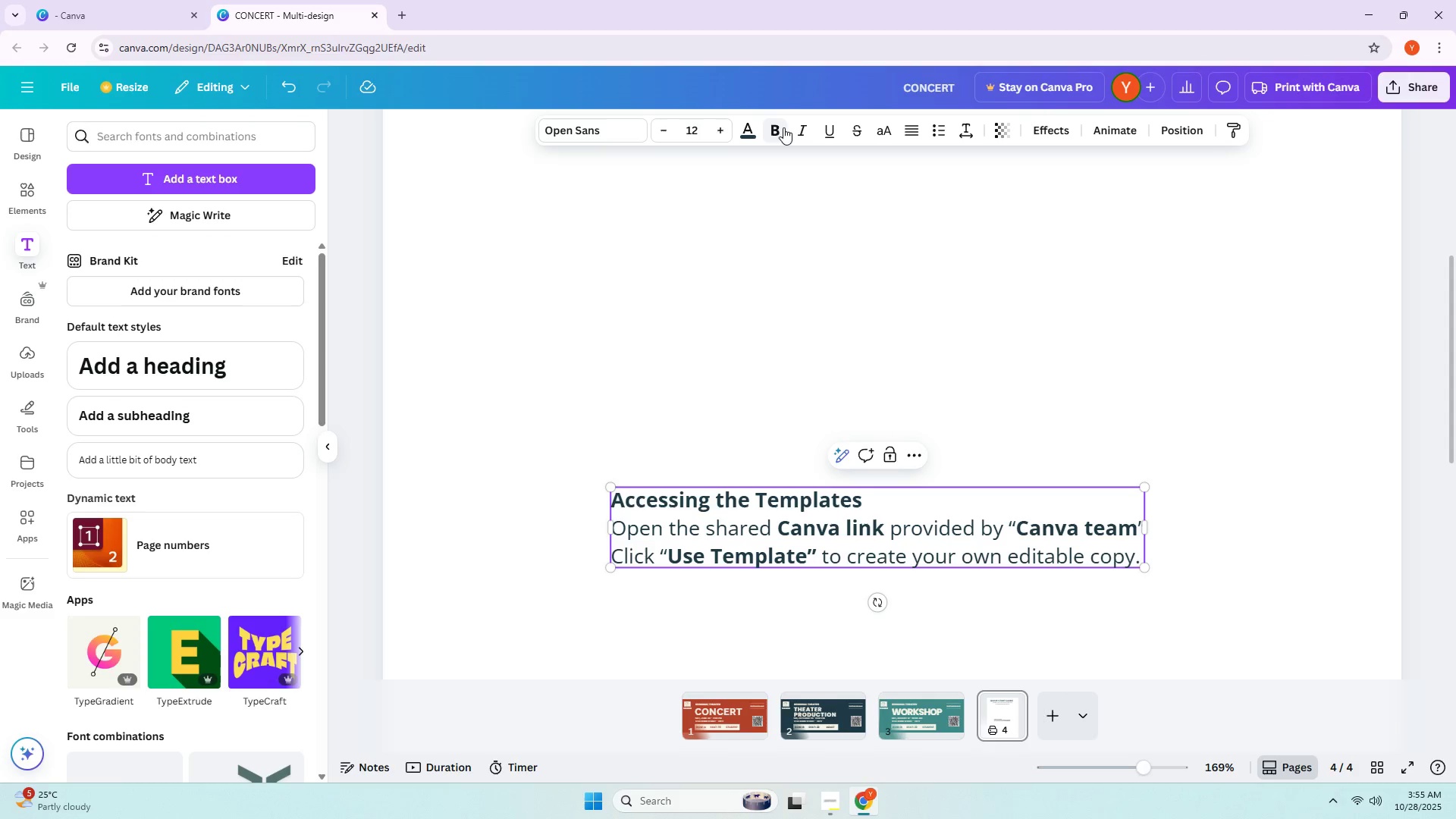 
key(Enter)
 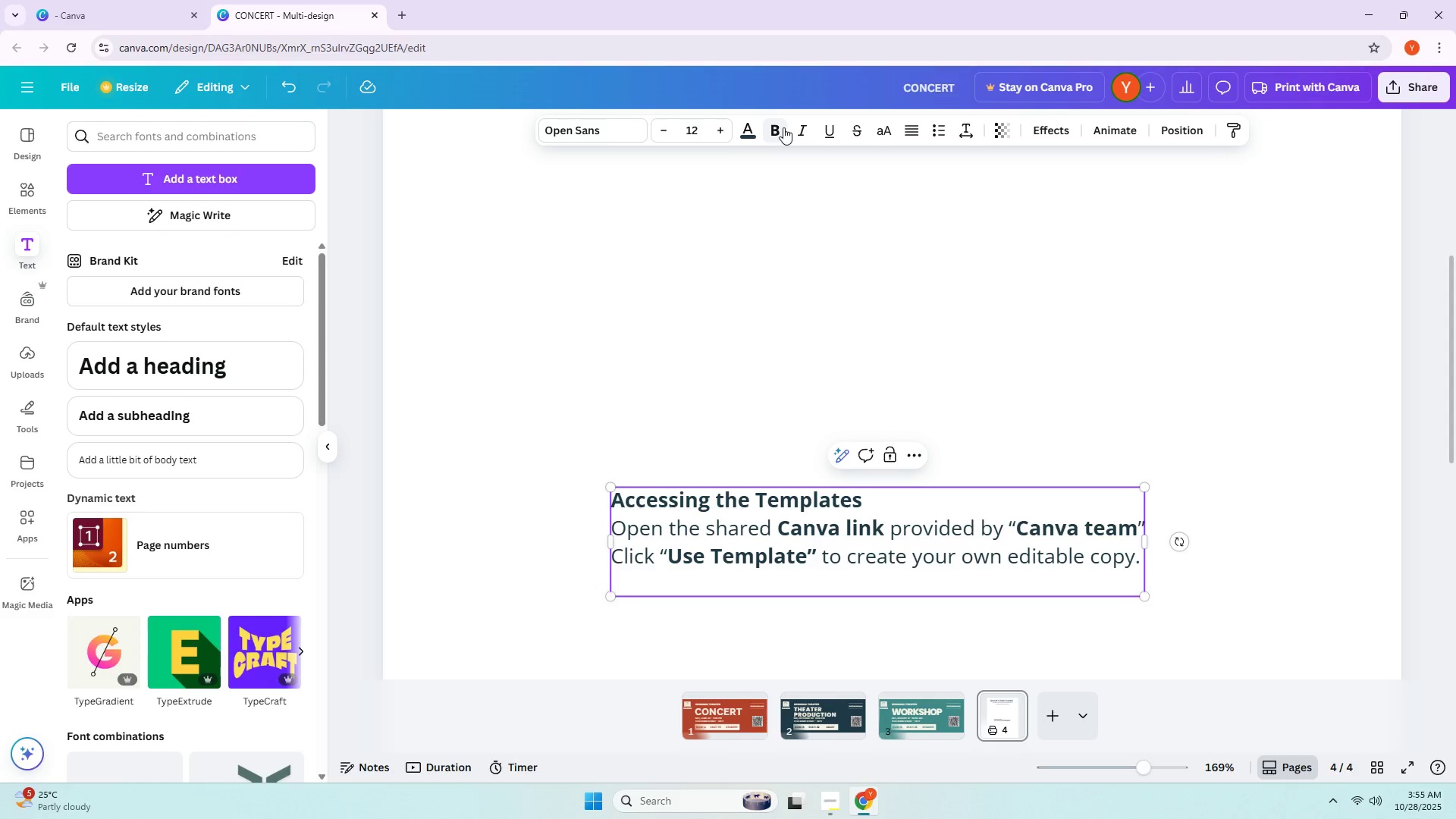 
type(a)
key(Backspace)
type(A;;)
key(Backspace)
key(Backspace)
type(ll three tiket)
key(Backspace)
key(Backspace)
key(Backspace)
type(cket types are ii)
key(Backspace)
type(ncli)
key(Backspace)
type(uded in one Canva)
key(Backspace)
key(Backspace)
key(Backspace)
key(Backspace)
key(Backspace)
type(Can)
key(Backspace)
type(nva file:)
 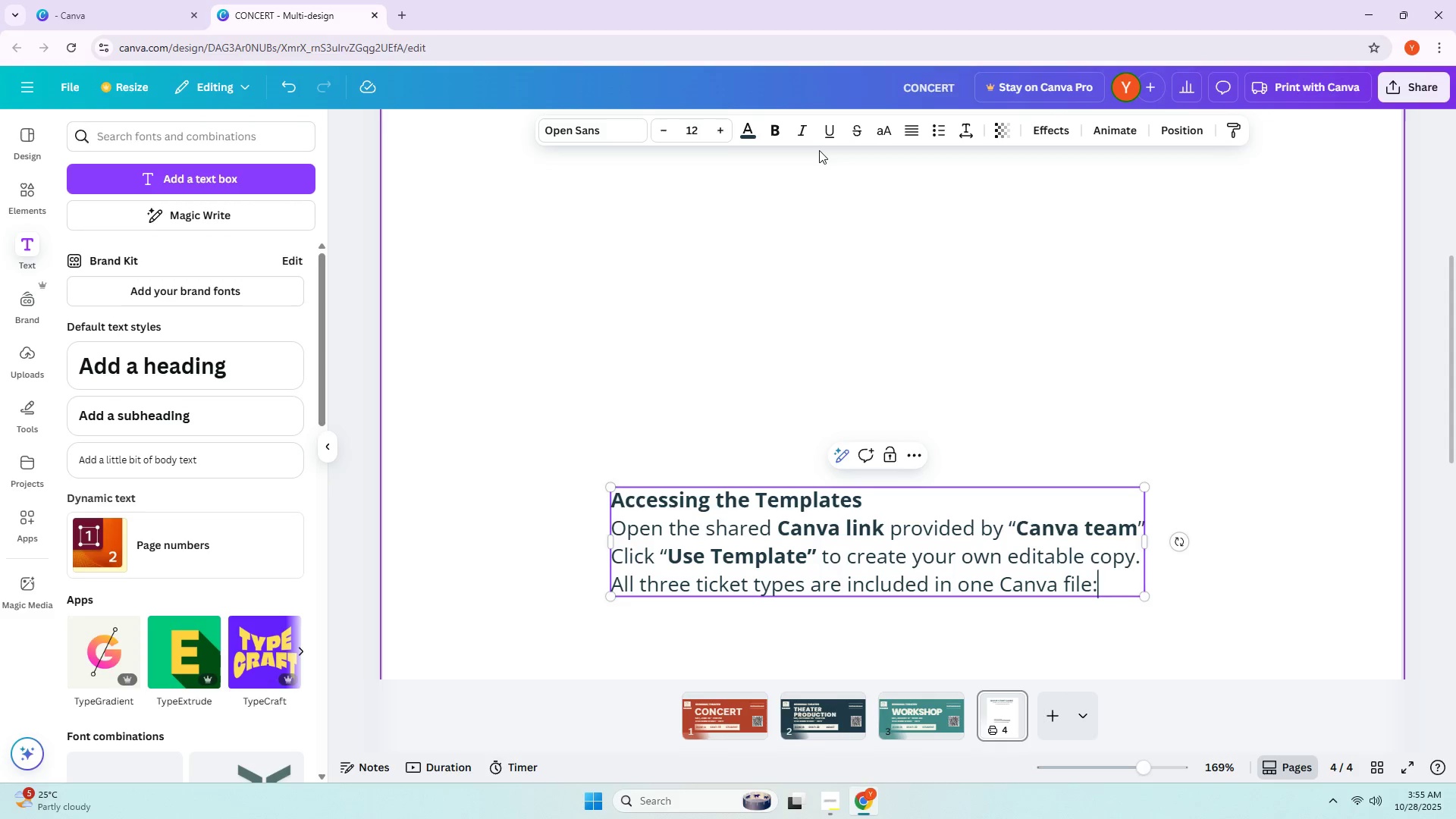 
key(Enter)
 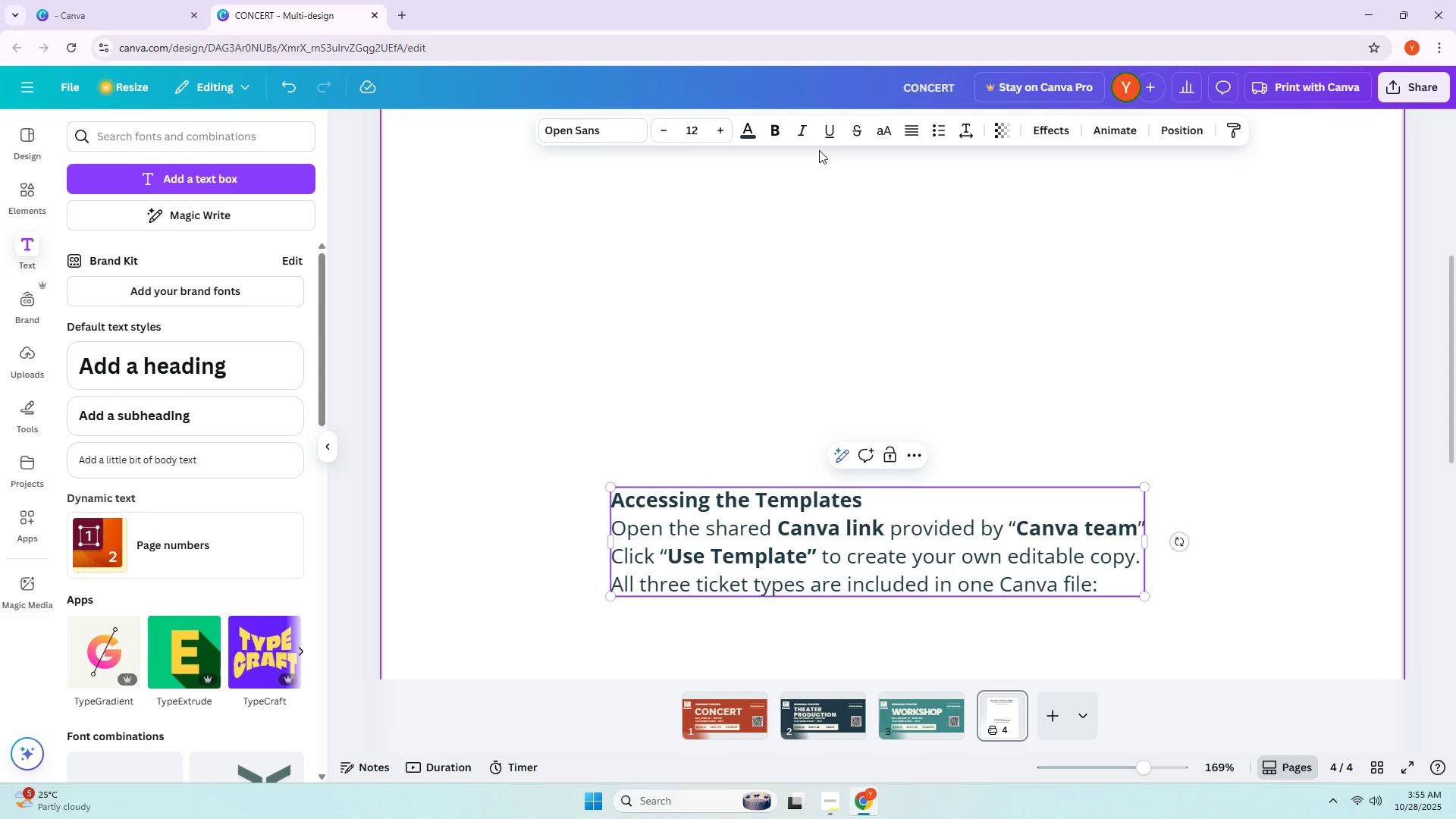 
type(1)
key(Backspace)
type(1. )
key(Backspace)
type(1. Coner)
key(Backspace)
key(Backspace)
type(ert)
key(Backspace)
key(Backspace)
key(Backspace)
type(ert)
key(Backspace)
key(Backspace)
type(ce)
key(Backspace)
key(Backspace)
key(Backspace)
type(cert Ticket)
 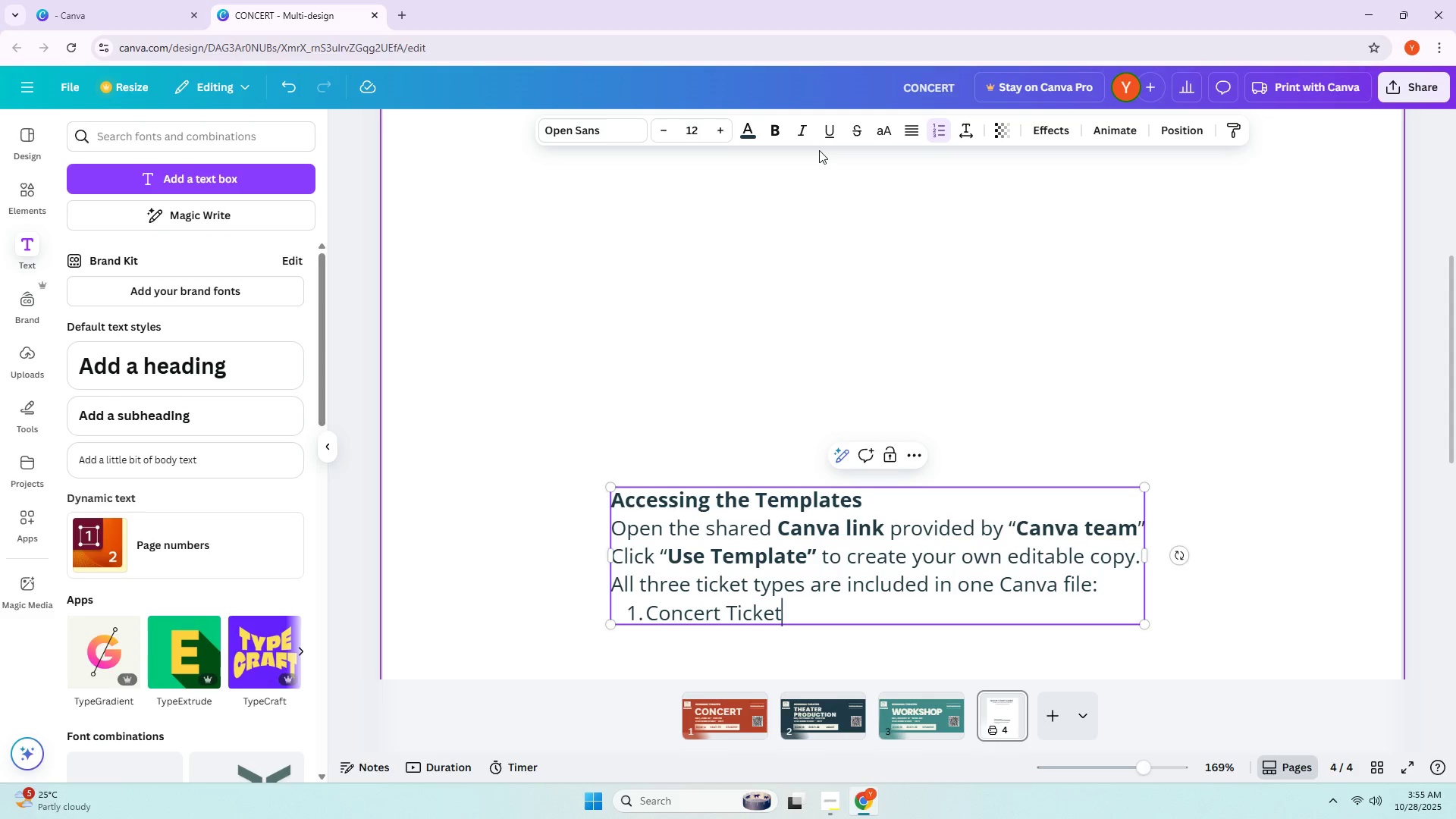 
key(Enter)
 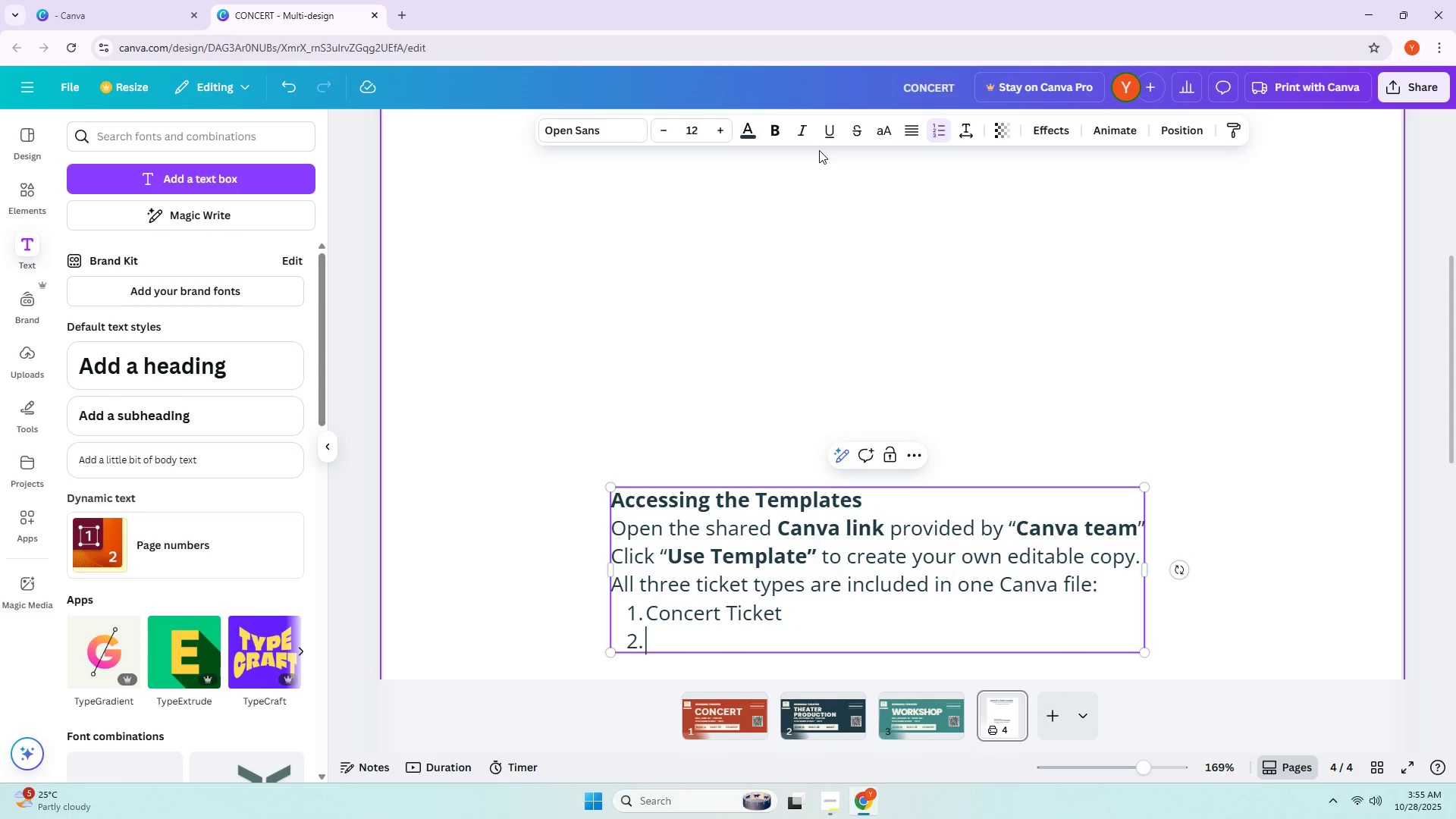 
type(2)
key(Backspace)
type(Tj)
key(Backspace)
type(heata)
key(Backspace)
type(er p)
key(Backspace)
type(Pri)
key(Backspace)
type(oduction Ticket)
 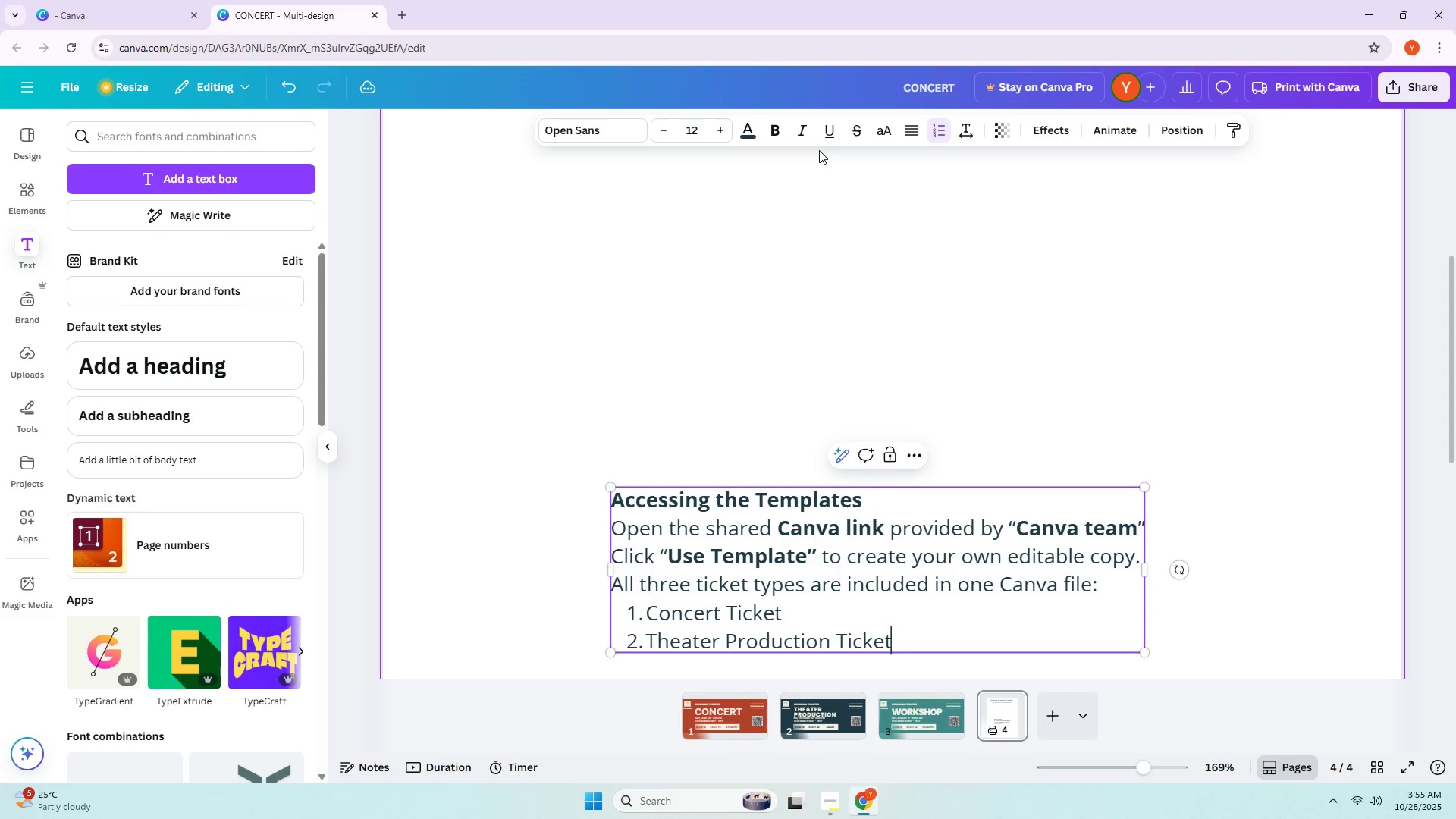 
key(Enter)
 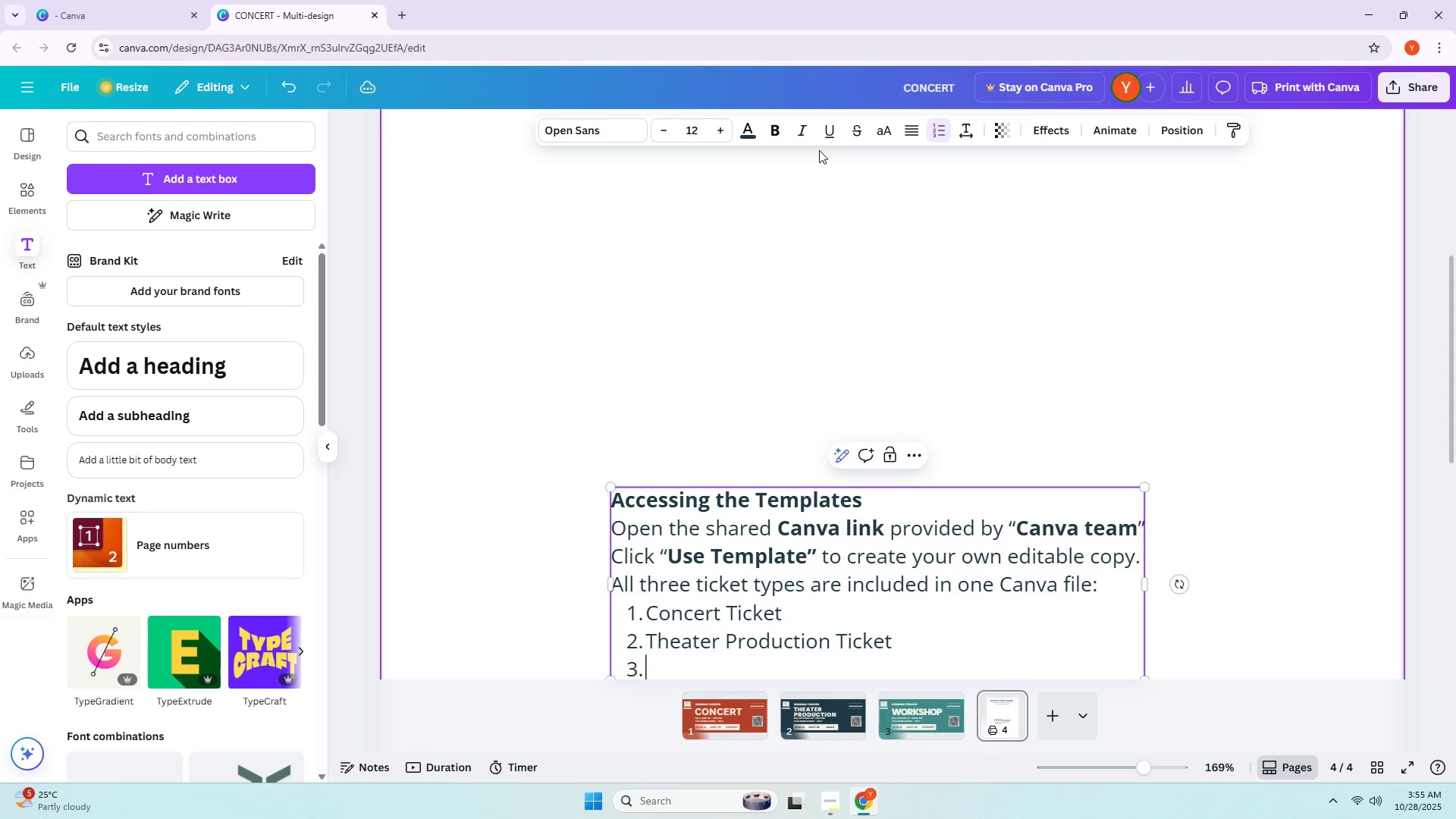 
type(3)
key(Backspace)
type(Worc)
key(Backspace)
type(kshop/Class TIck)
key(Backspace)
key(Backspace)
key(Backspace)
type(iket)
key(Backspace)
key(Backspace)
key(Backspace)
type(cket)
 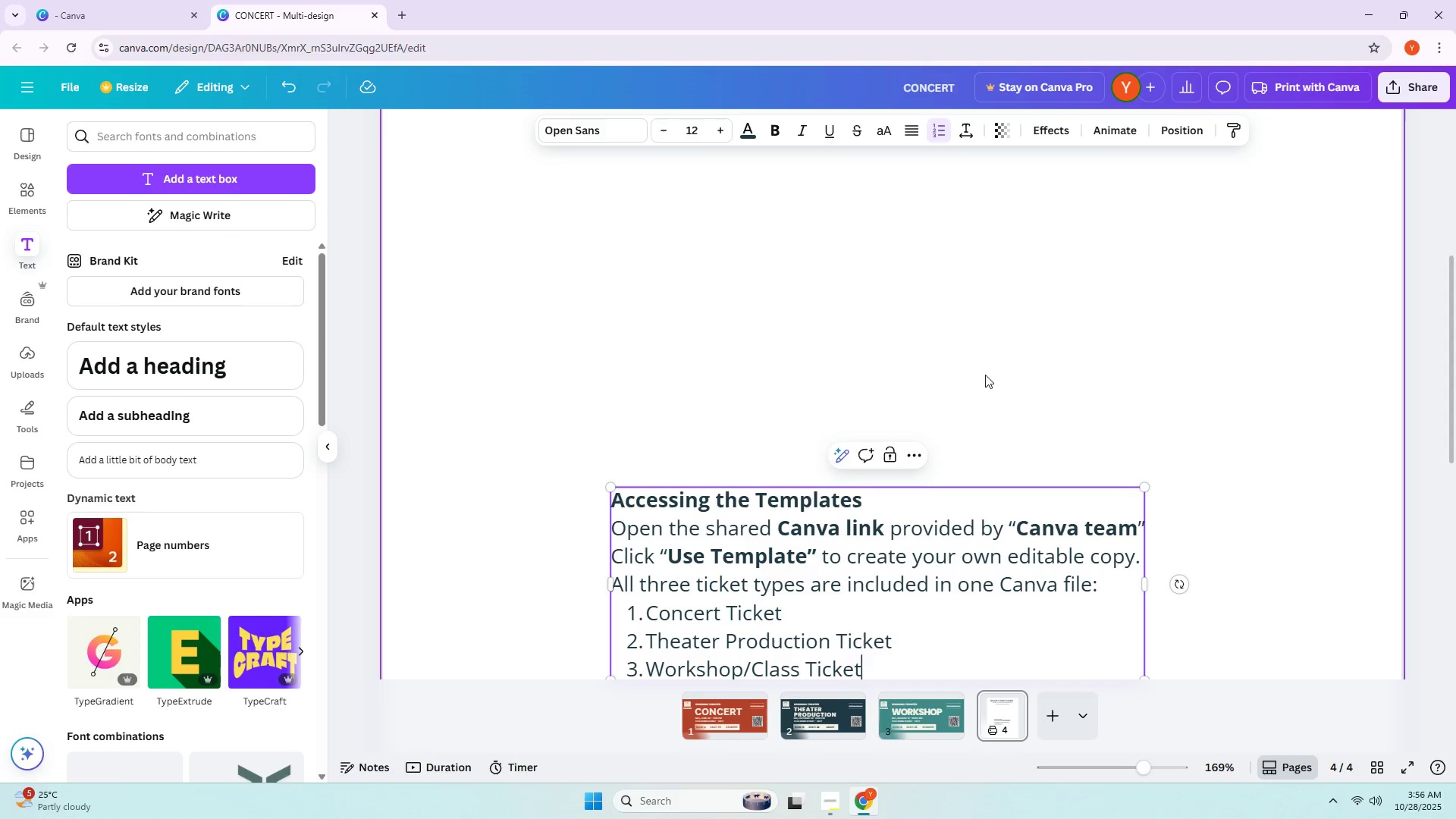 
left_click_drag(start_coordinate=[890, 563], to_coordinate=[871, 359])
 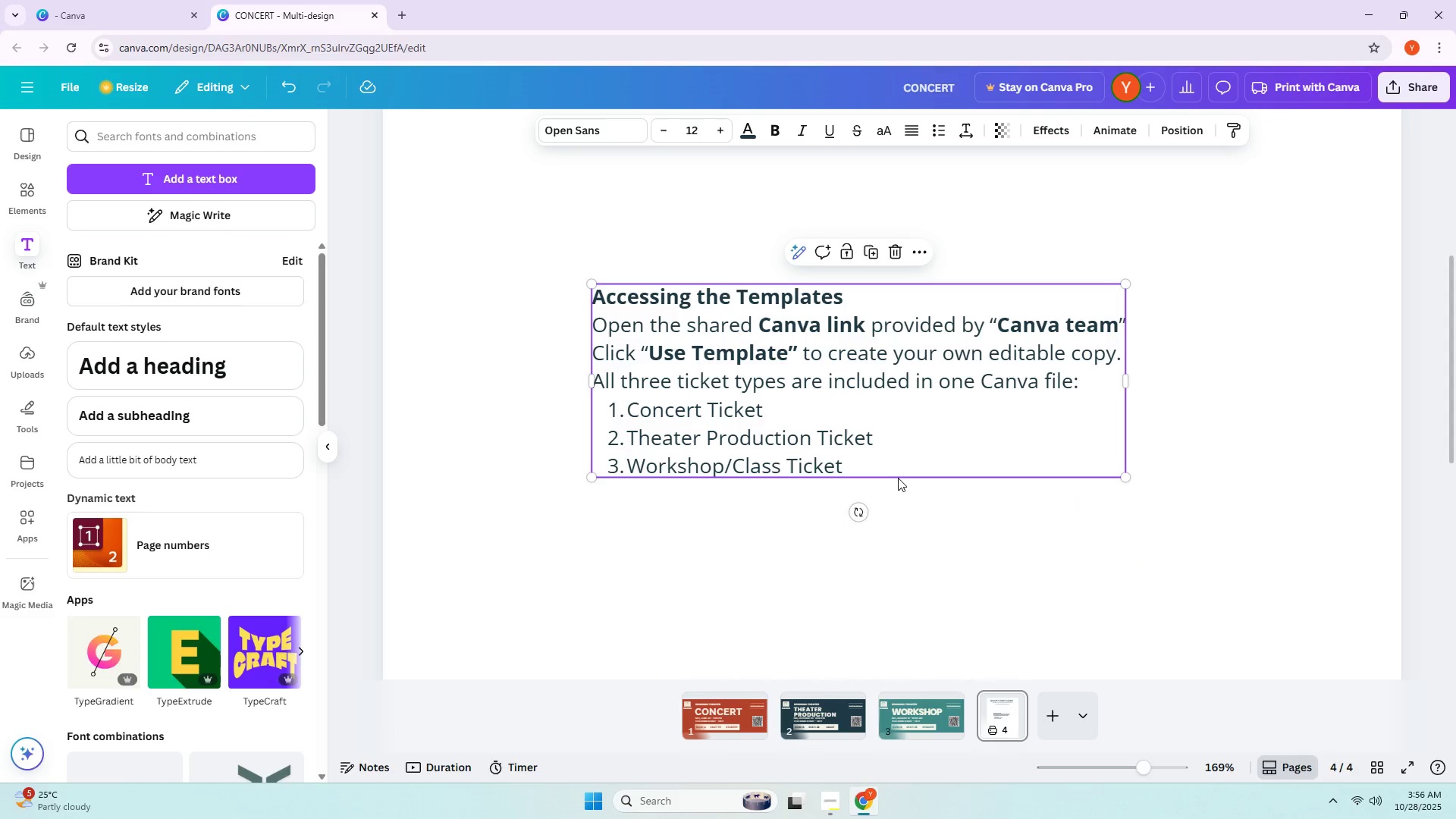 
left_click_drag(start_coordinate=[897, 478], to_coordinate=[893, 476])
 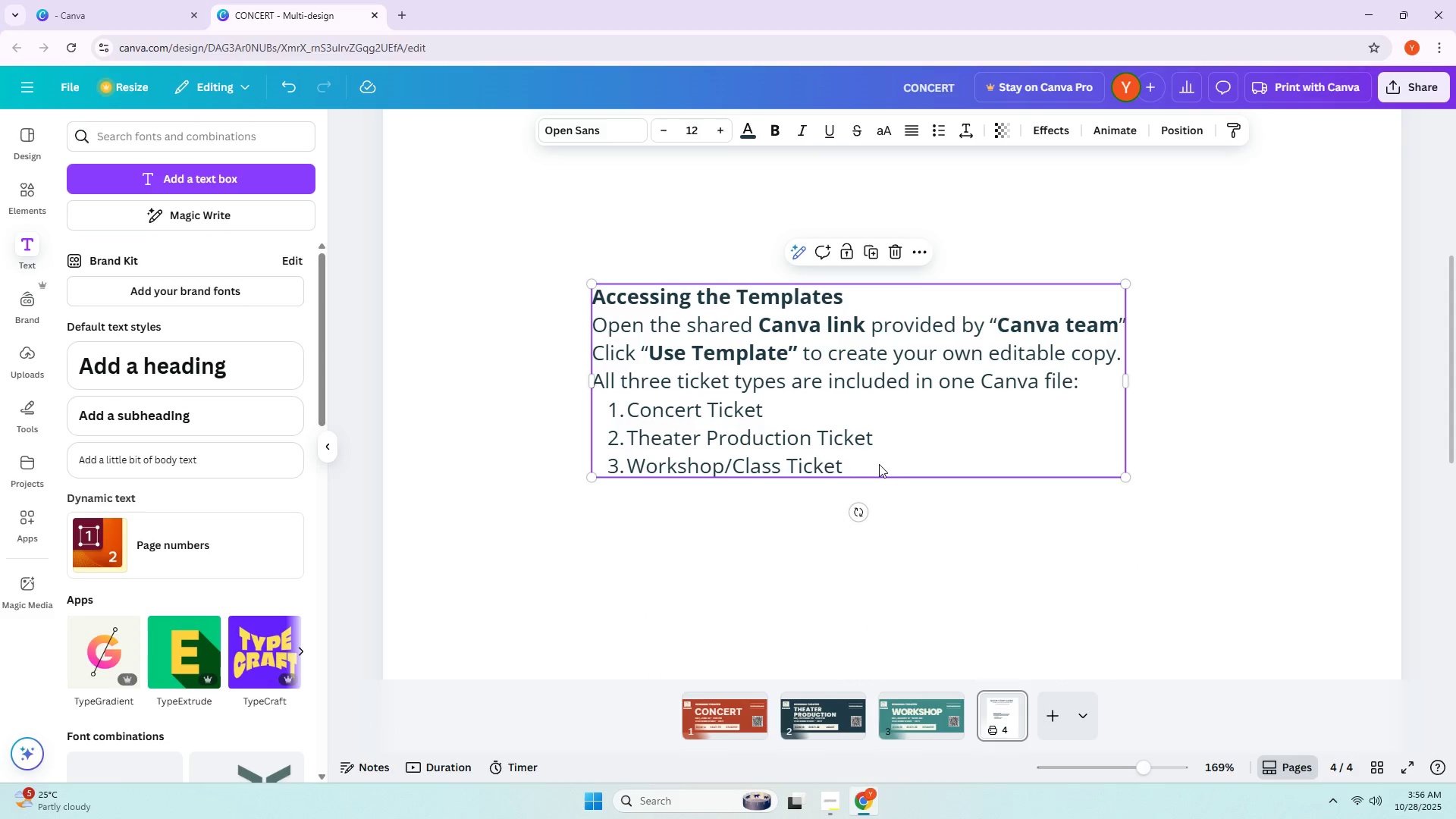 
double_click([879, 464])
 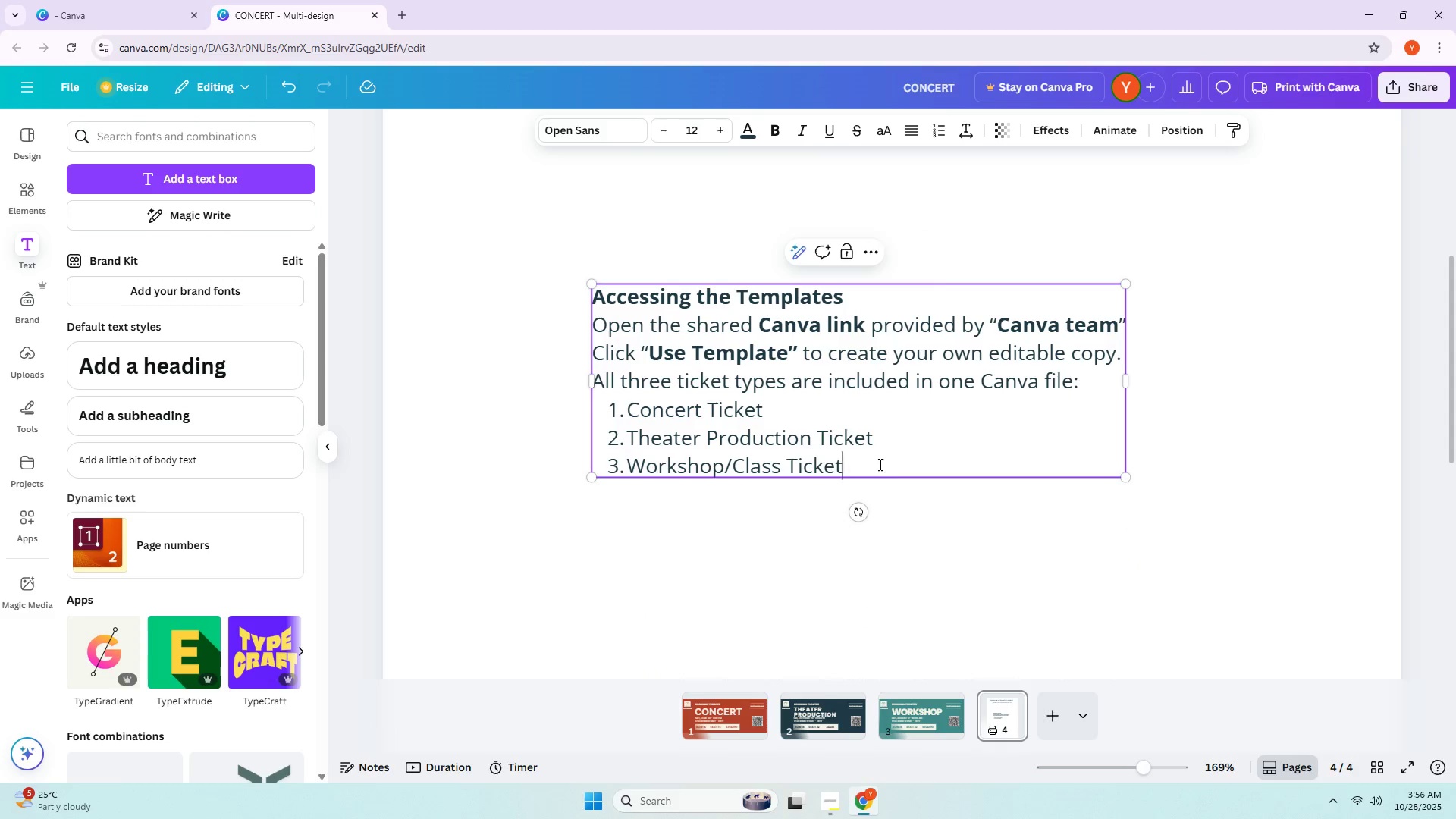 
triple_click([879, 464])
 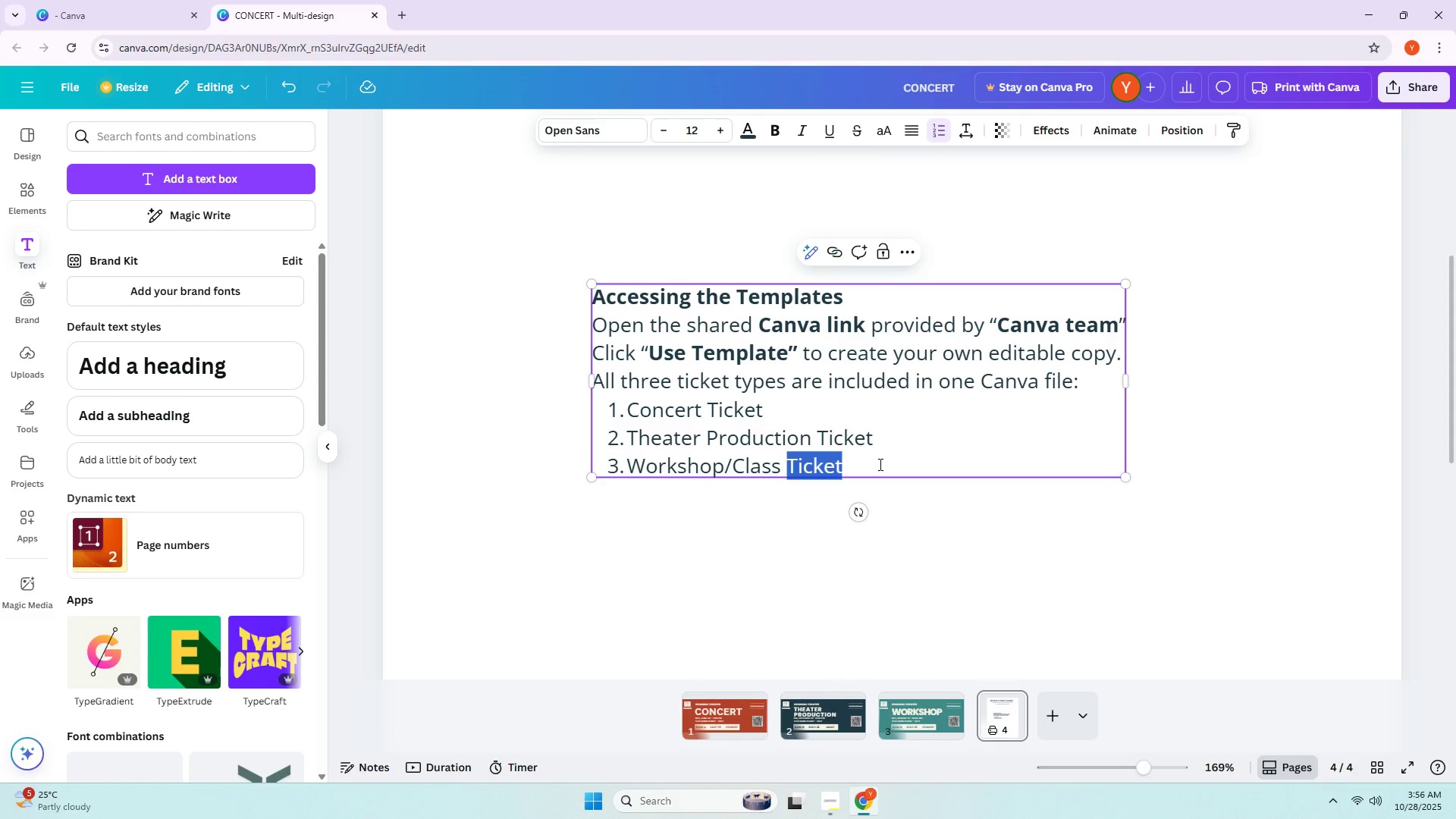 
triple_click([879, 464])
 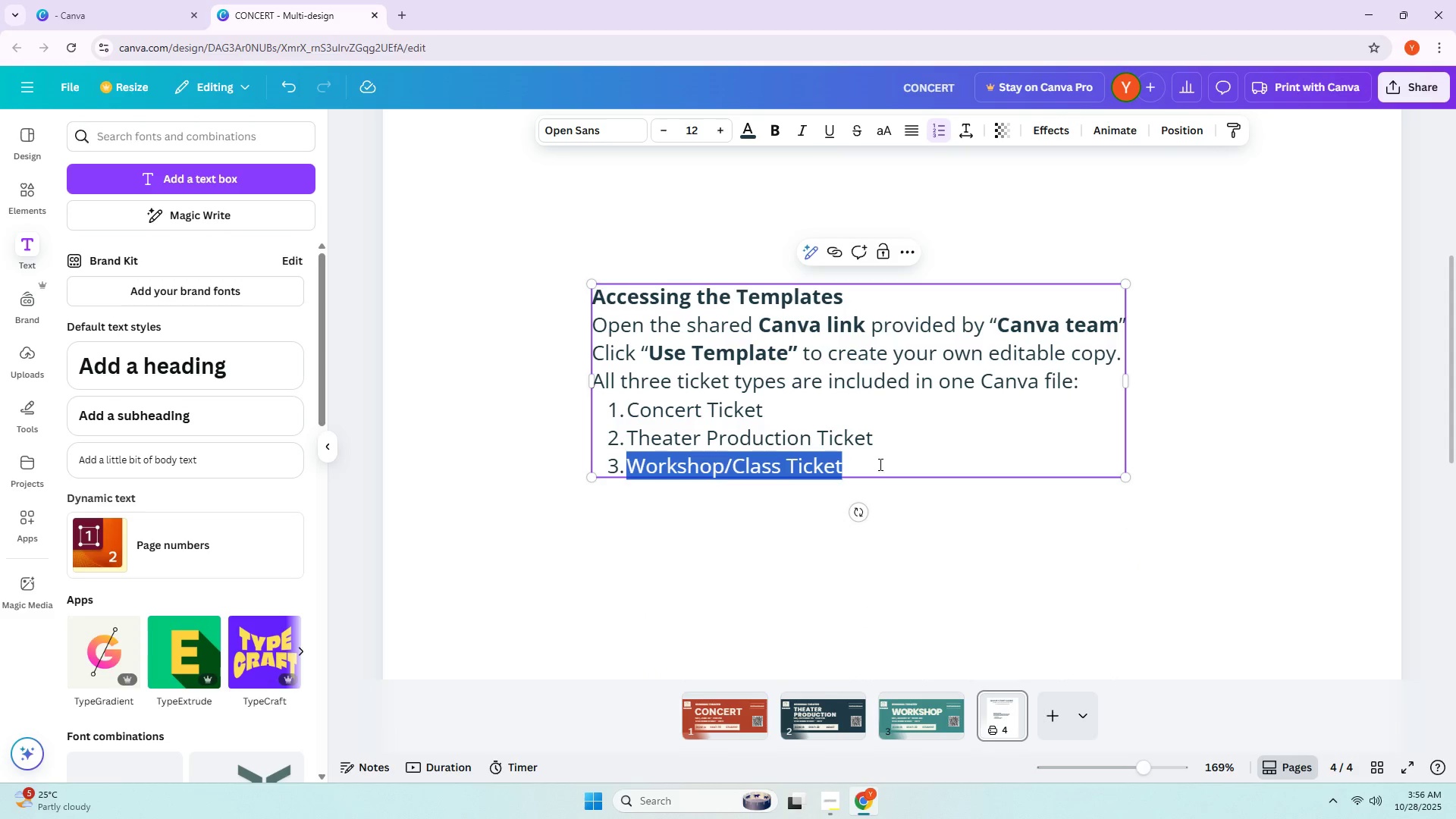 
triple_click([879, 464])
 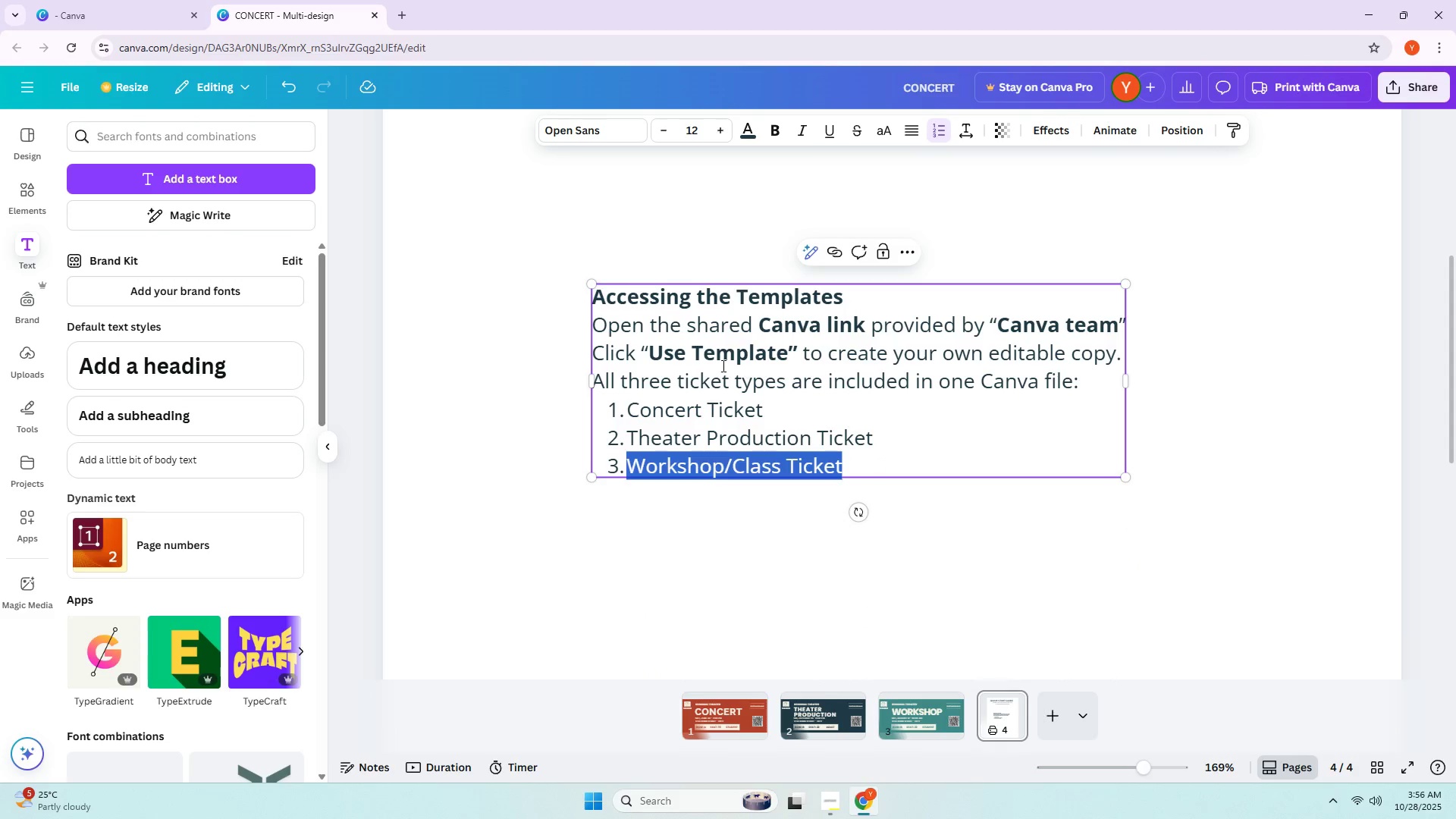 
triple_click([722, 366])
 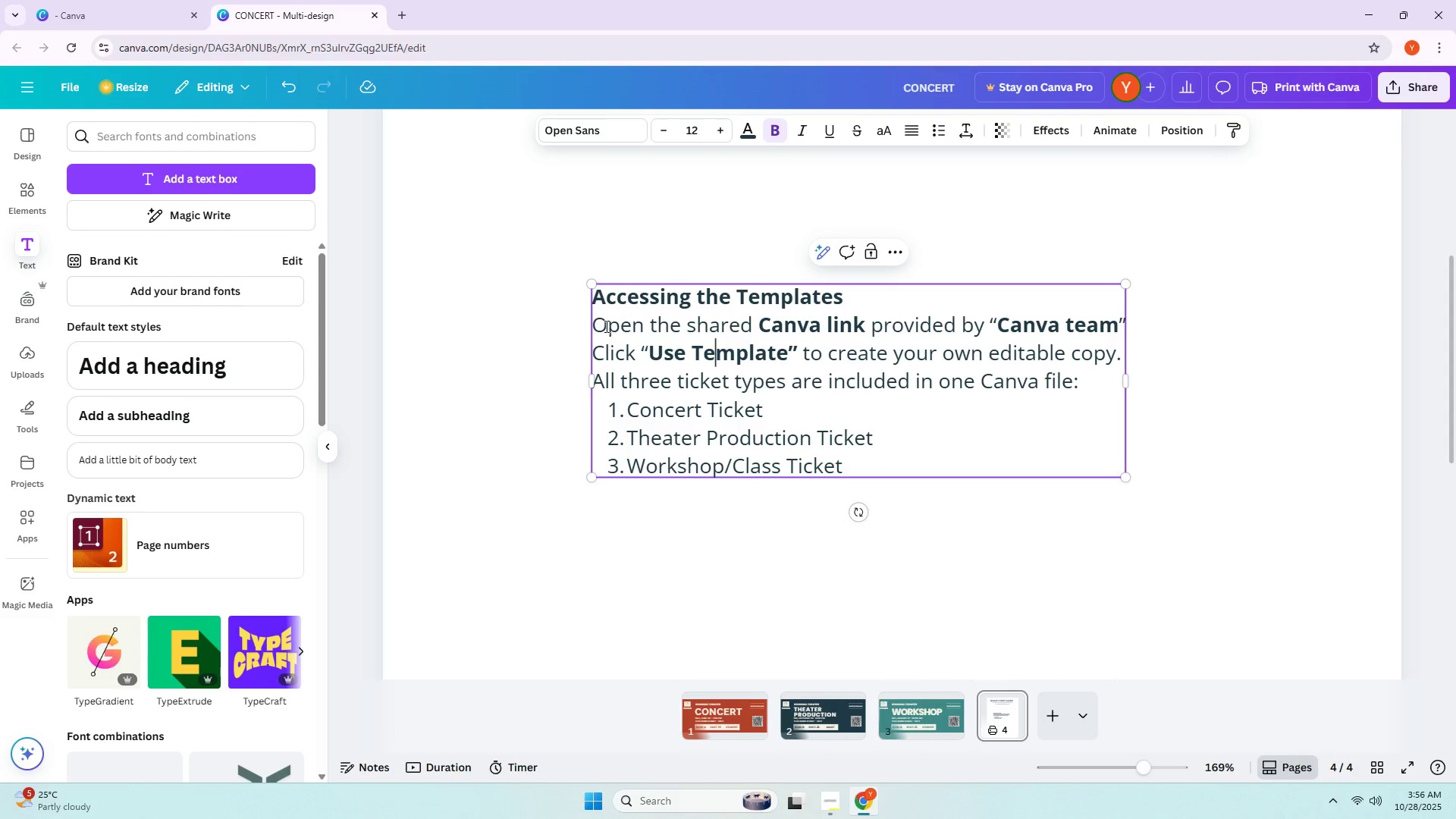 
left_click_drag(start_coordinate=[598, 323], to_coordinate=[1079, 384])
 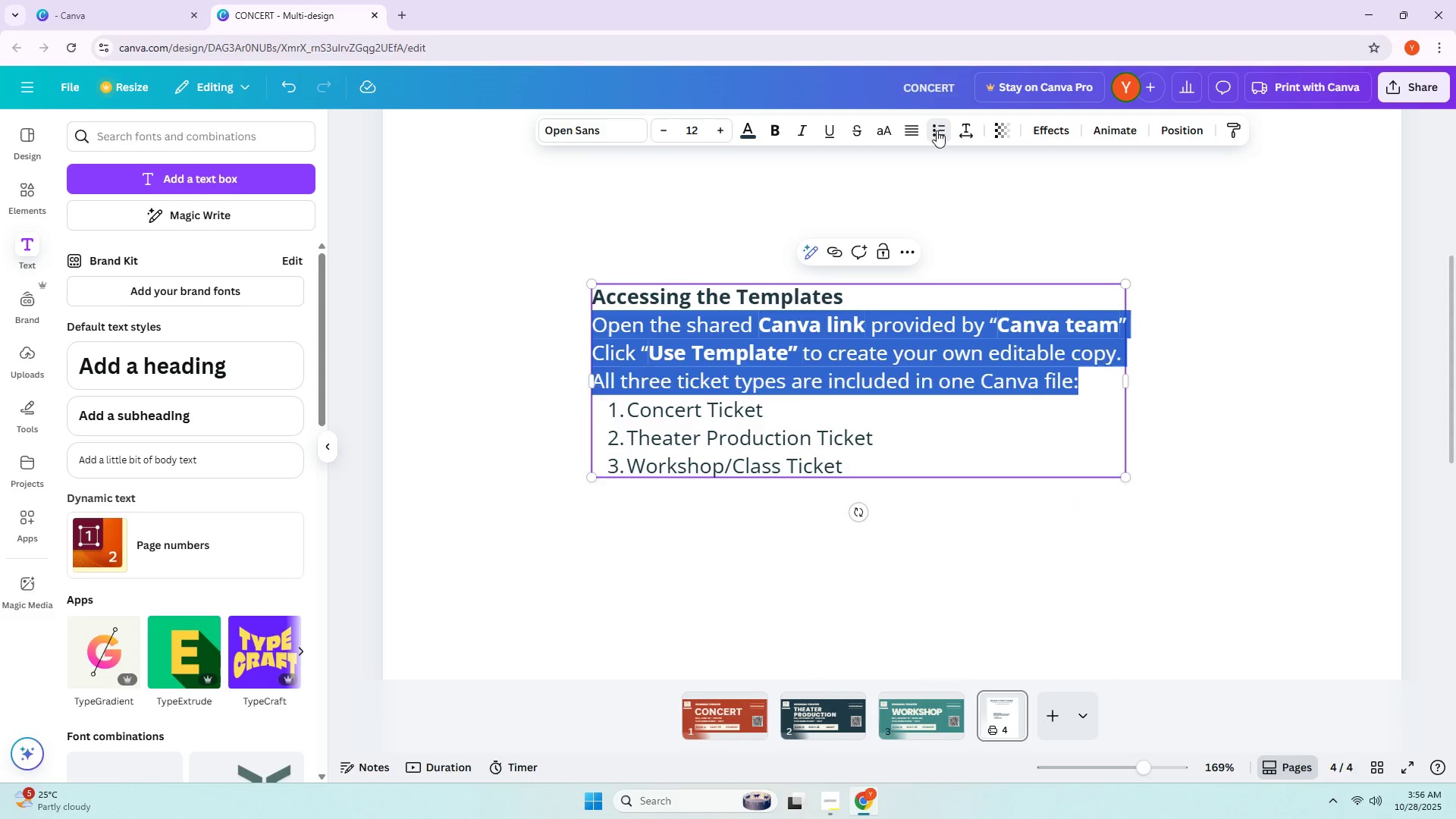 
double_click([920, 359])
 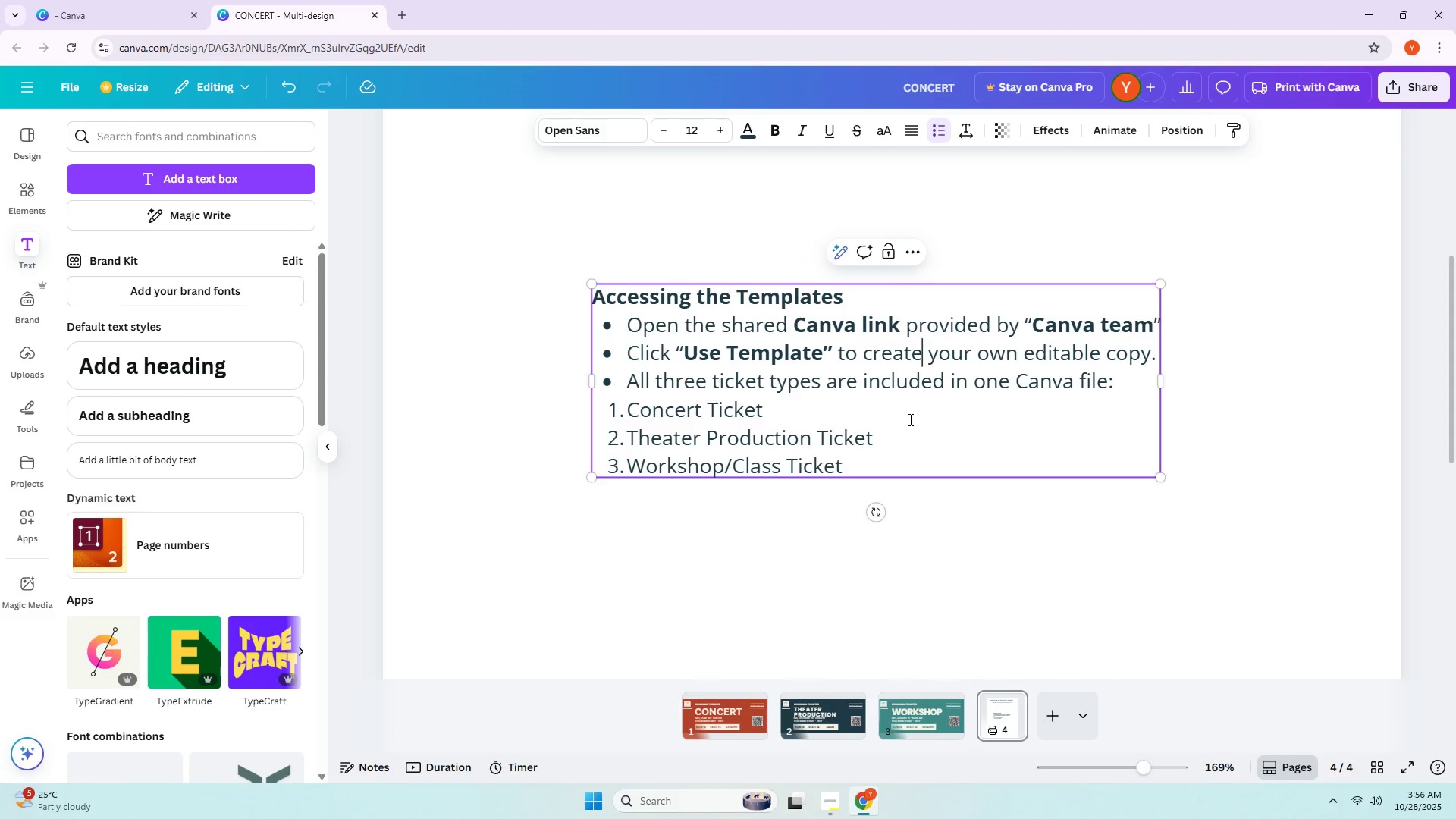 
triple_click([909, 419])
 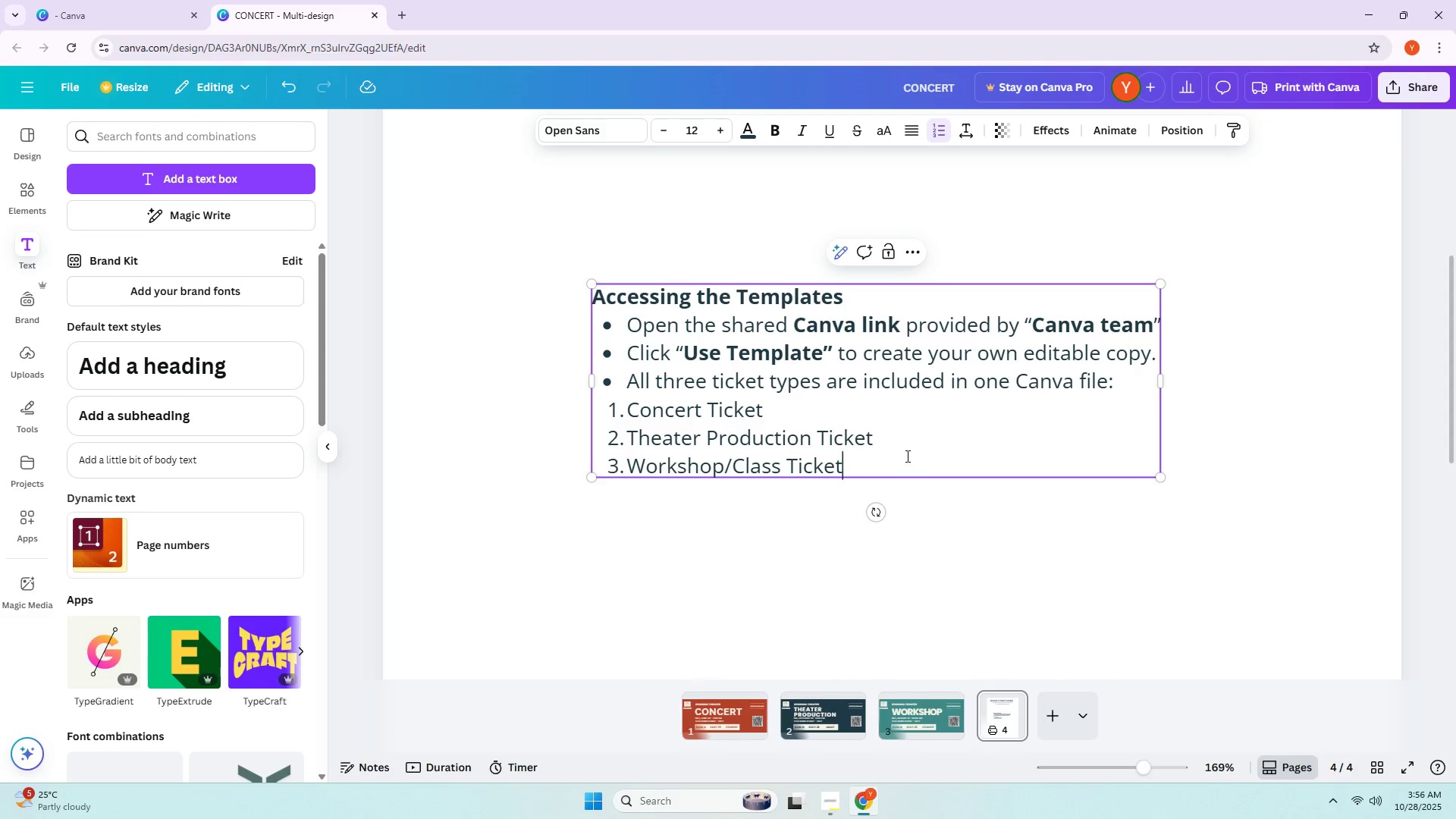 
left_click([937, 528])
 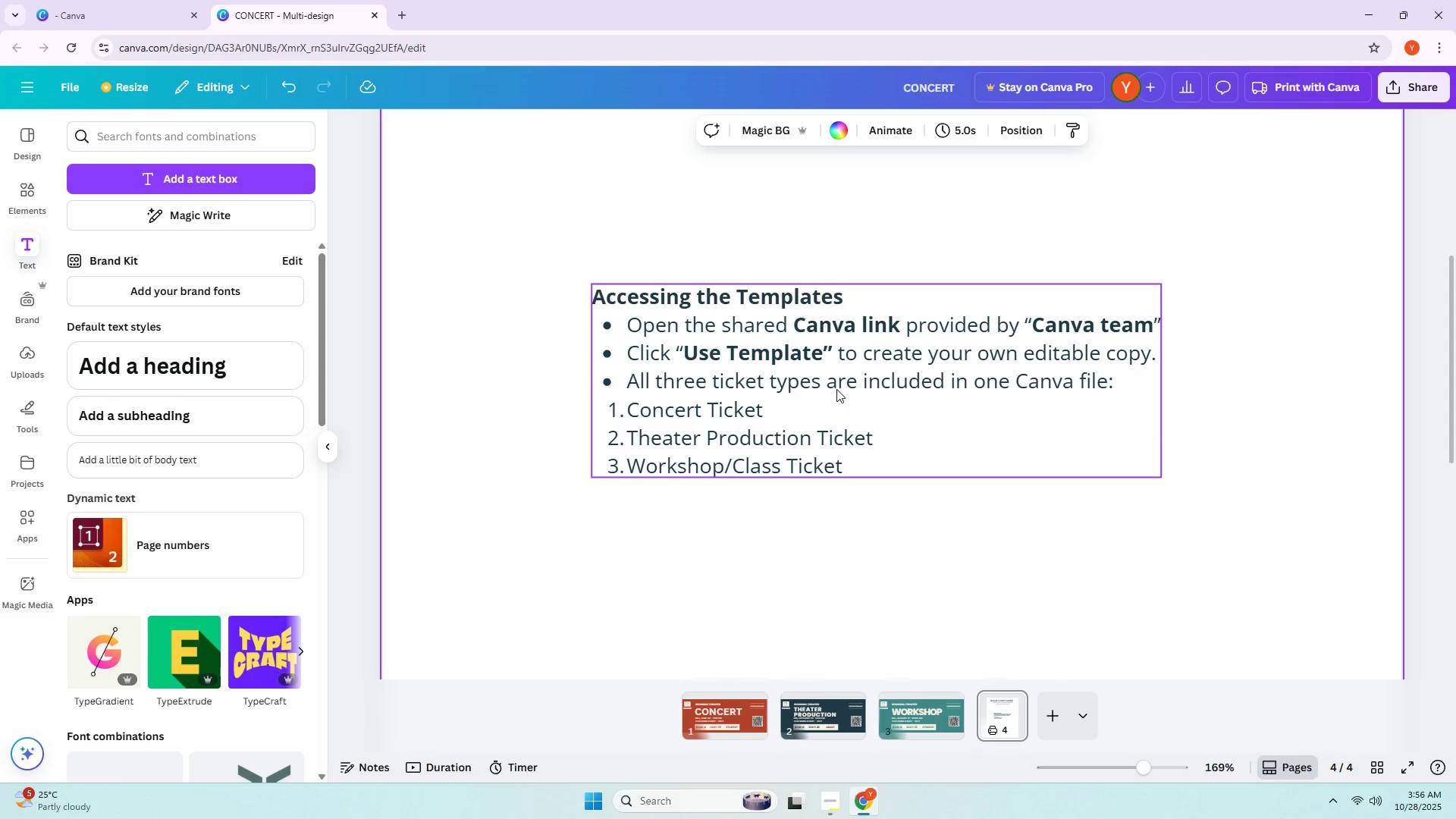 
scroll: coordinate [836, 388], scroll_direction: up, amount: 2.0
 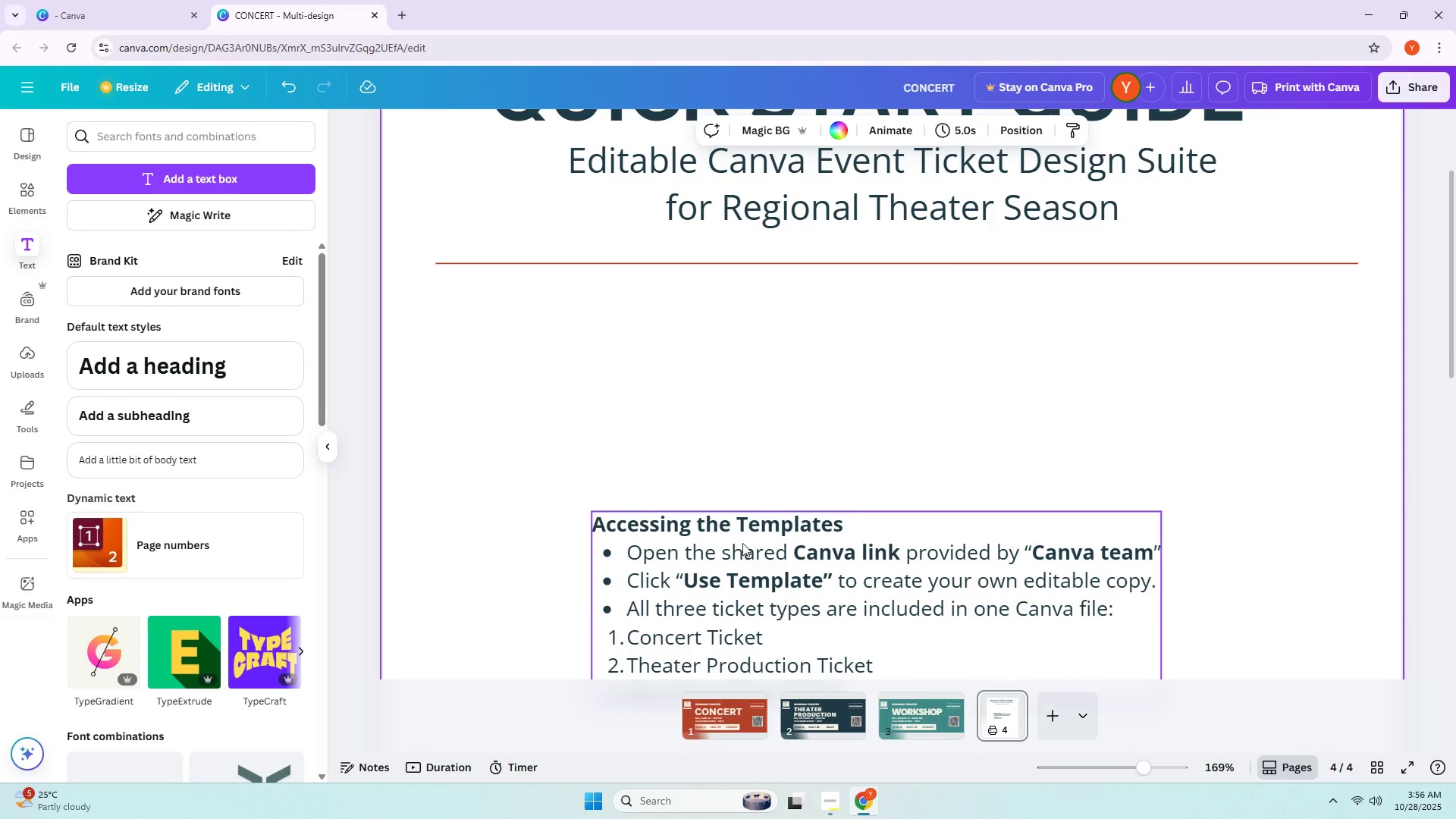 
left_click_drag(start_coordinate=[728, 572], to_coordinate=[645, 366])
 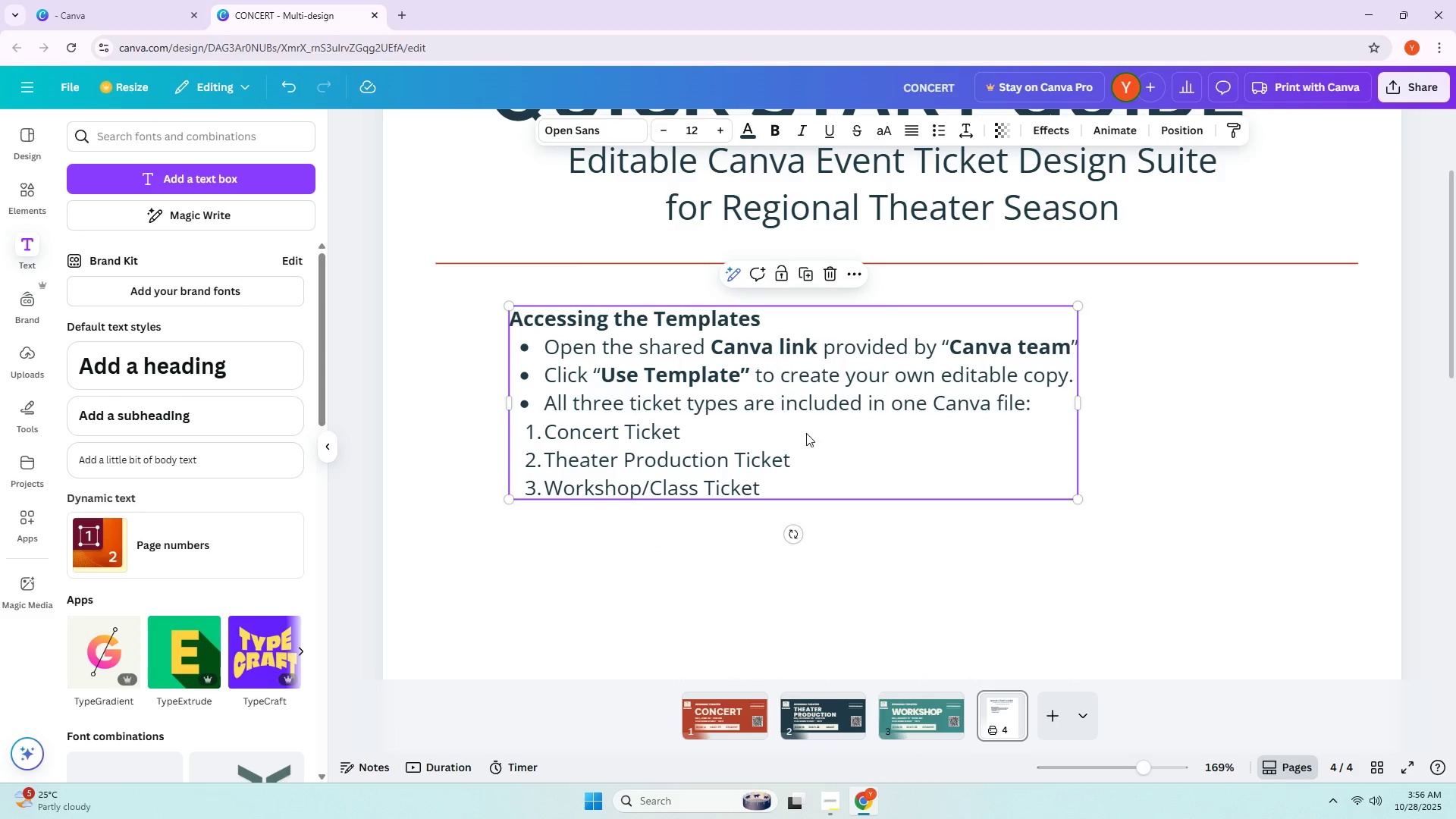 
scroll: coordinate [741, 252], scroll_direction: up, amount: 1.0
 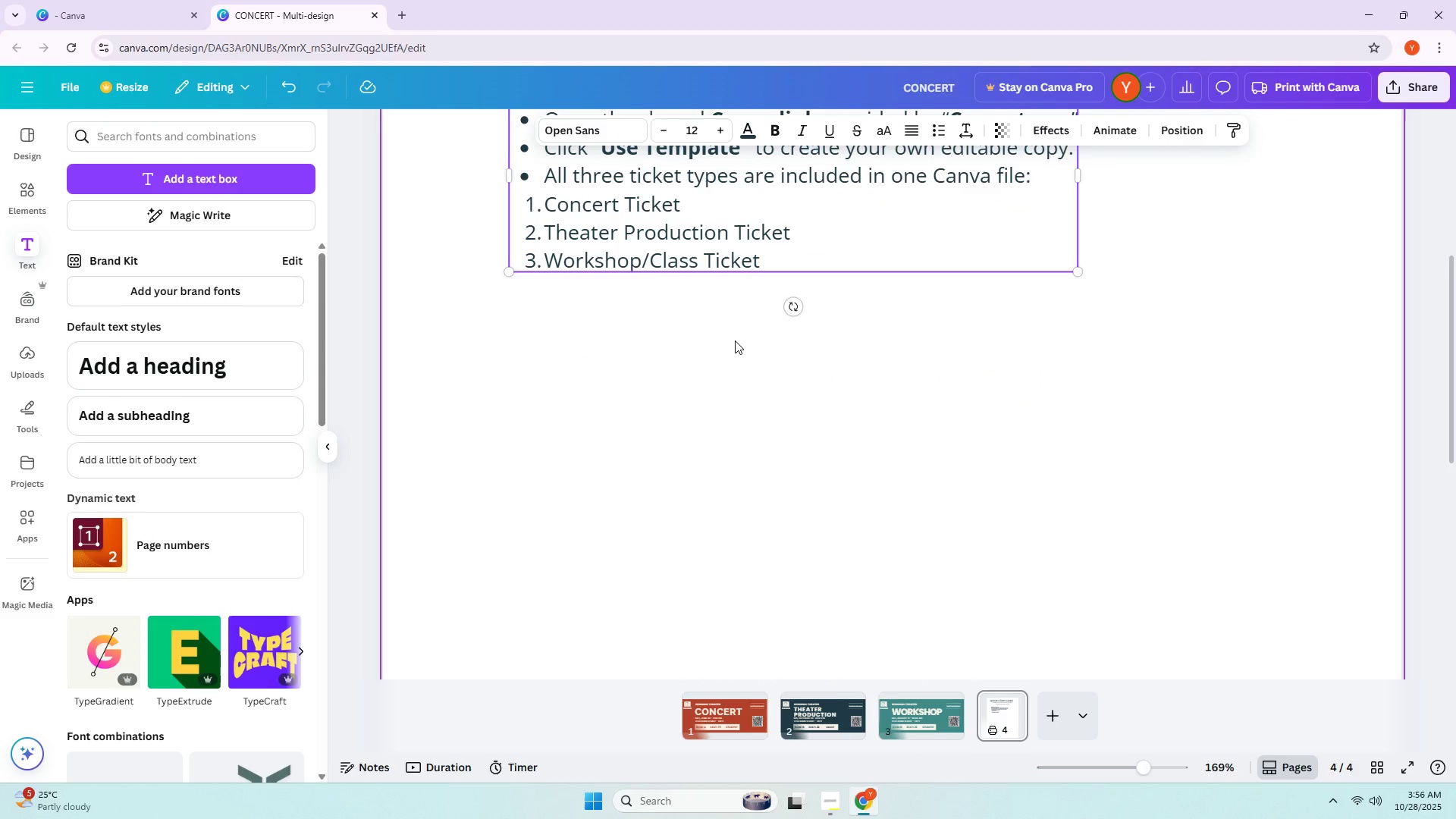 
hold_key(key=AltLeft, duration=0.72)
left_click_drag(start_coordinate=[696, 224], to_coordinate=[694, 464])
 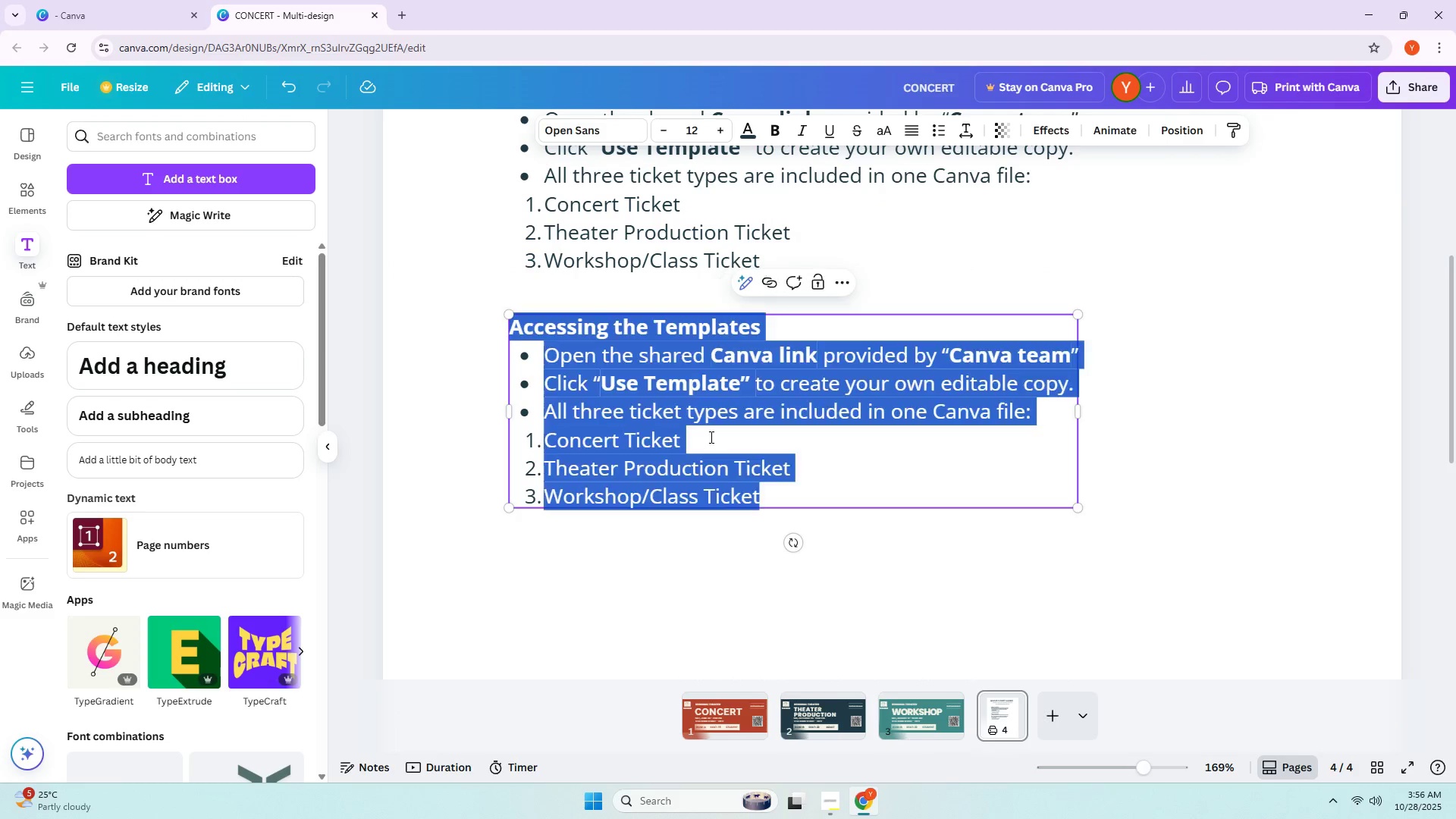 
double_click([710, 437])
 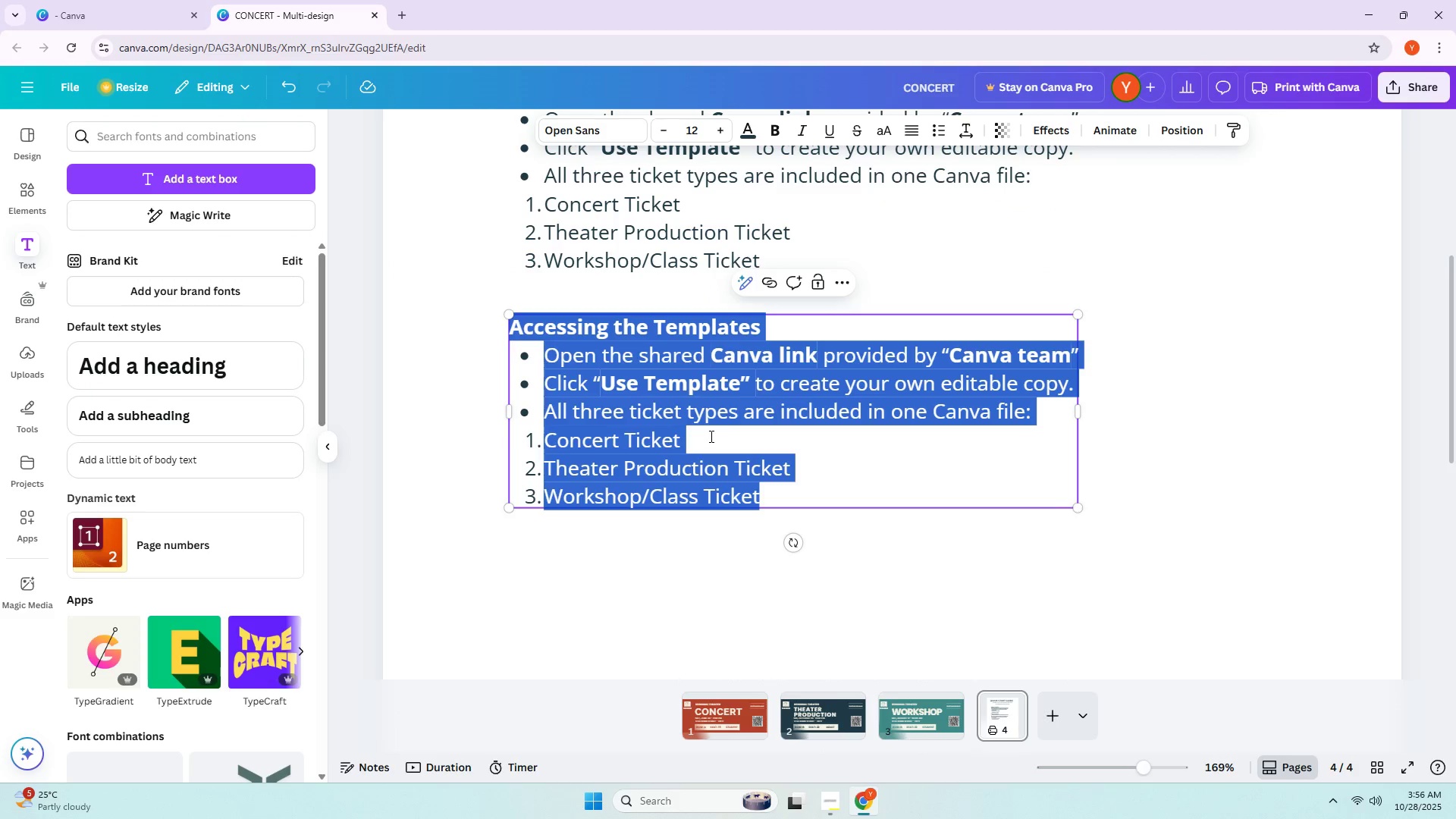 
key(Backspace)
type(2. Editing )
key(Backspace)
type( the Ticket)
key(Backspace)
type(k)
key(Backspace)
type(ct )
key(Backspace)
key(Backspace)
key(Backspace)
key(Backspace)
key(Backspace)
type(ket Details)
 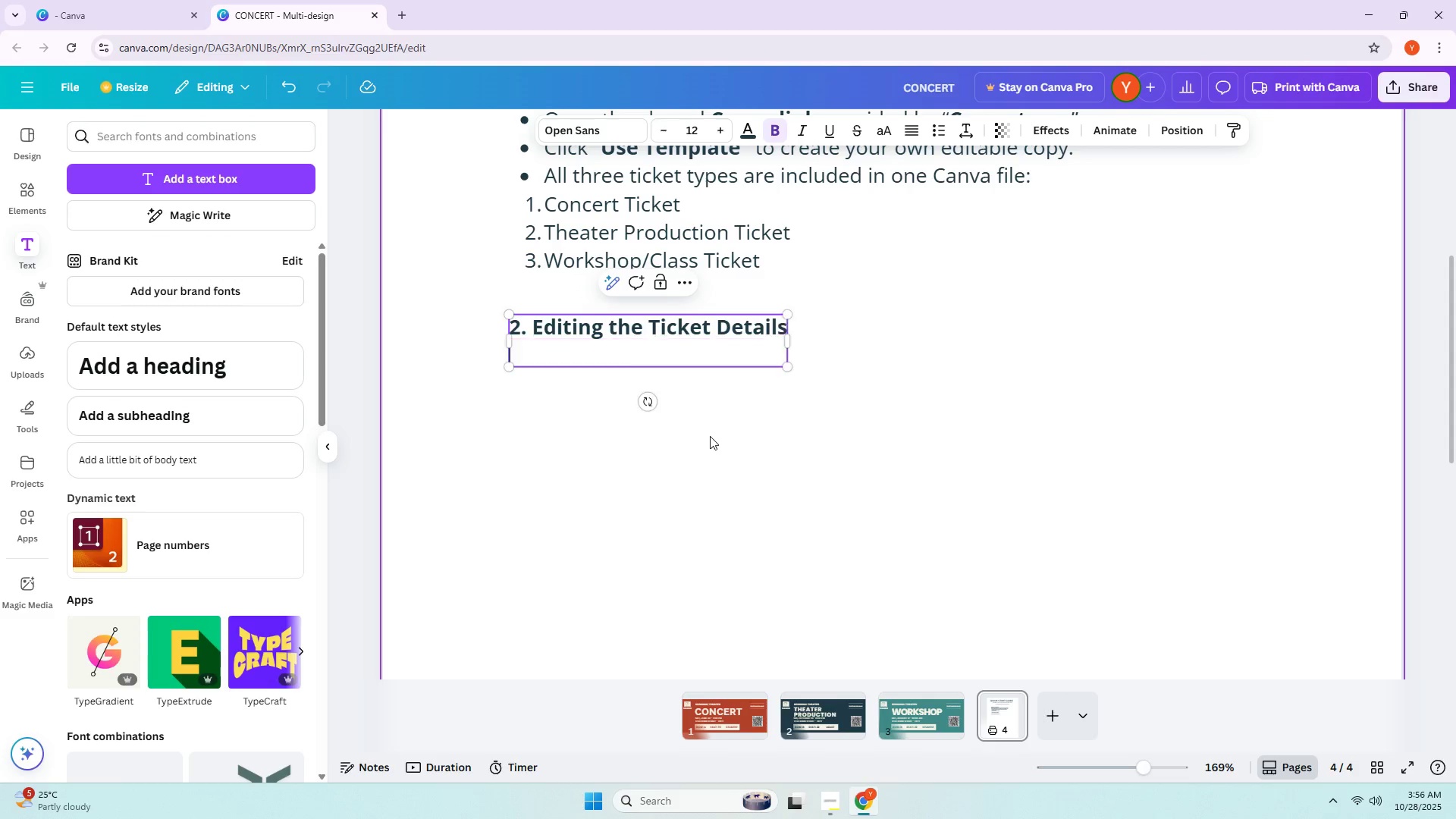 
 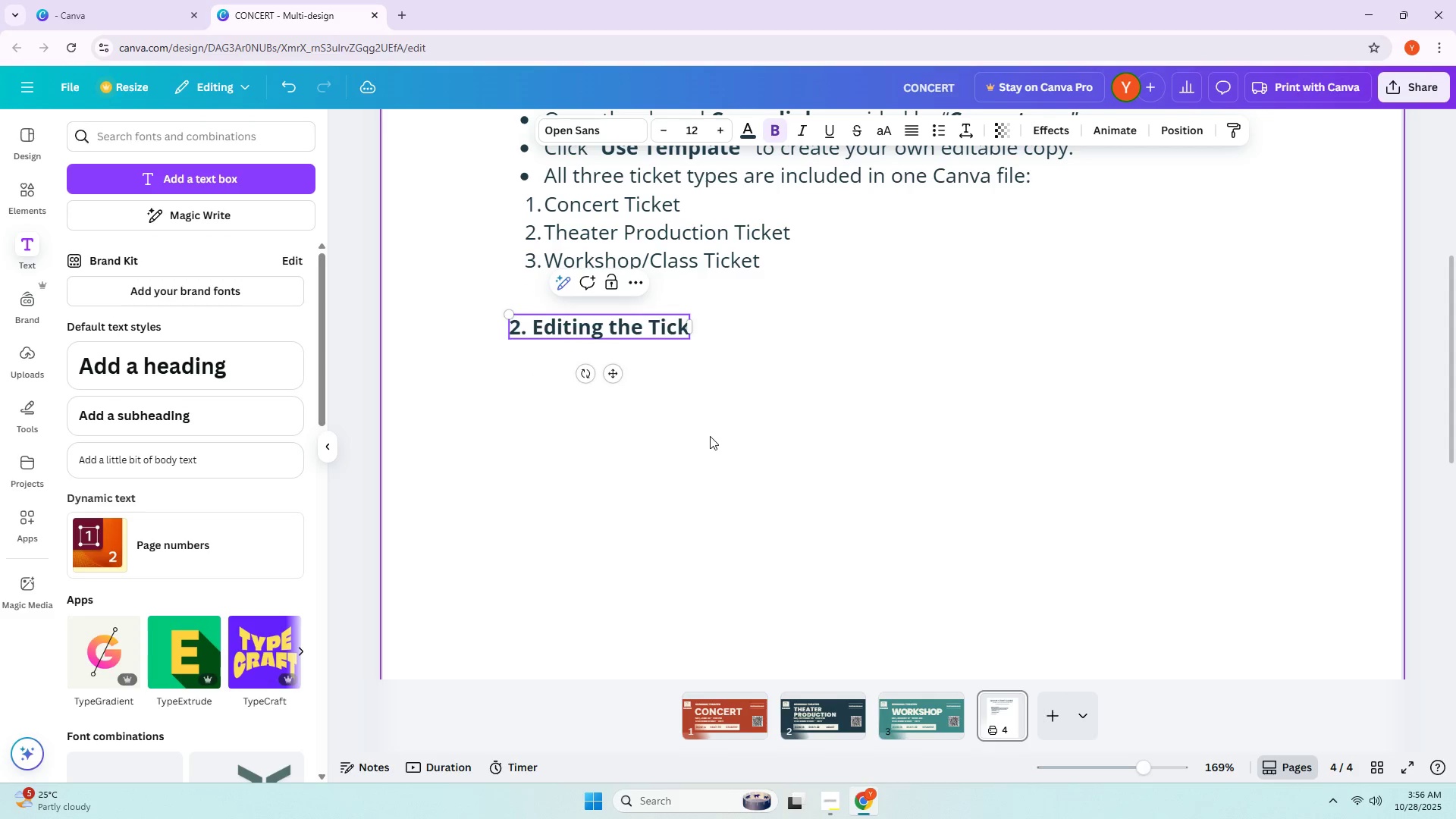 
key(Enter)
 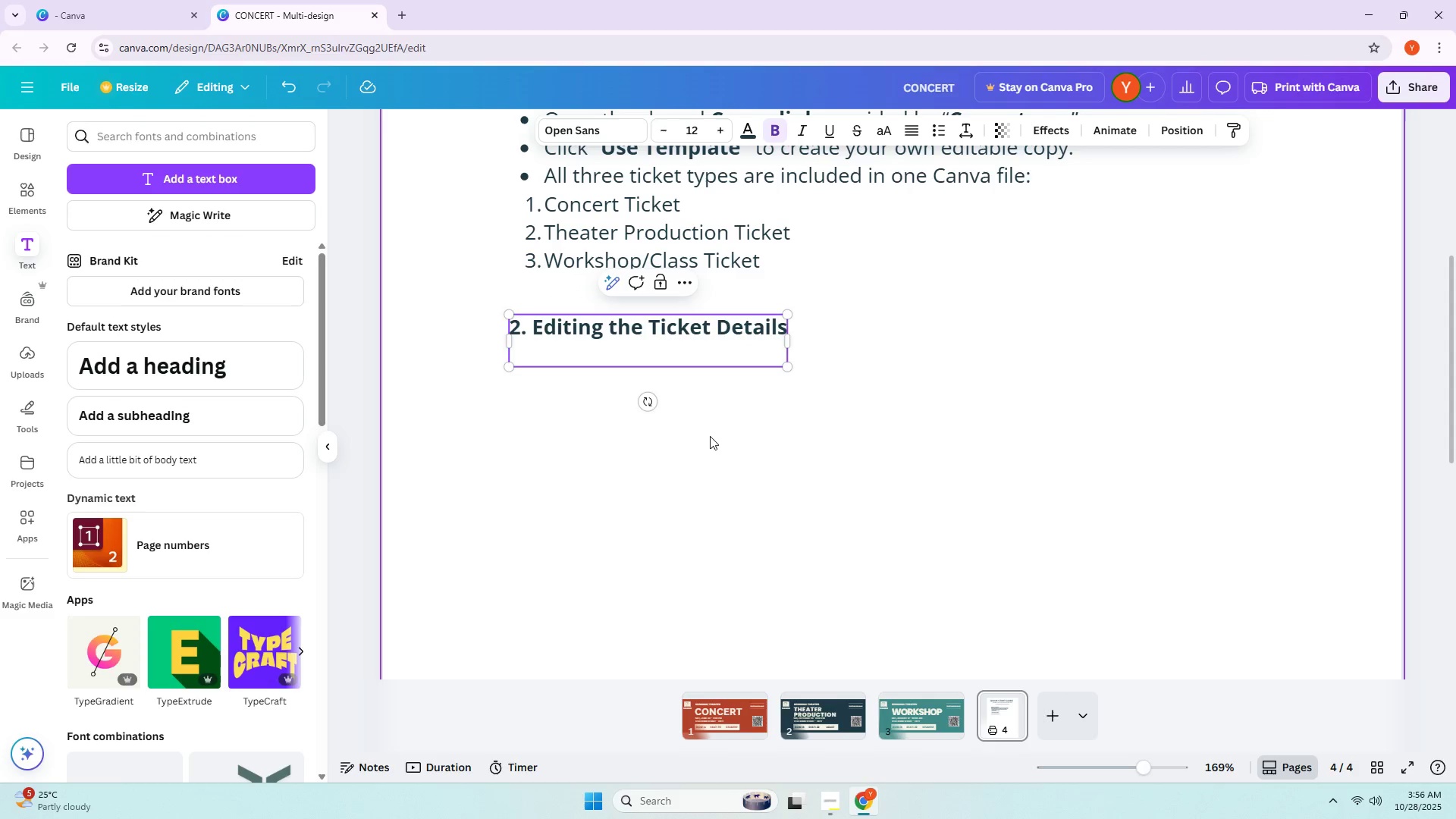 
type(Each template)
 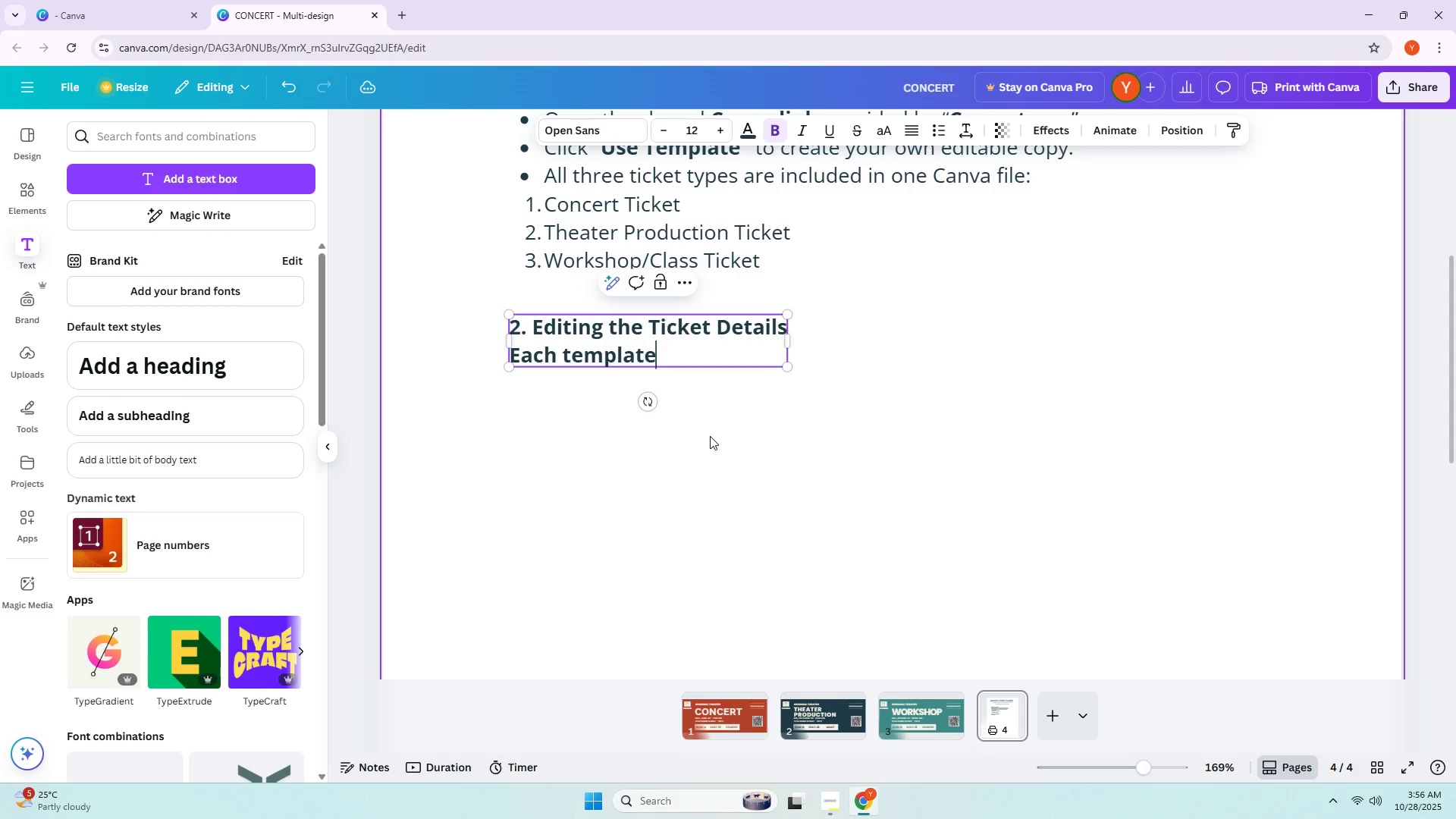 
key(Control+ControlLeft)
 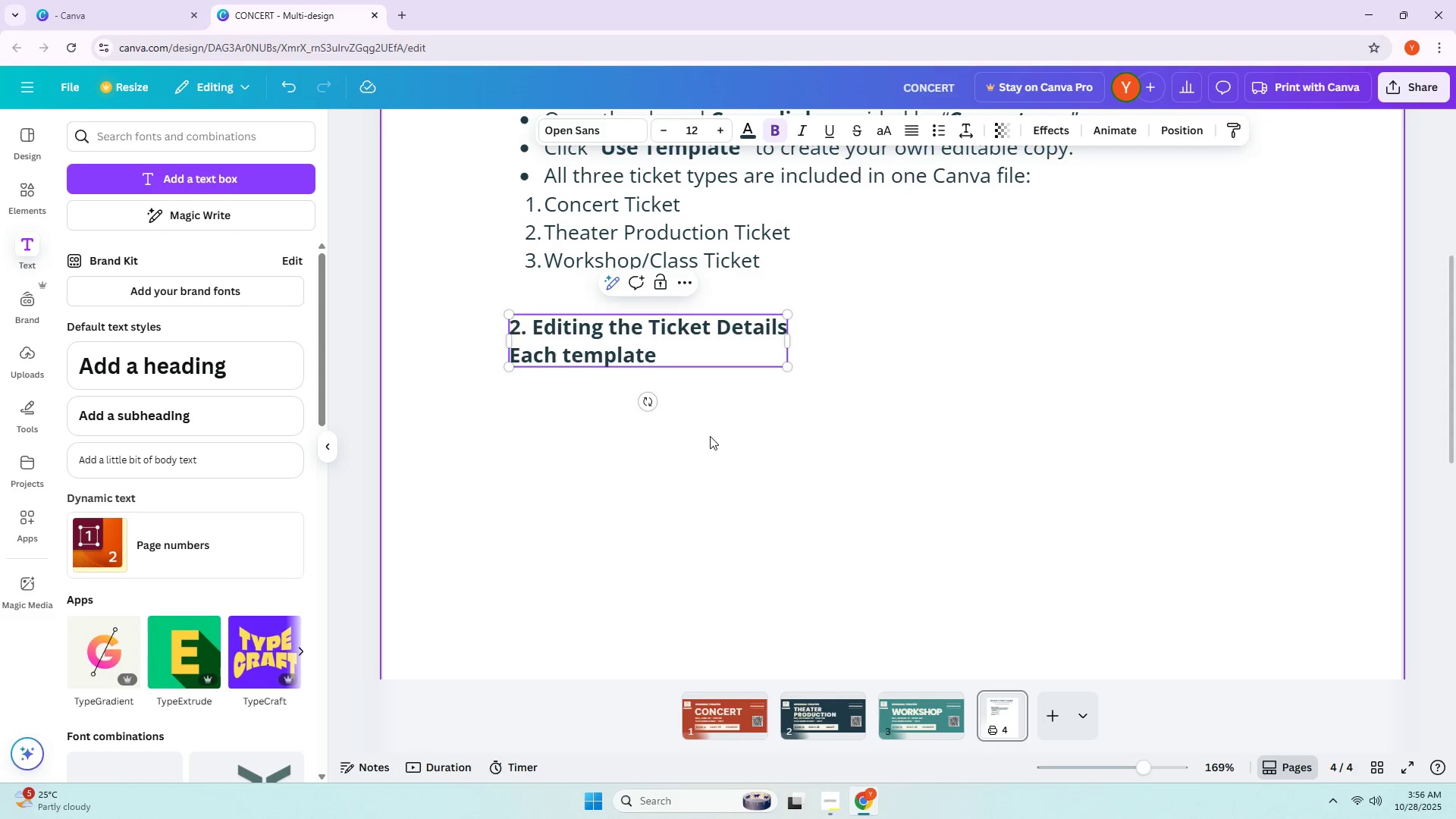 
key(Control+A)
 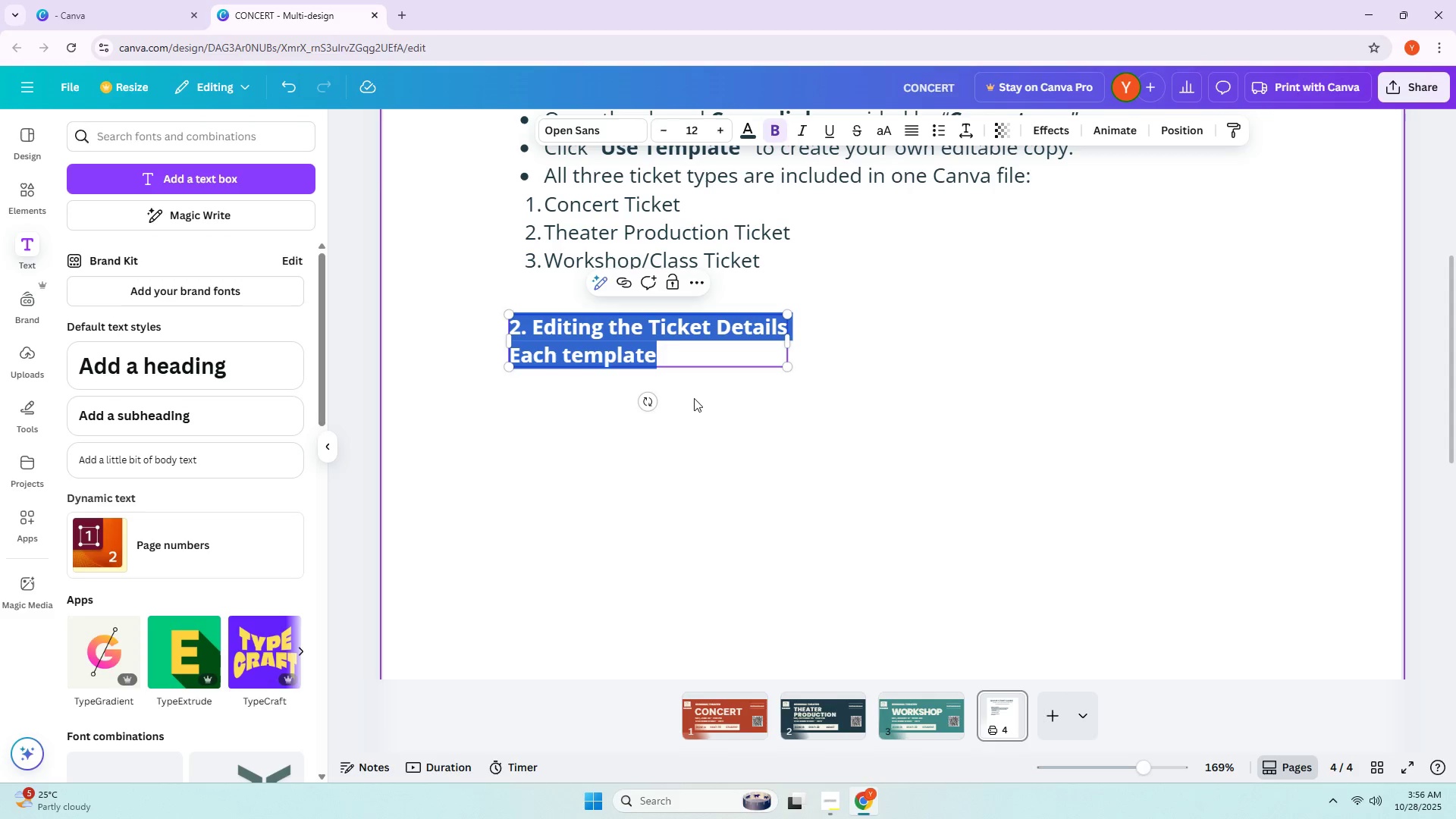 
left_click([692, 349])
 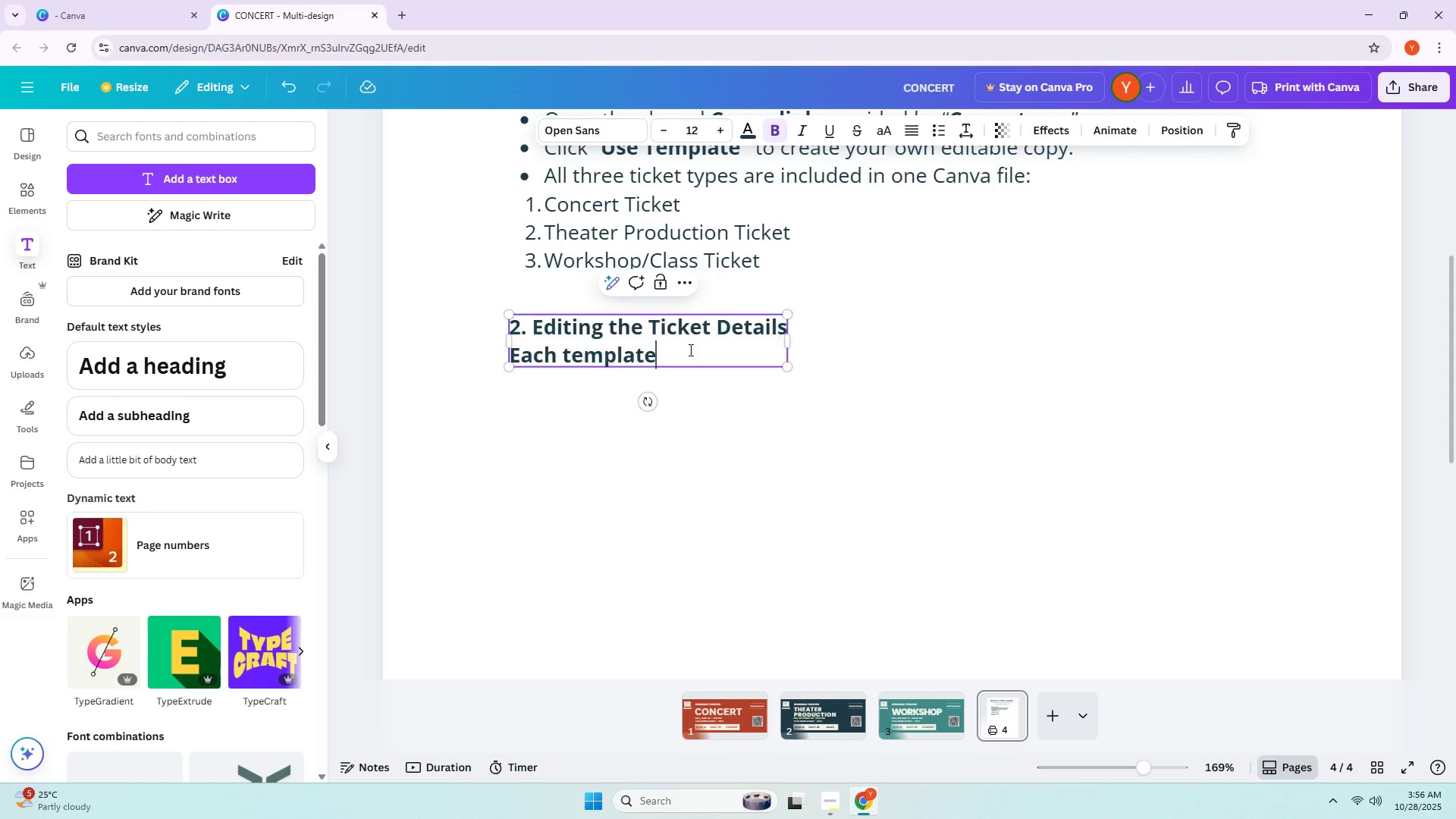 
left_click_drag(start_coordinate=[682, 357], to_coordinate=[500, 364])
 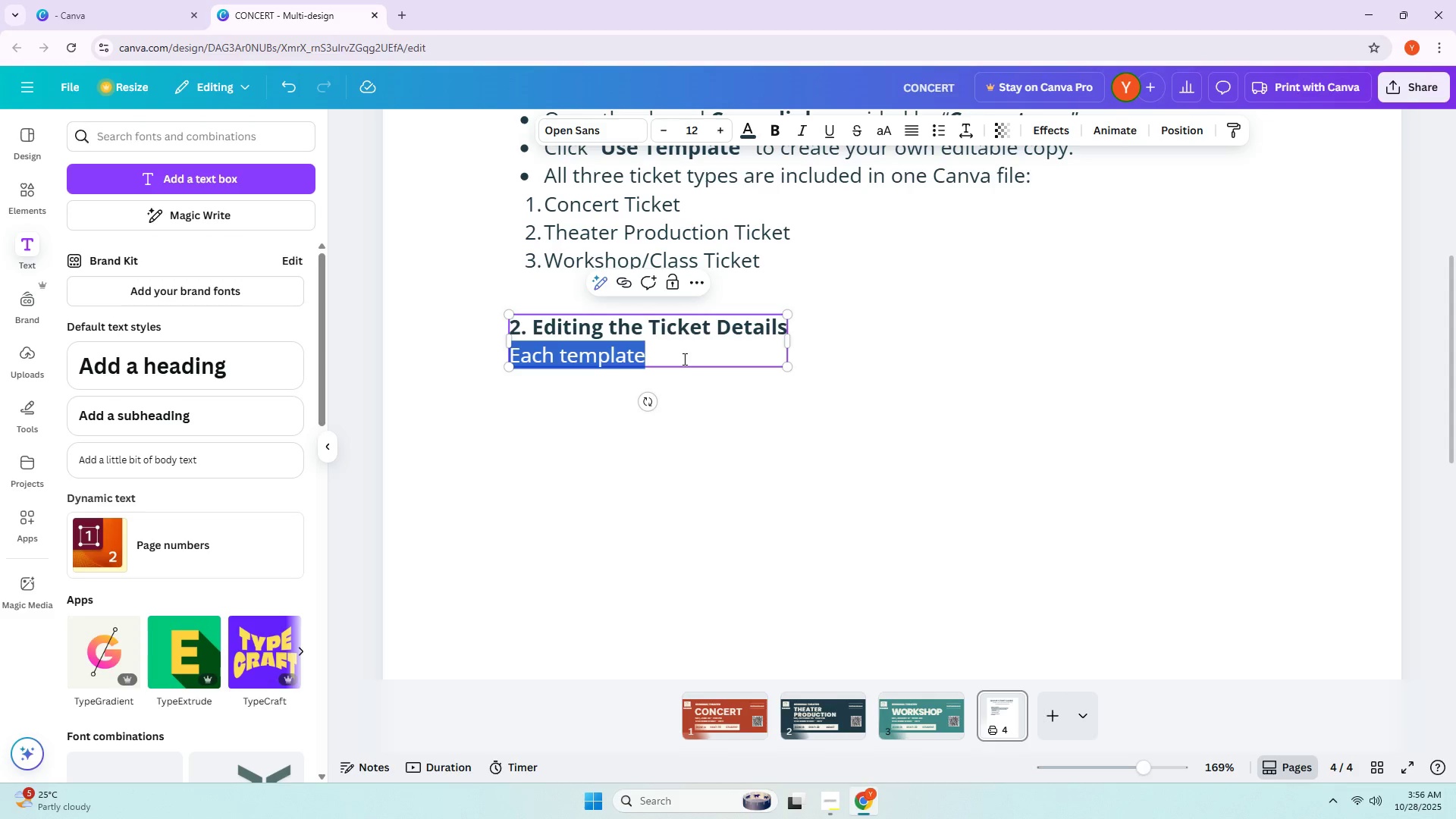 
key(Numpad0)
 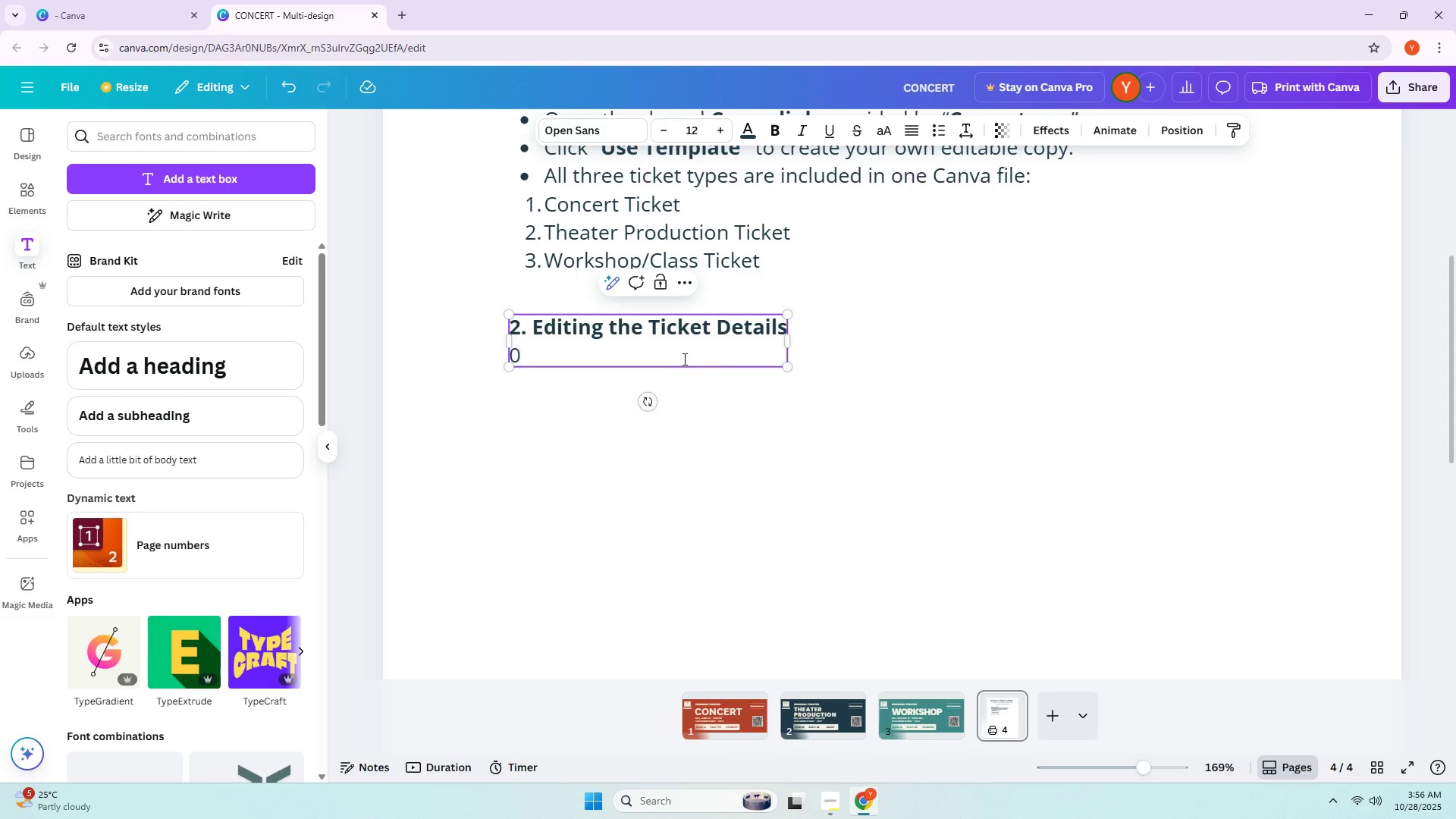 
key(Control+ControlLeft)
 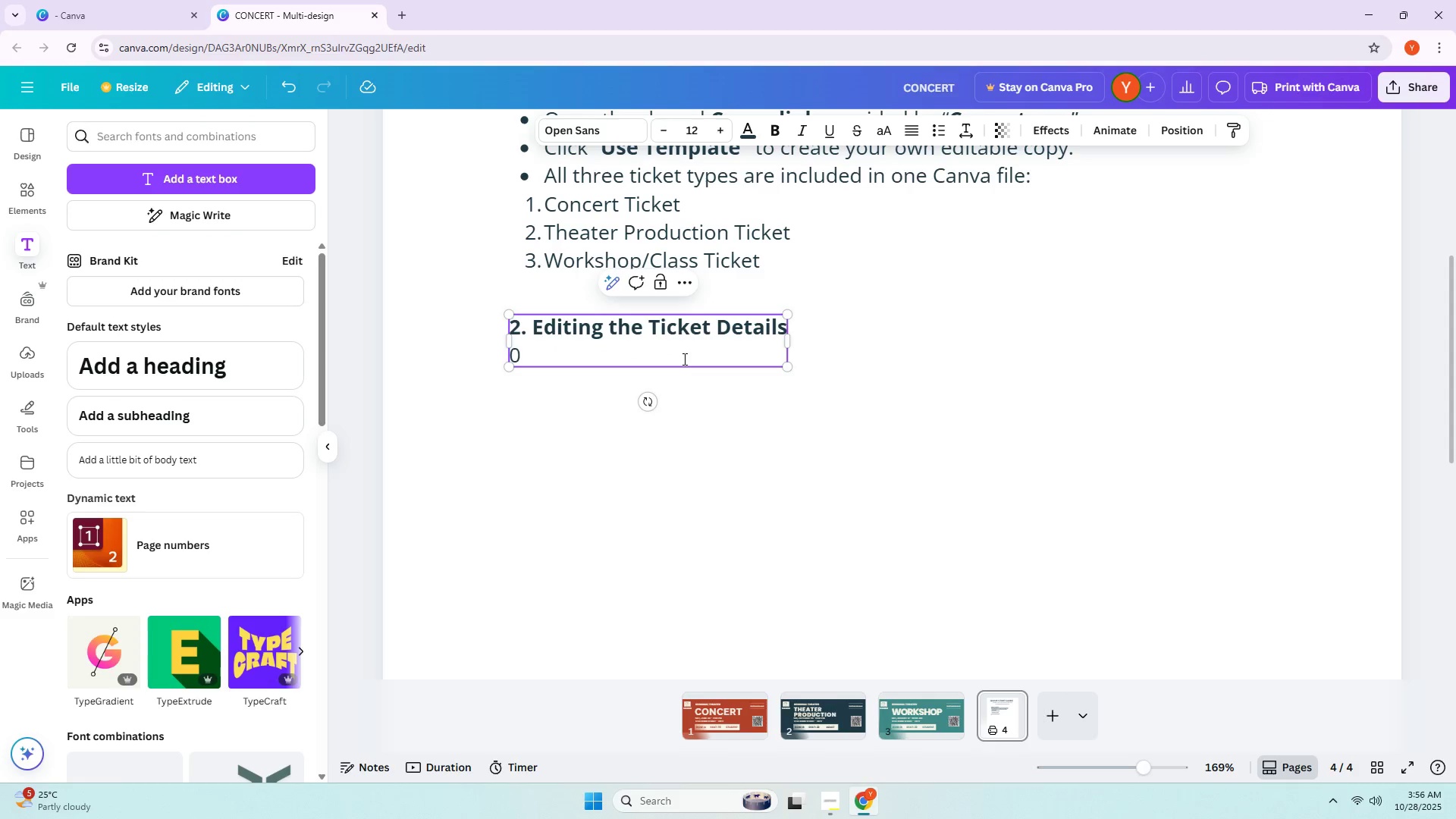 
key(Control+Z)
 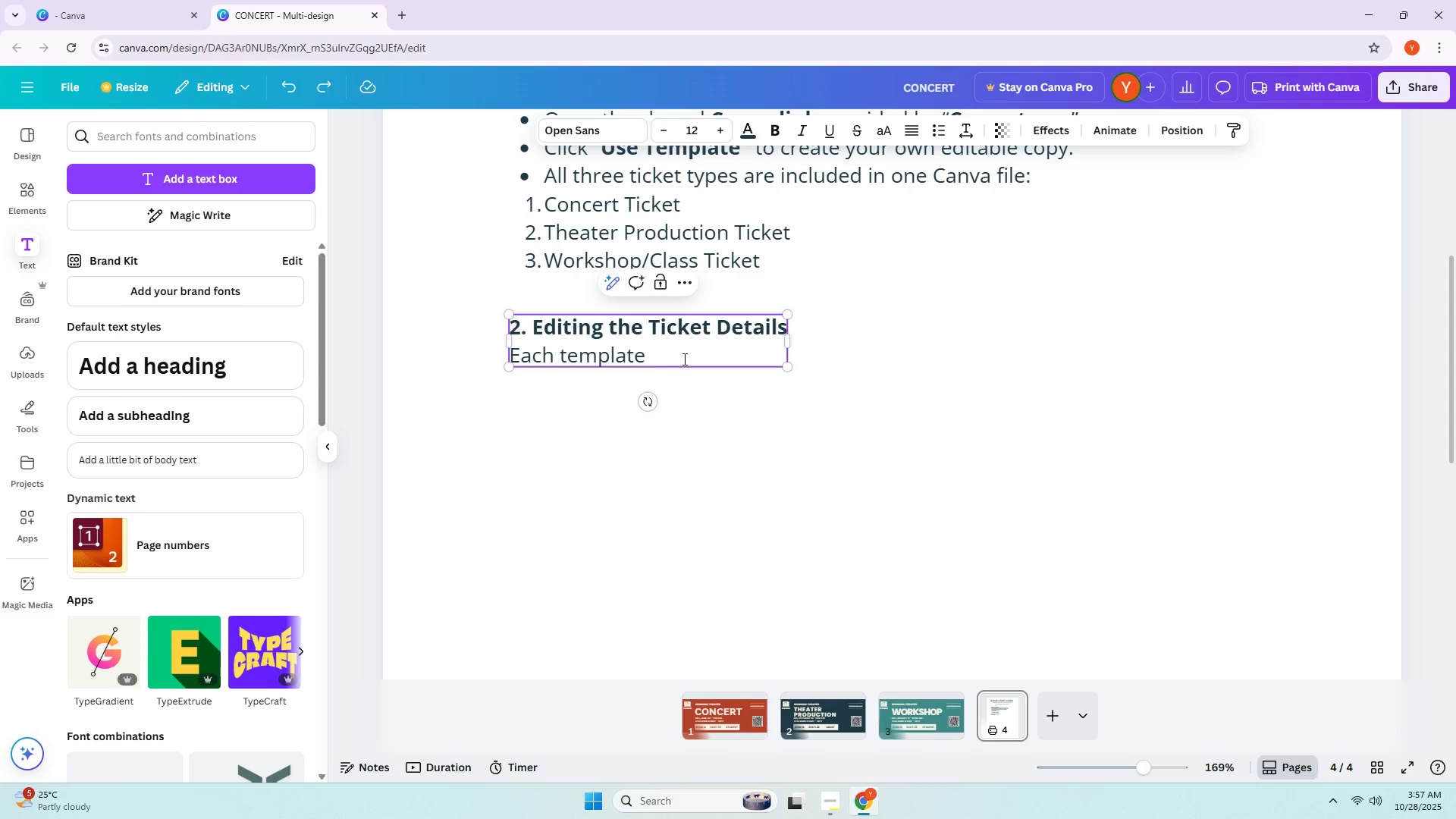 
type( inlud)
key(Backspace)
key(Backspace)
key(Backspace)
type(cludes highlighted editable fields for:)
 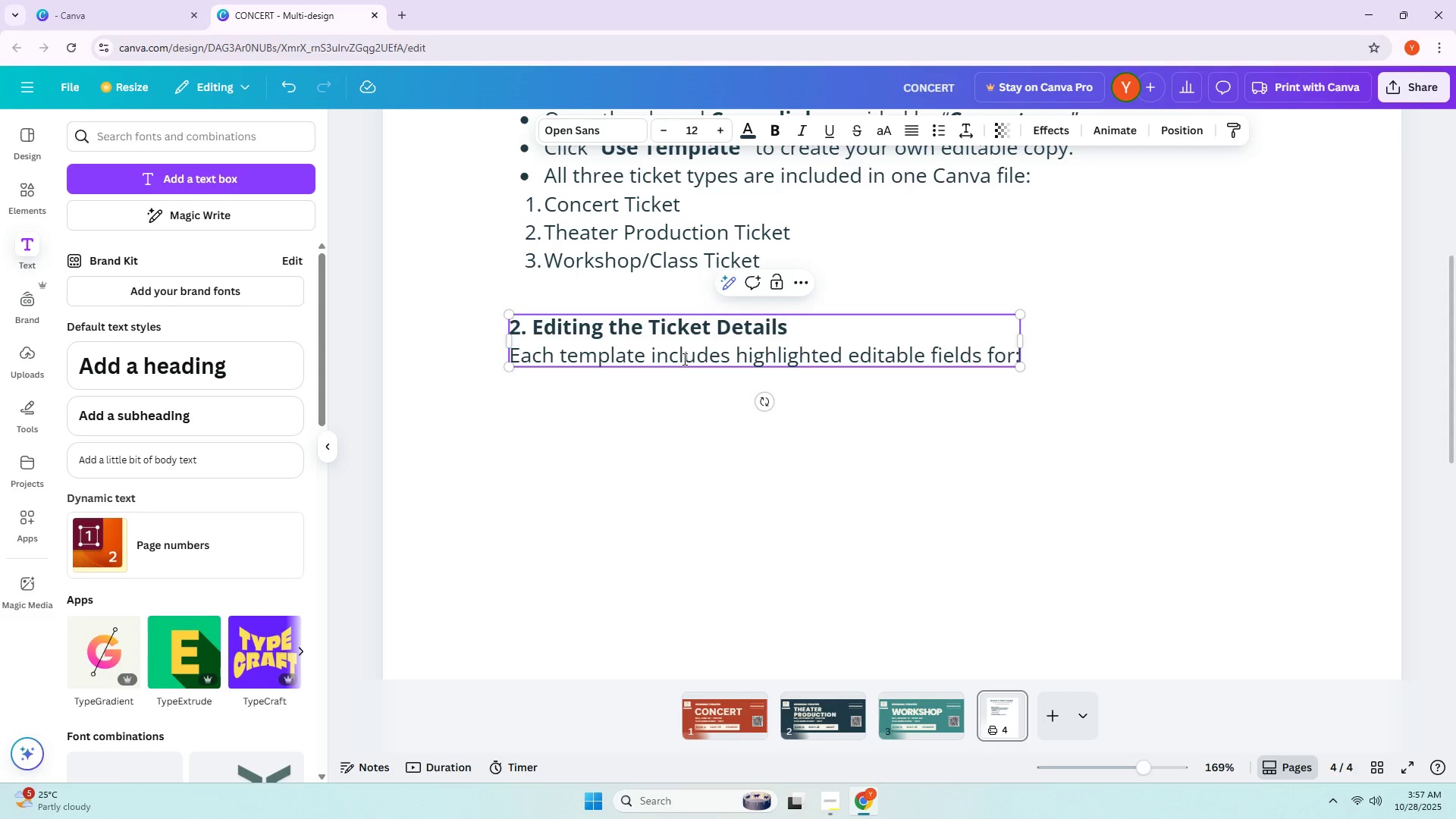 
key(Enter)
 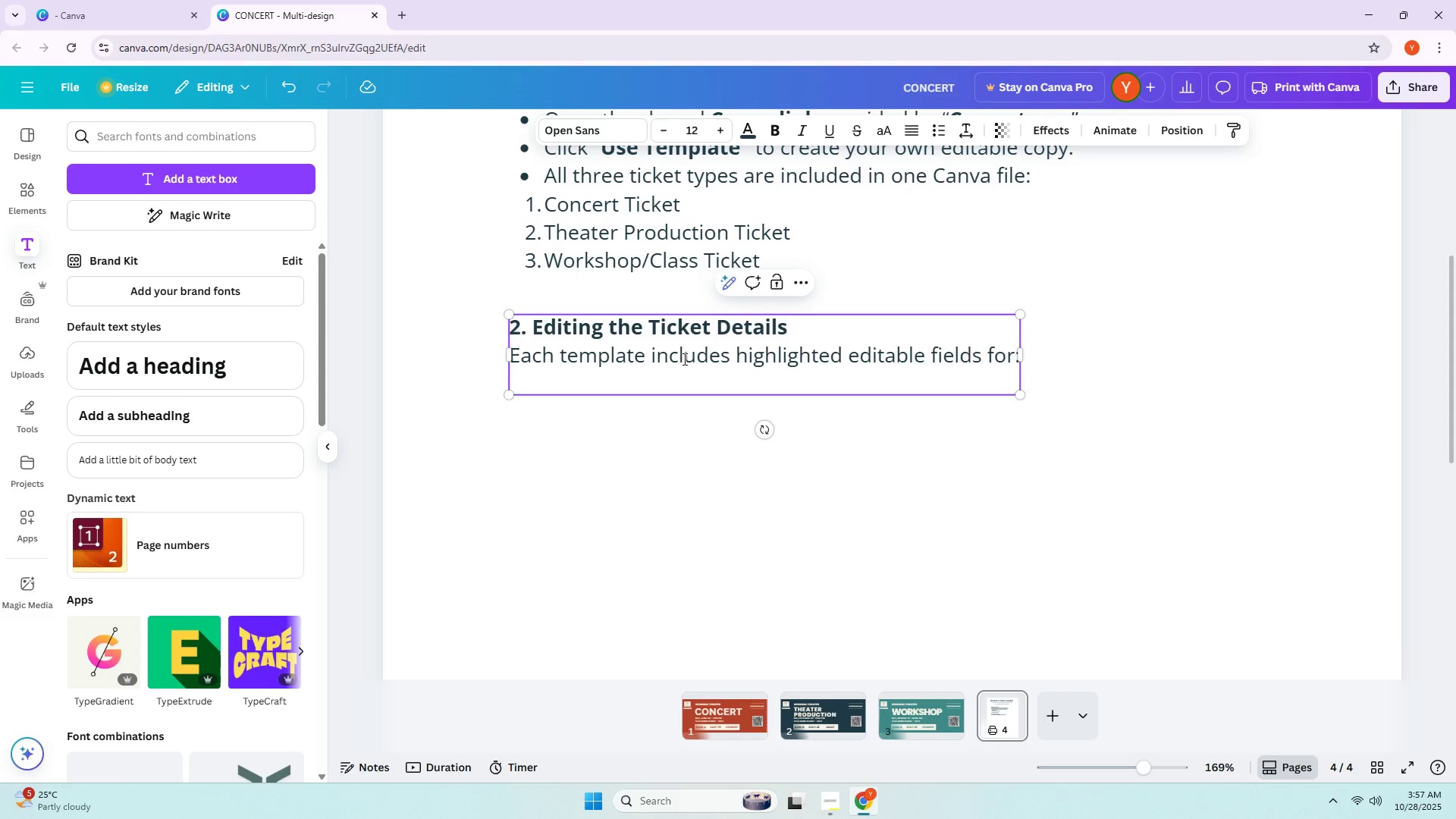 
type(Event Title - replae samp)
key(Backspace)
key(Backspace)
key(Backspace)
key(Backspace)
key(Backspace)
key(Backspace)
type(e sa)
key(Backspace)
key(Backspace)
key(Backspace)
key(Backspace)
type(ce sample tec)
key(Backspace)
type(xt )
key(Backspace)
type( (e.g., Co)
key(Backspace)
key(Backspace)
type("c)
key(Backspace)
type(o)
key(Backspace)
type(O)
key(Backspace)
type(Cone)
key(Backspace)
type(er)
key(Backspace)
key(Backspace)
type(xe)
key(Backspace)
key(Backspace)
type(cert:)
key(Backspace)
key(Backspace)
key(Backspace)
key(Backspace)
key(Backspace)
key(Backspace)
key(Backspace)
key(Backspace)
type(CONE)
key(Backspace)
type(CERT"))
 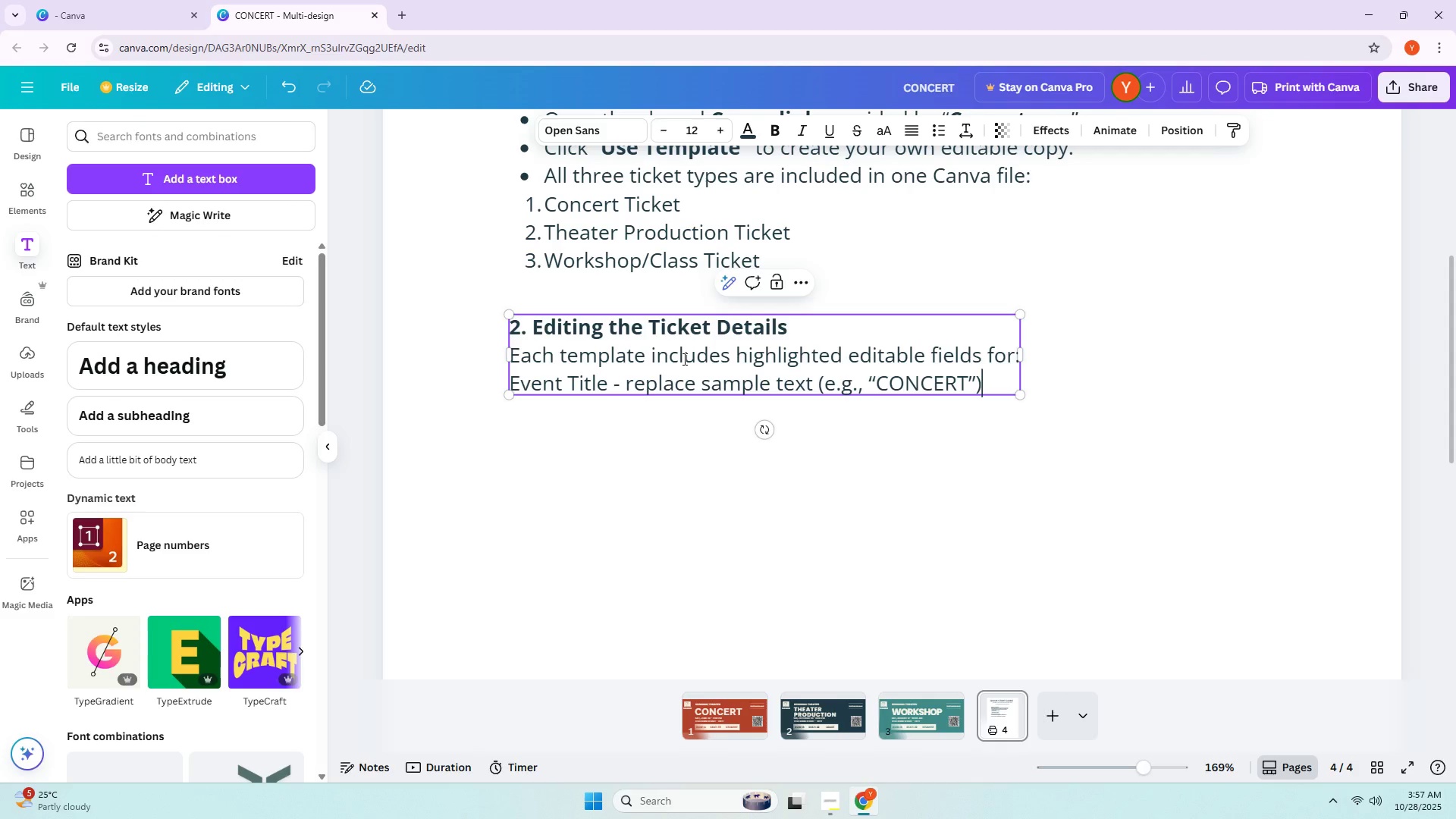 
key(Enter)
 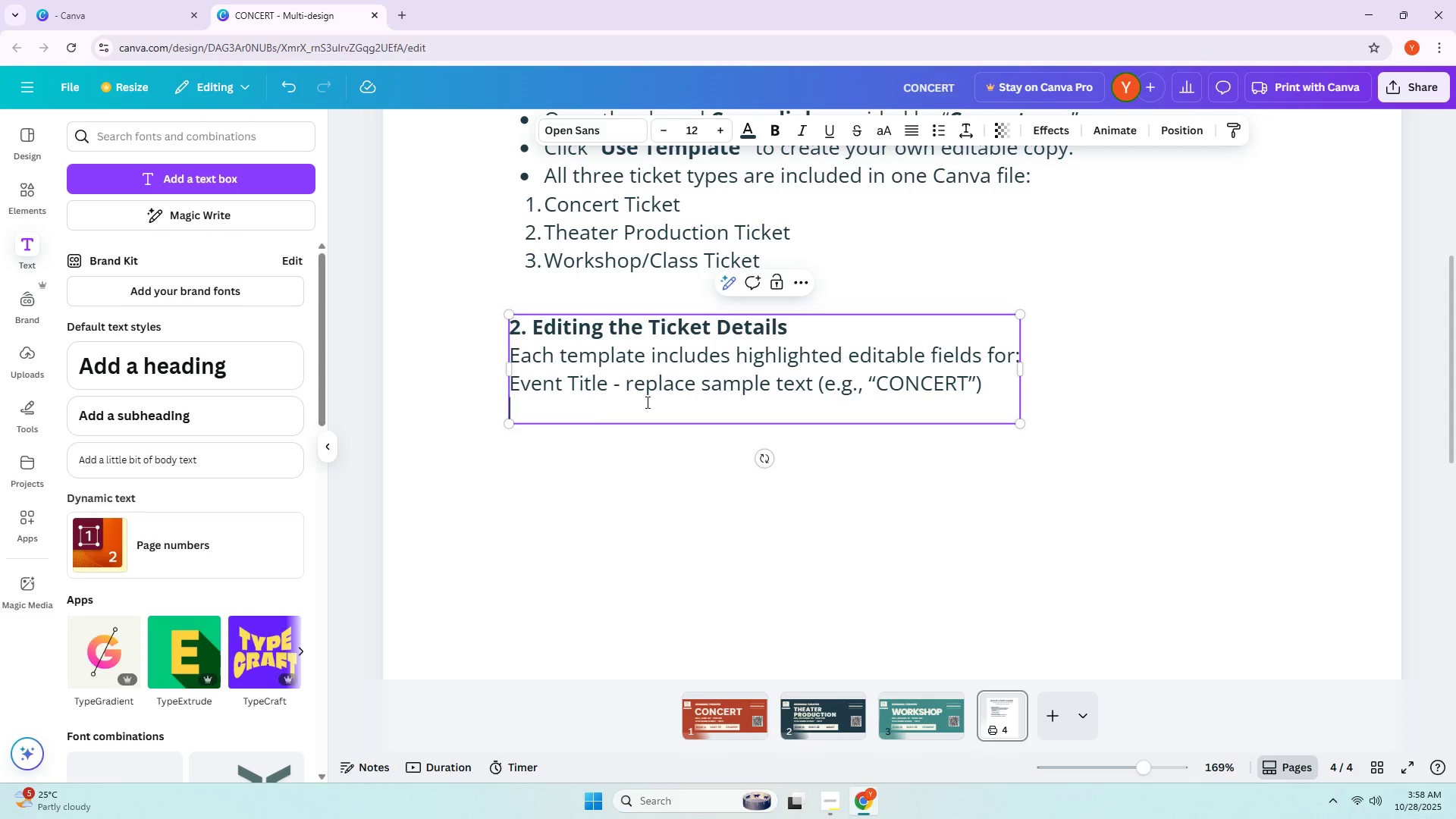 
left_click_drag(start_coordinate=[513, 376], to_coordinate=[879, 408])
 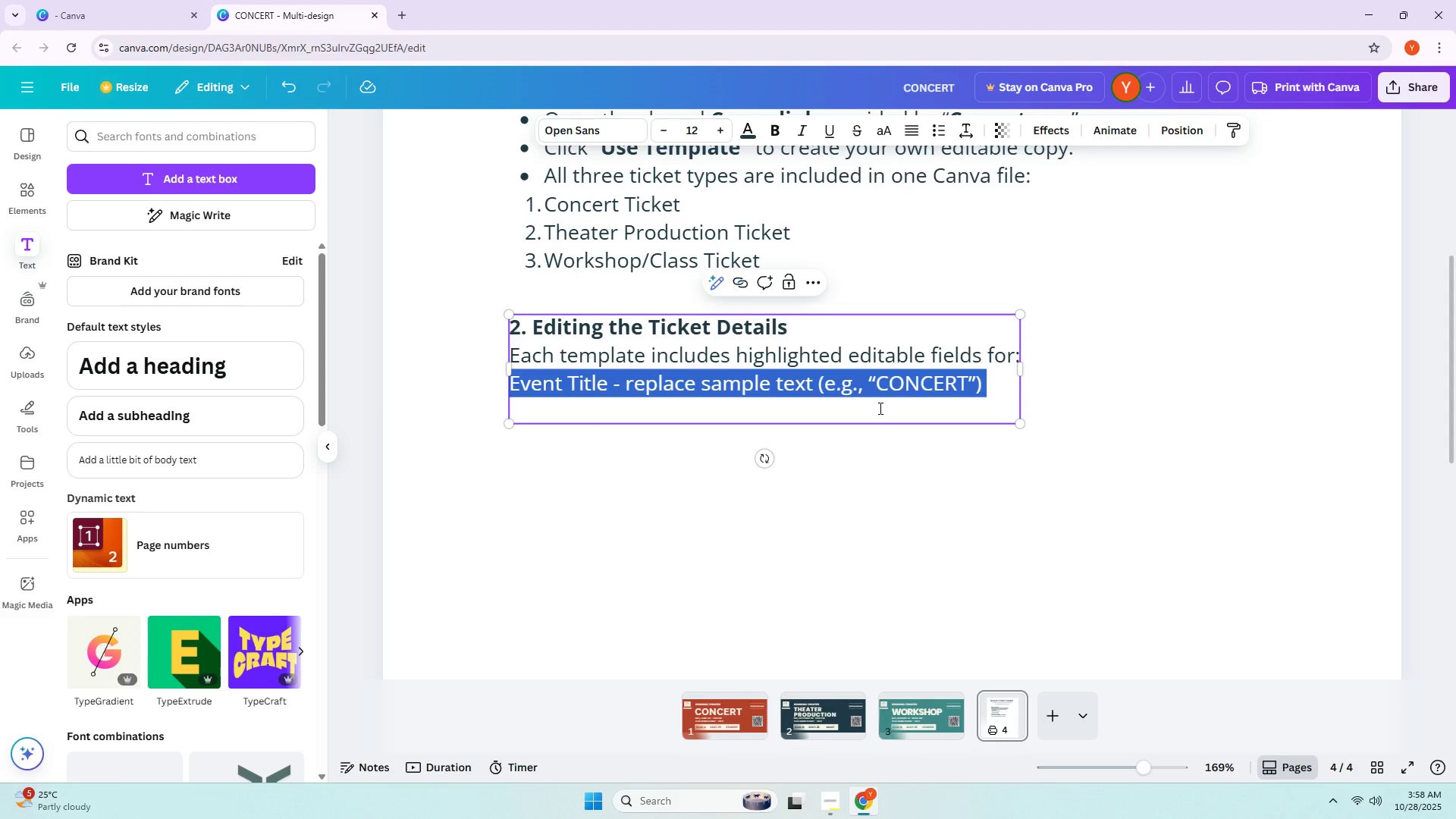 
left_click([879, 408])
 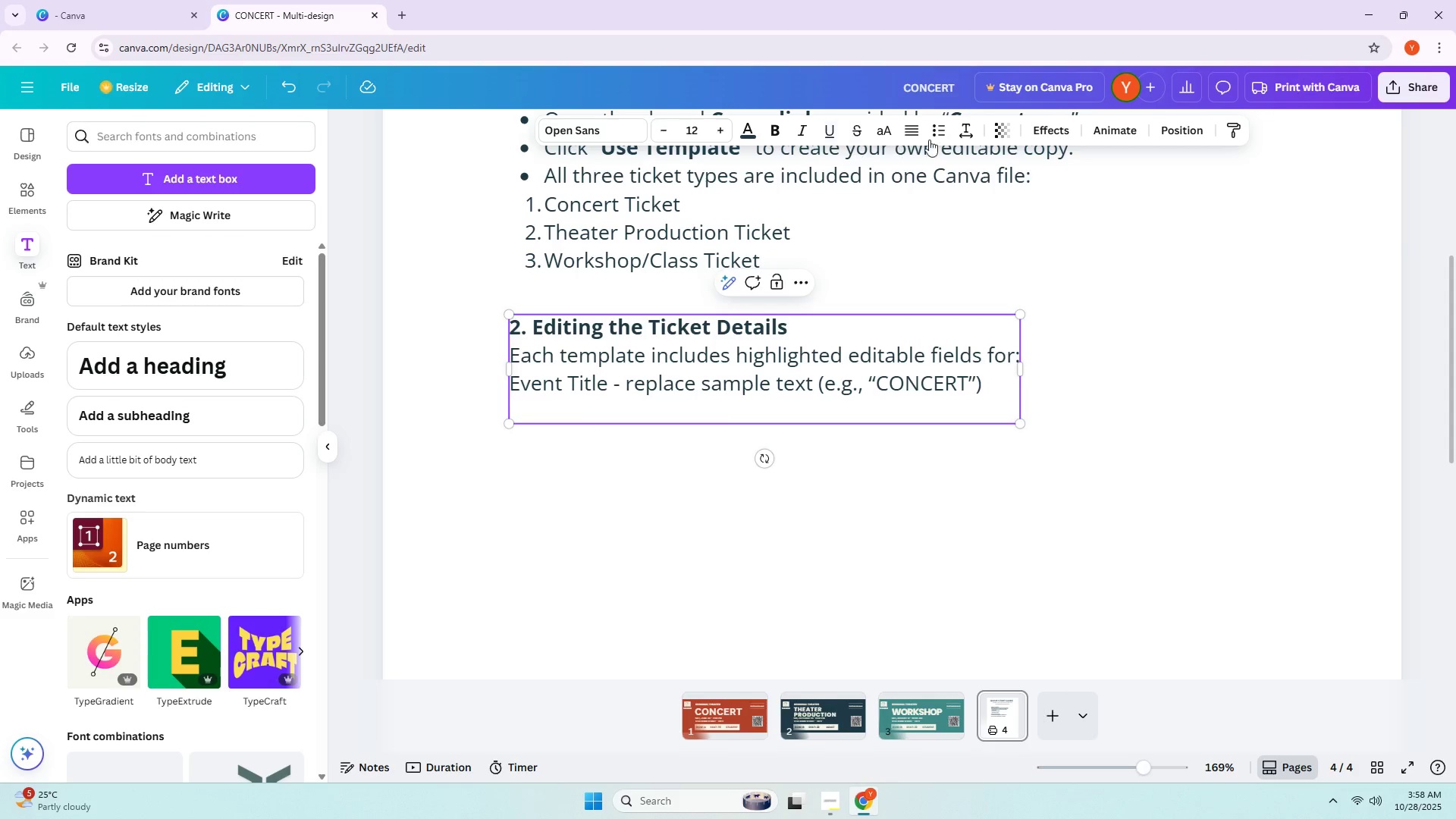 
left_click([943, 132])
 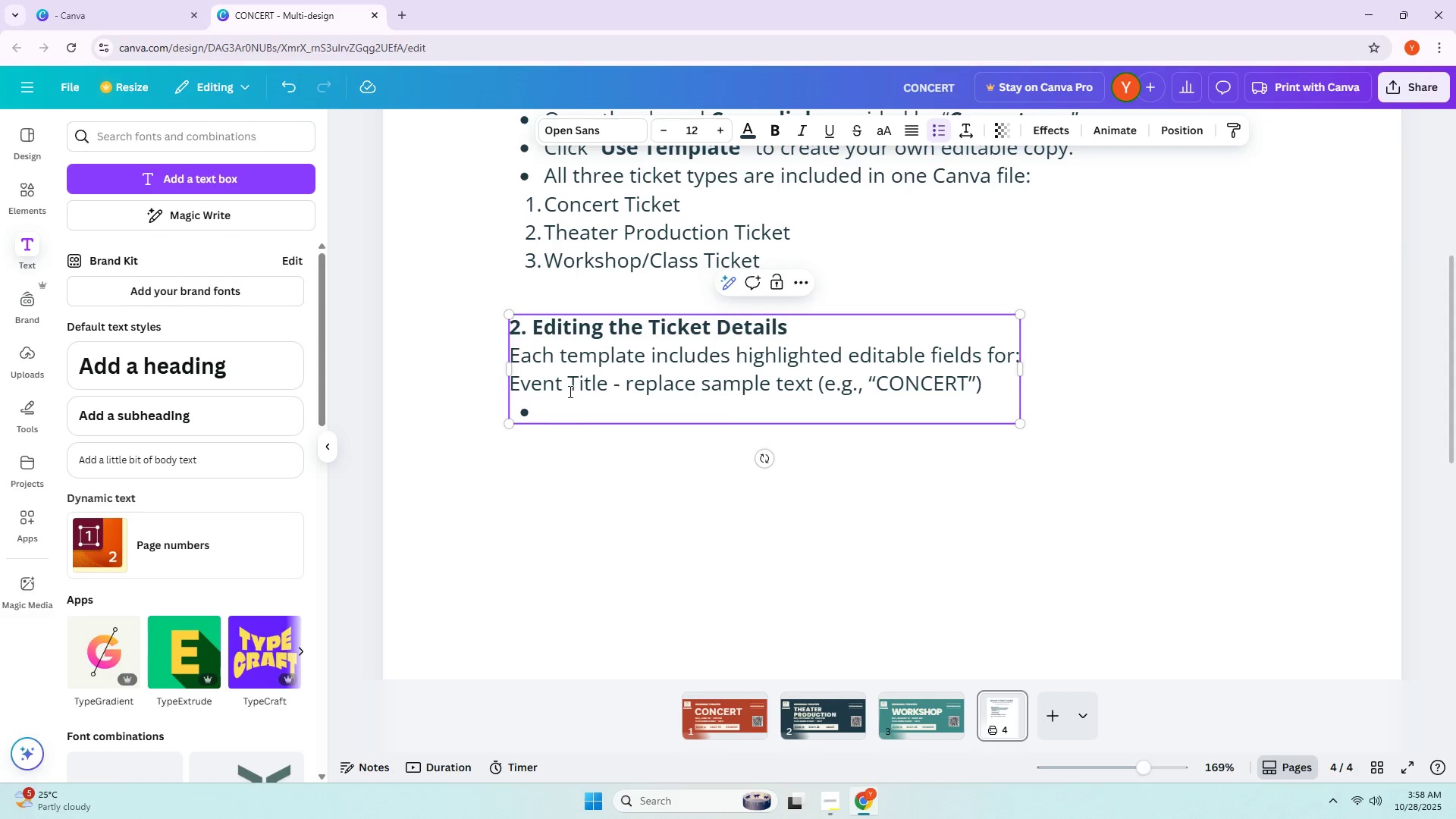 
key(Control+Z)
 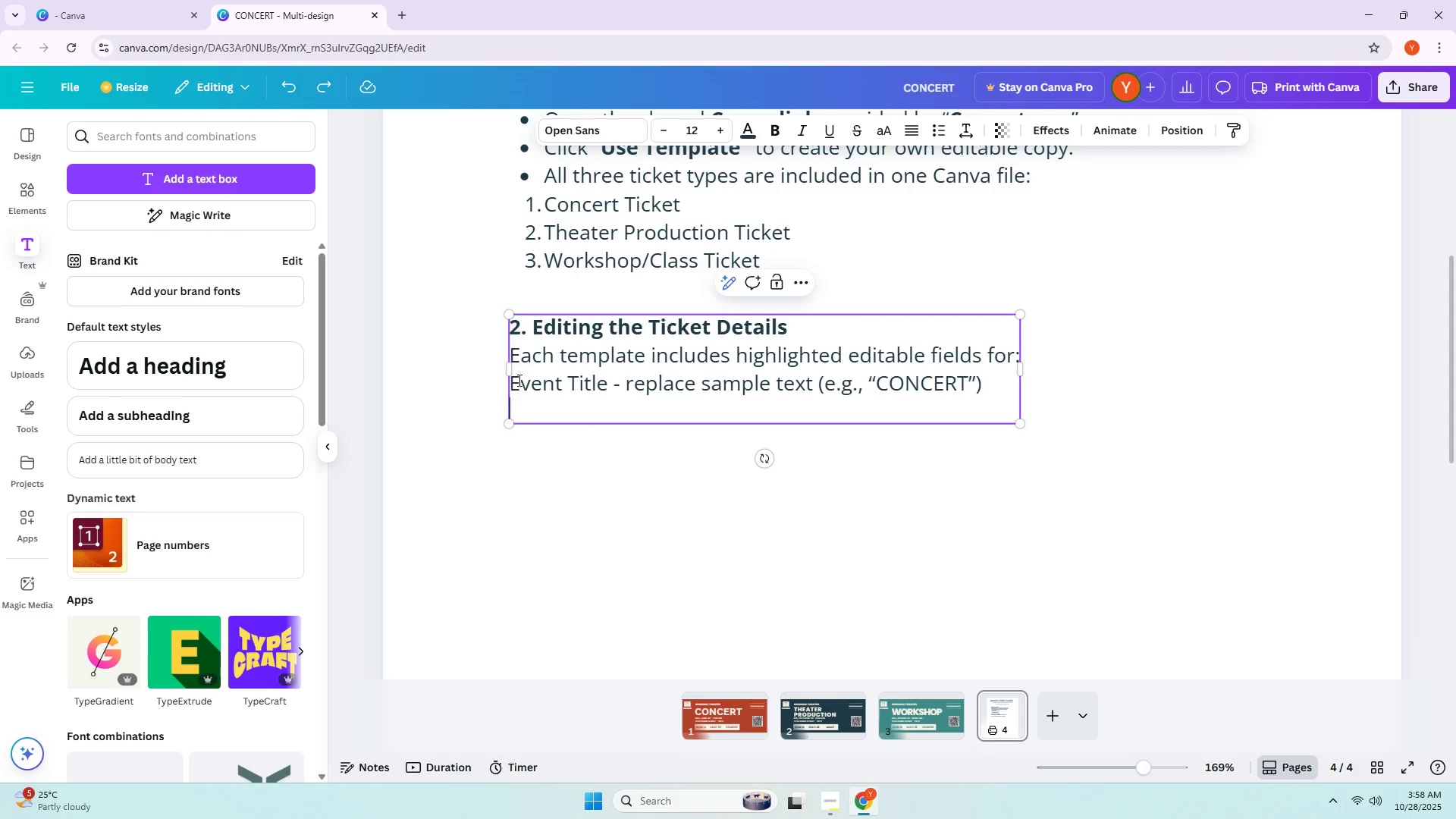 
left_click_drag(start_coordinate=[515, 382], to_coordinate=[610, 382])
 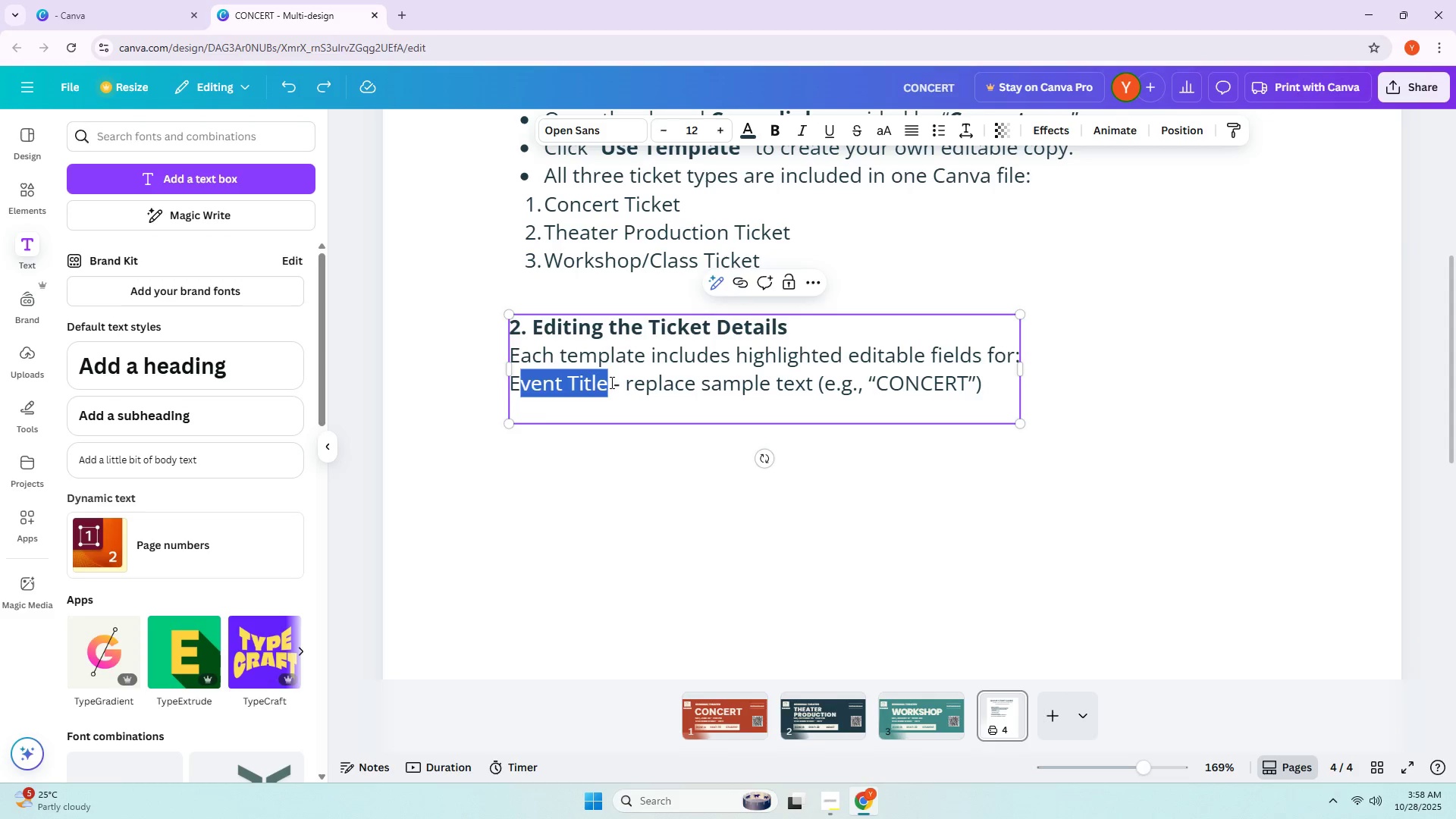 
left_click([610, 382])
 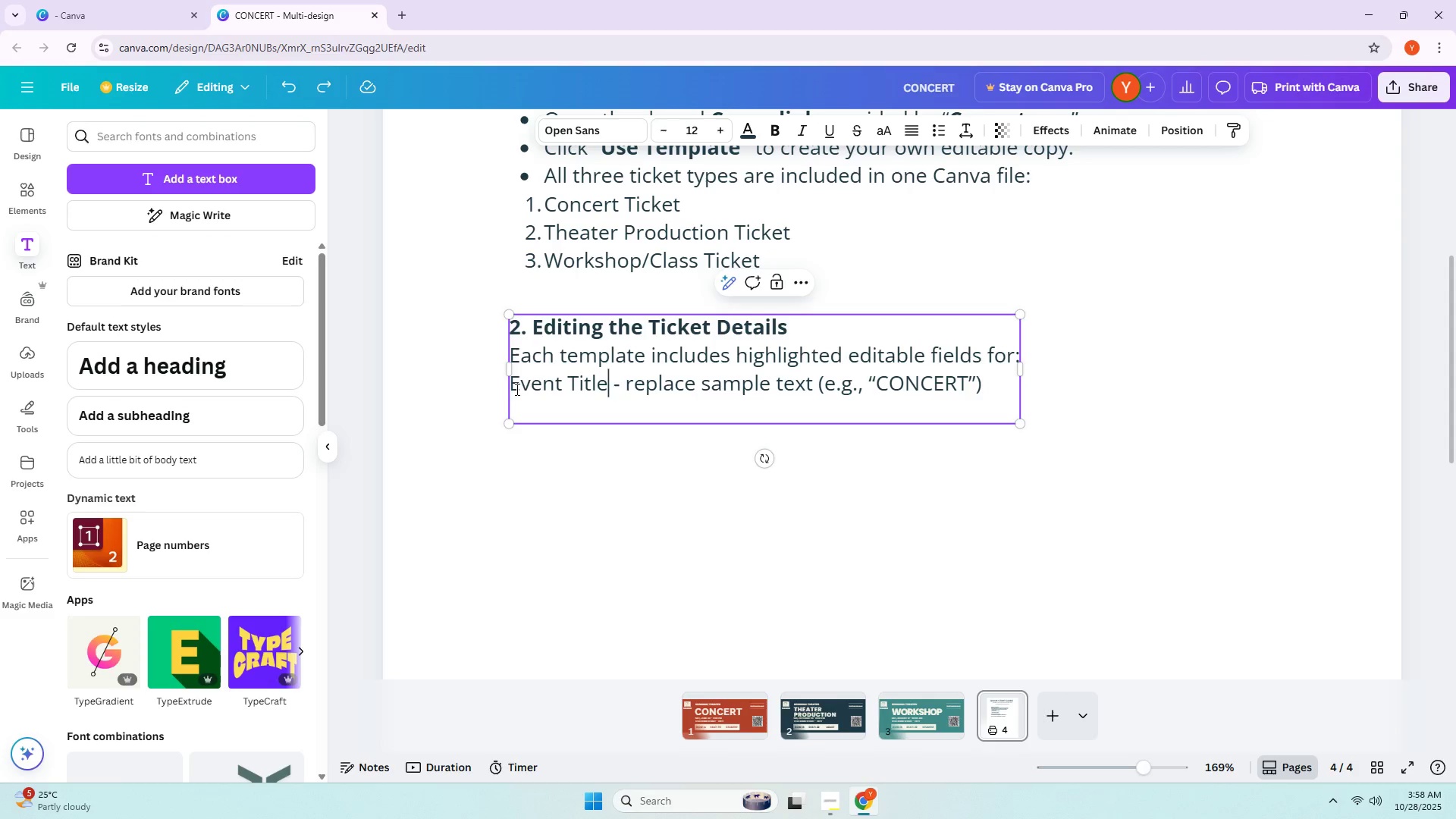 
left_click_drag(start_coordinate=[514, 388], to_coordinate=[990, 396])
 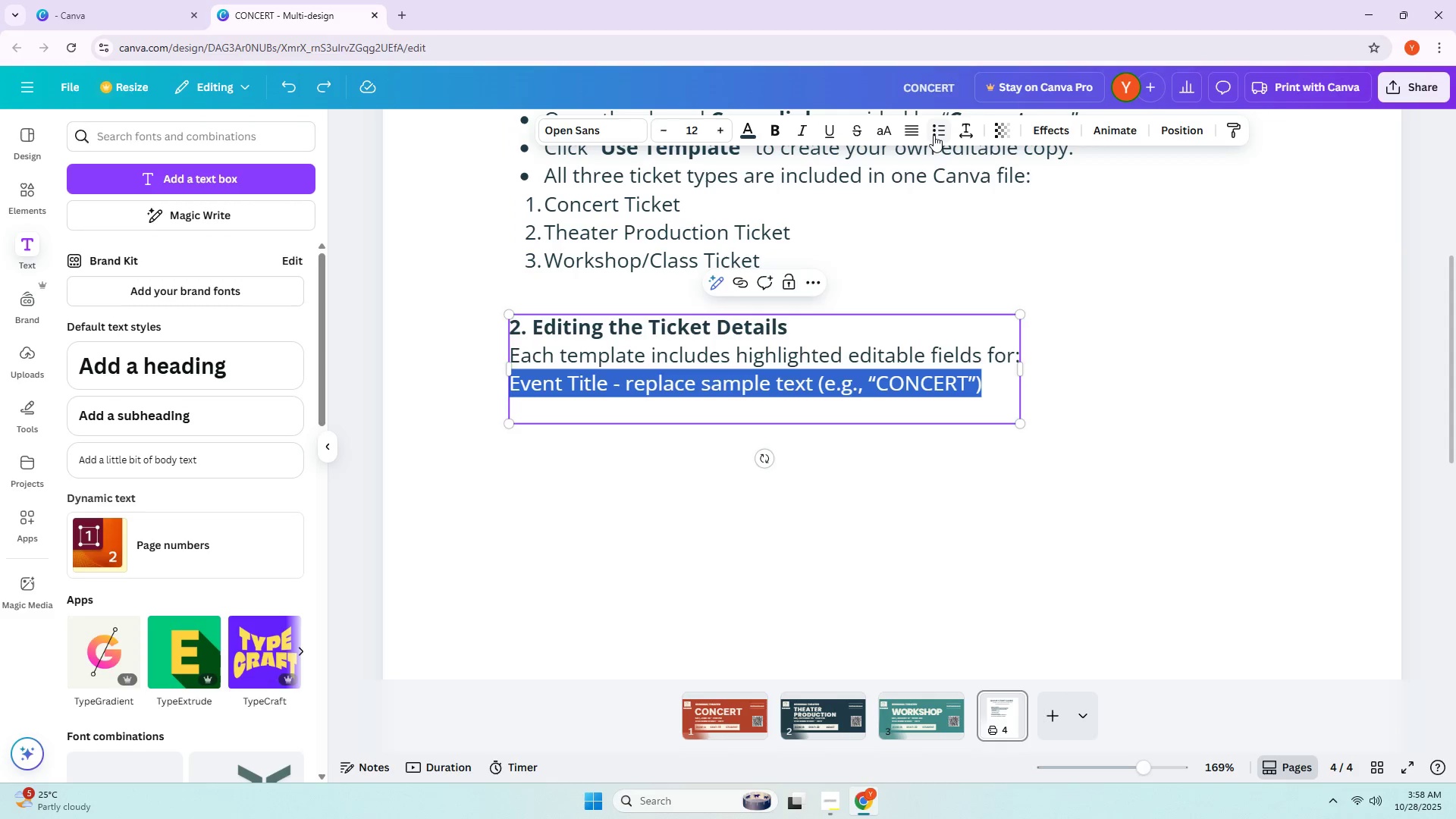 
left_click([934, 135])
 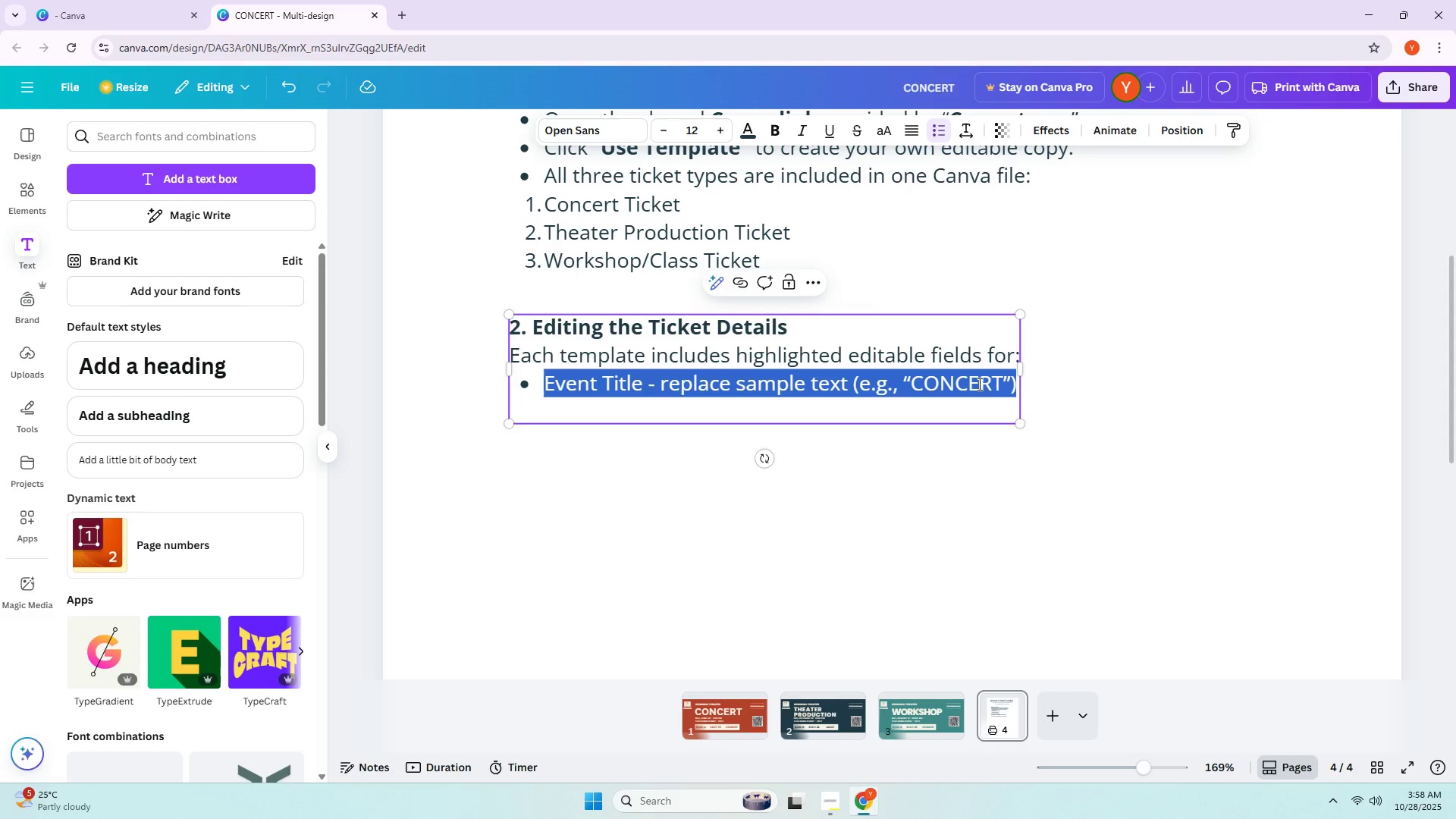 
left_click([978, 384])
 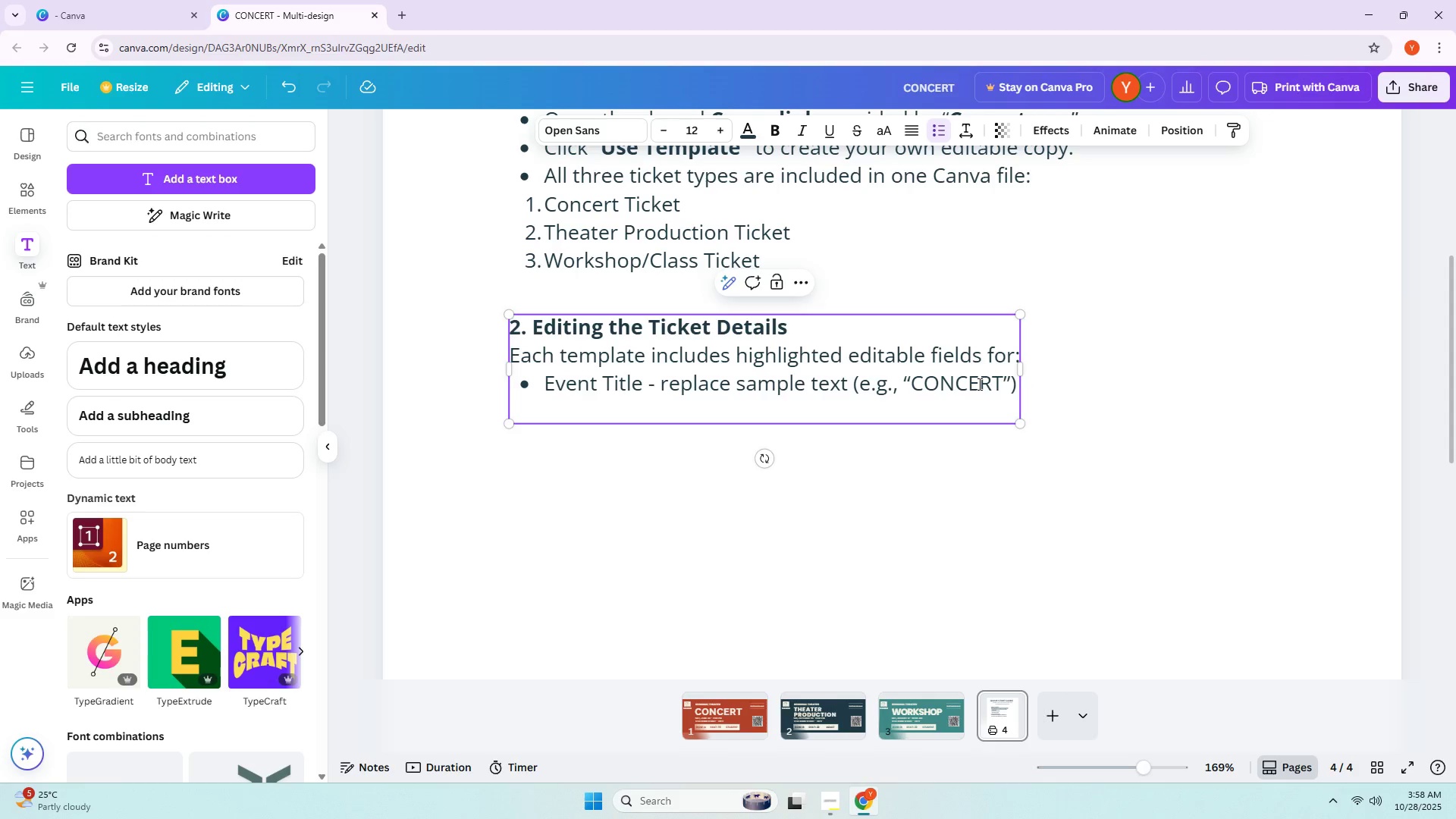 
key(ArrowRight)
 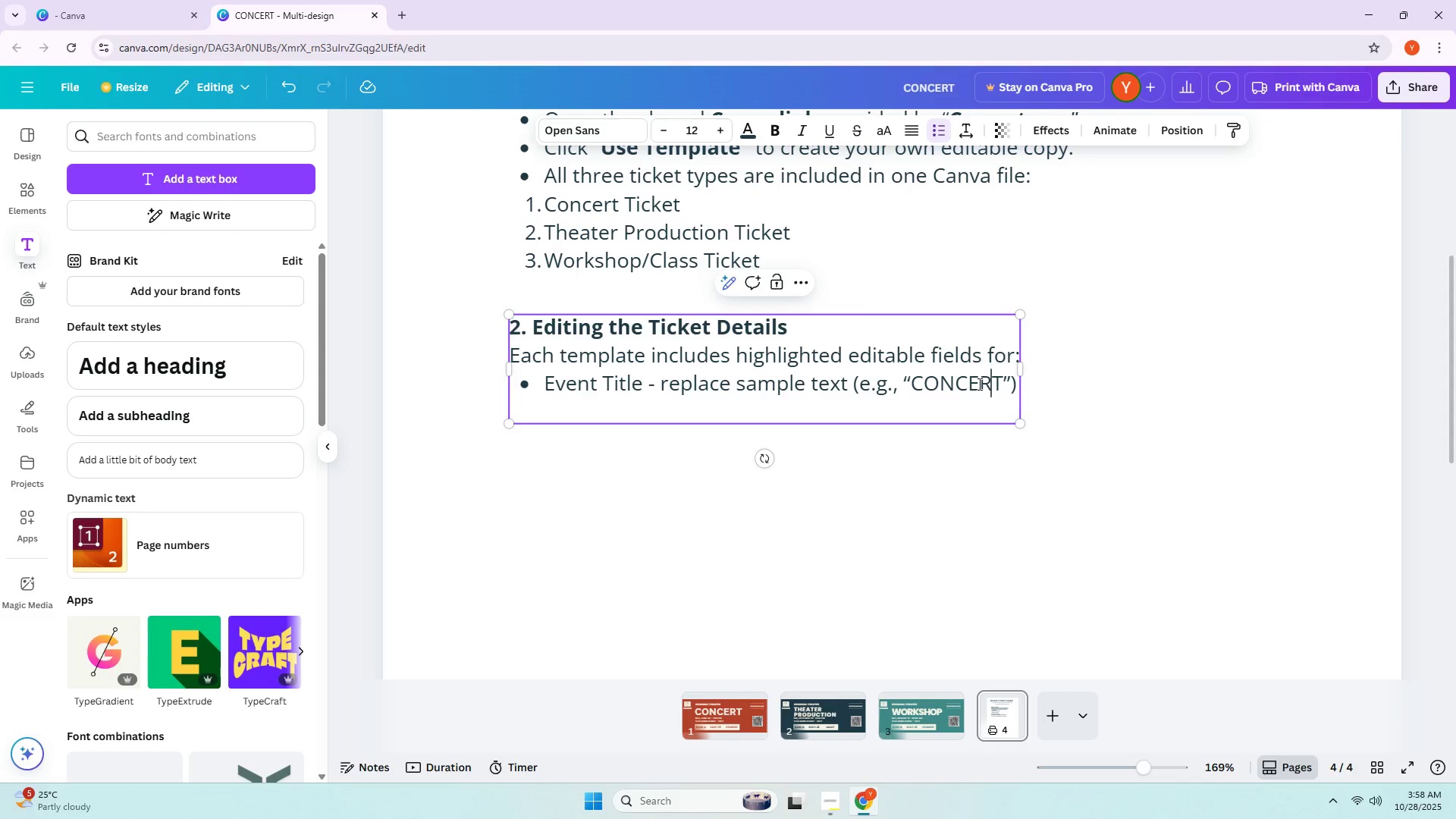 
key(ArrowRight)
 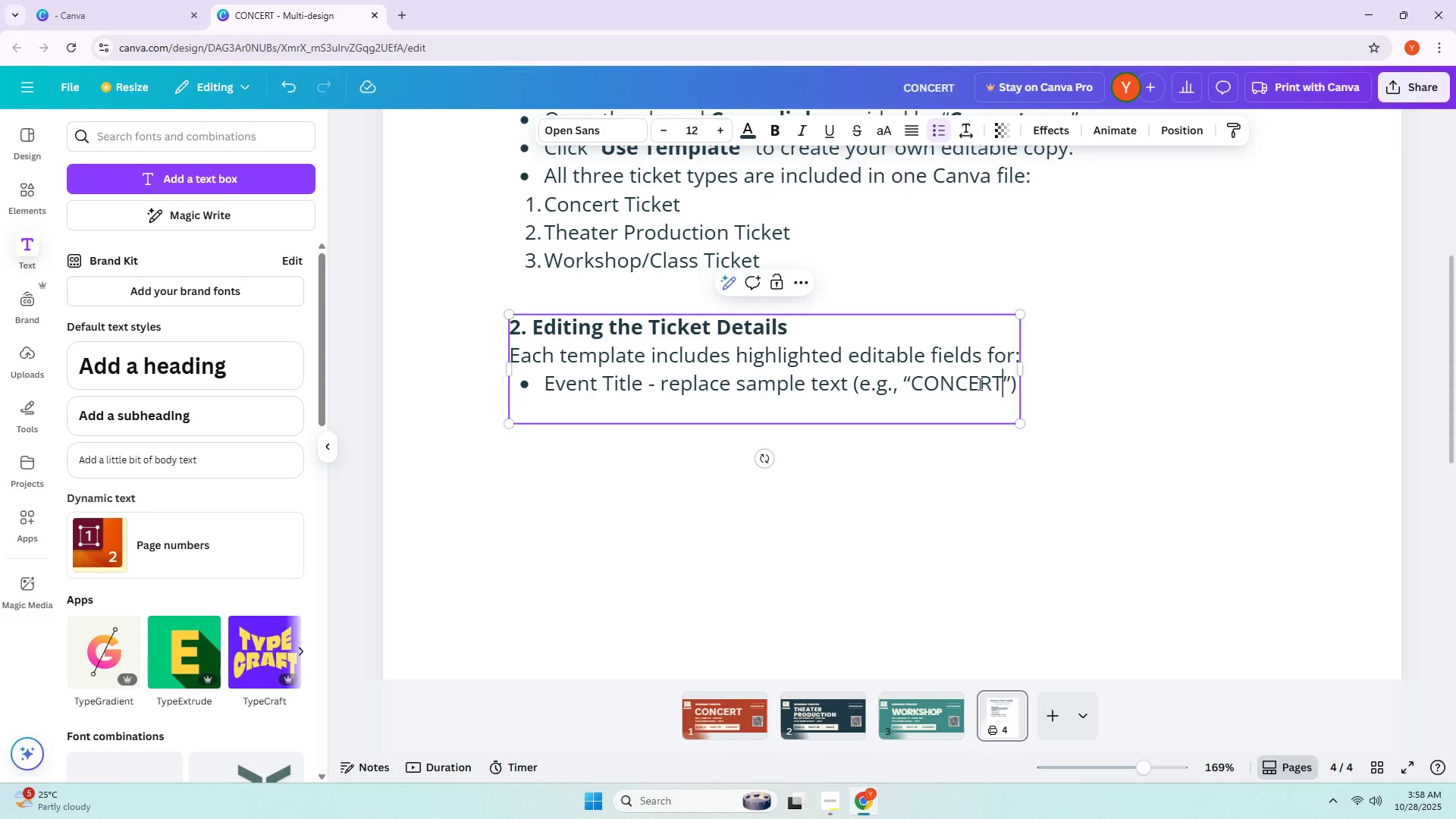 
key(ArrowRight)
 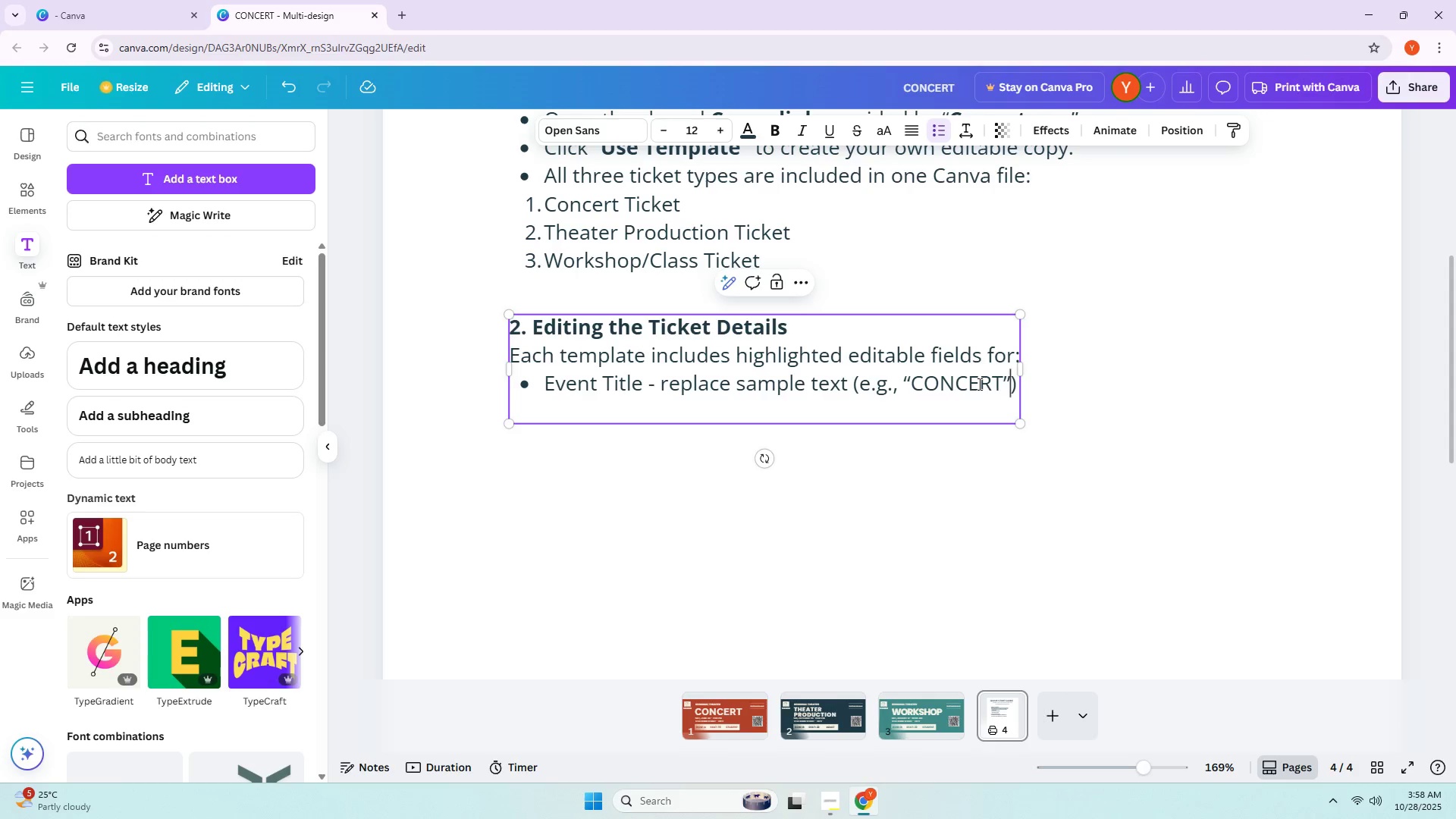 
key(ArrowRight)
 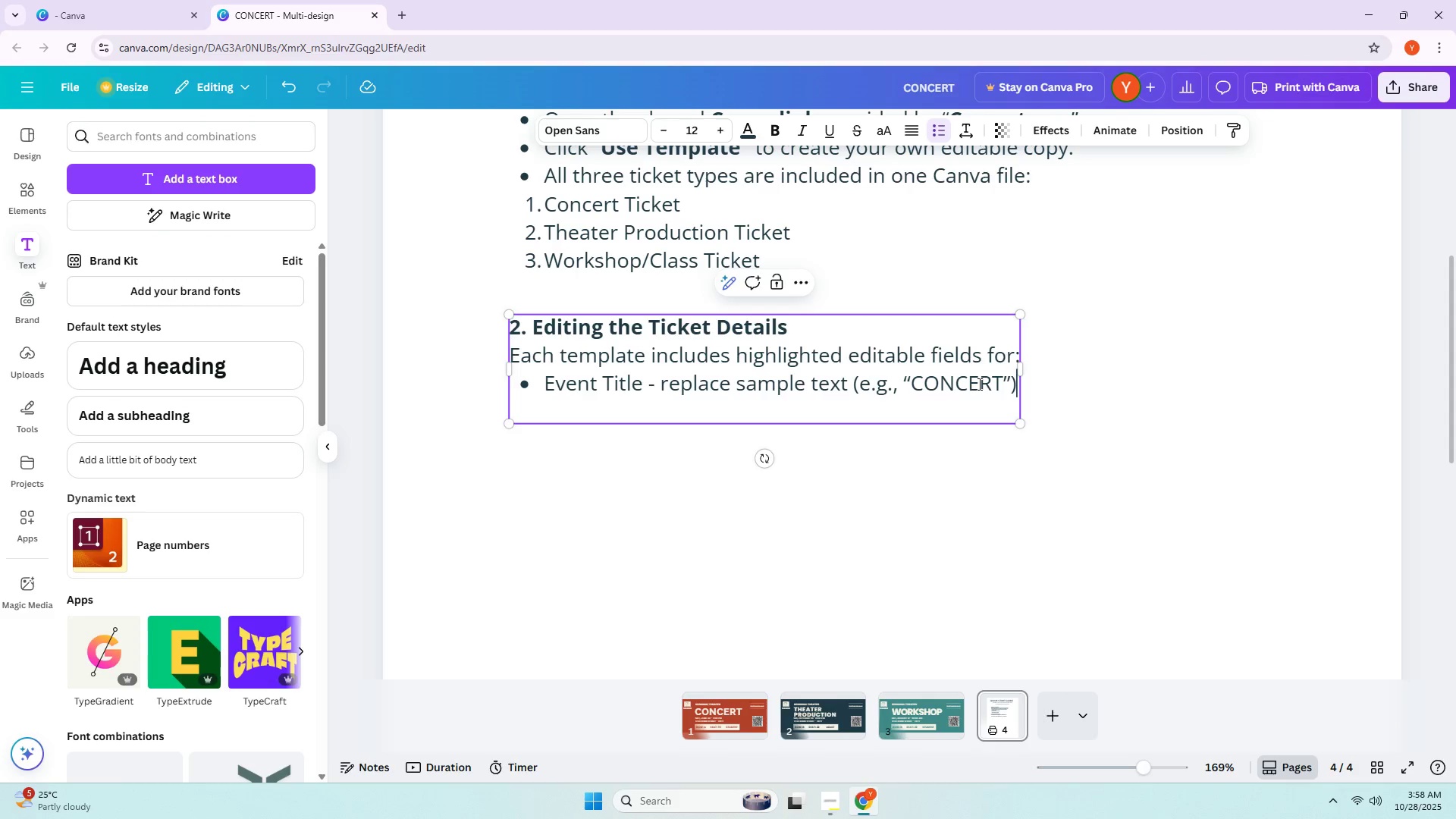 
key(Enter)
 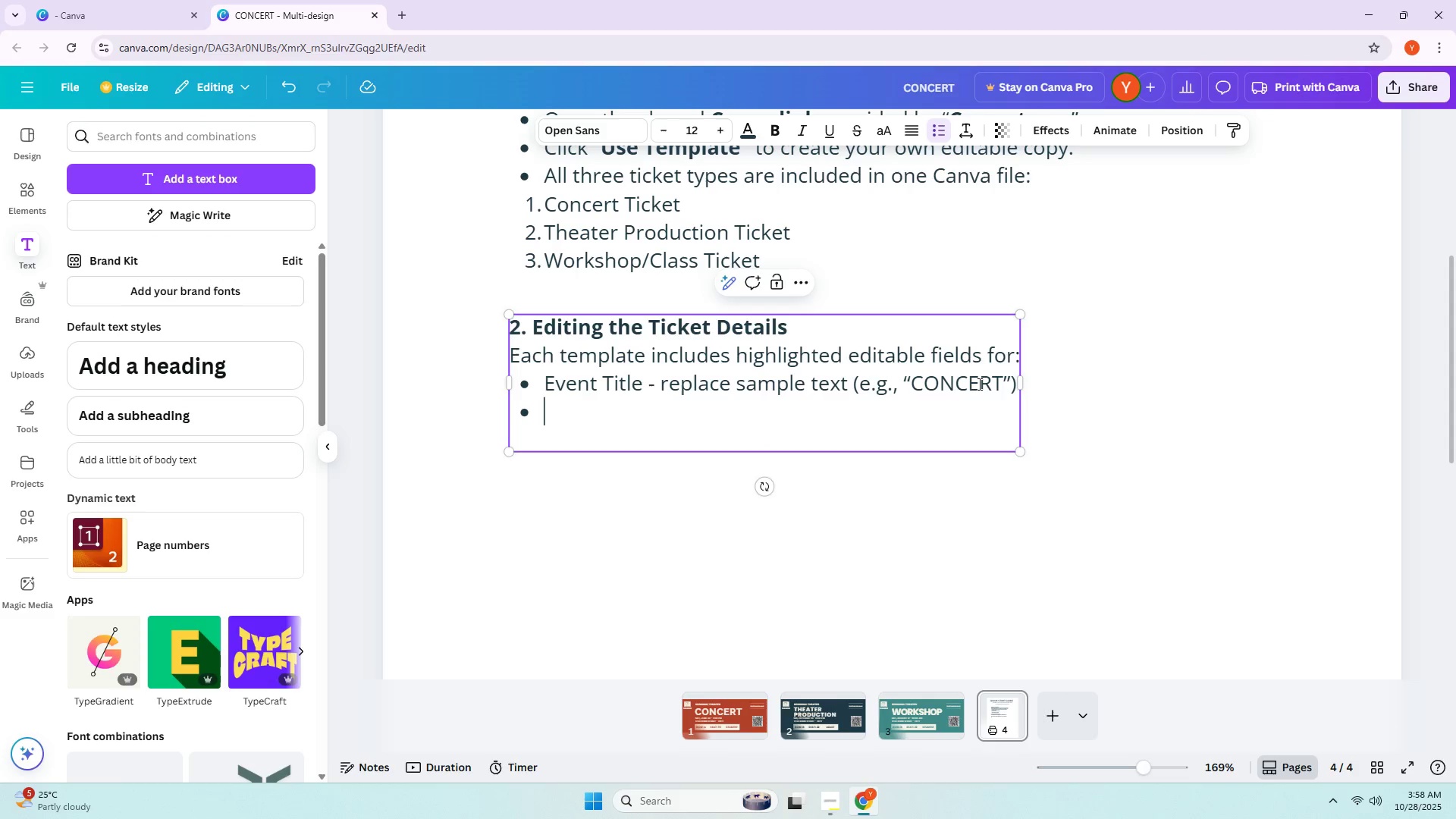 
type(DATE)
key(Backspace)
key(Backspace)
key(Backspace)
type(te )
key(Backspace)
key(Backspace)
key(Backspace)
type(ate^)
key(Backspace)
type(^&)
 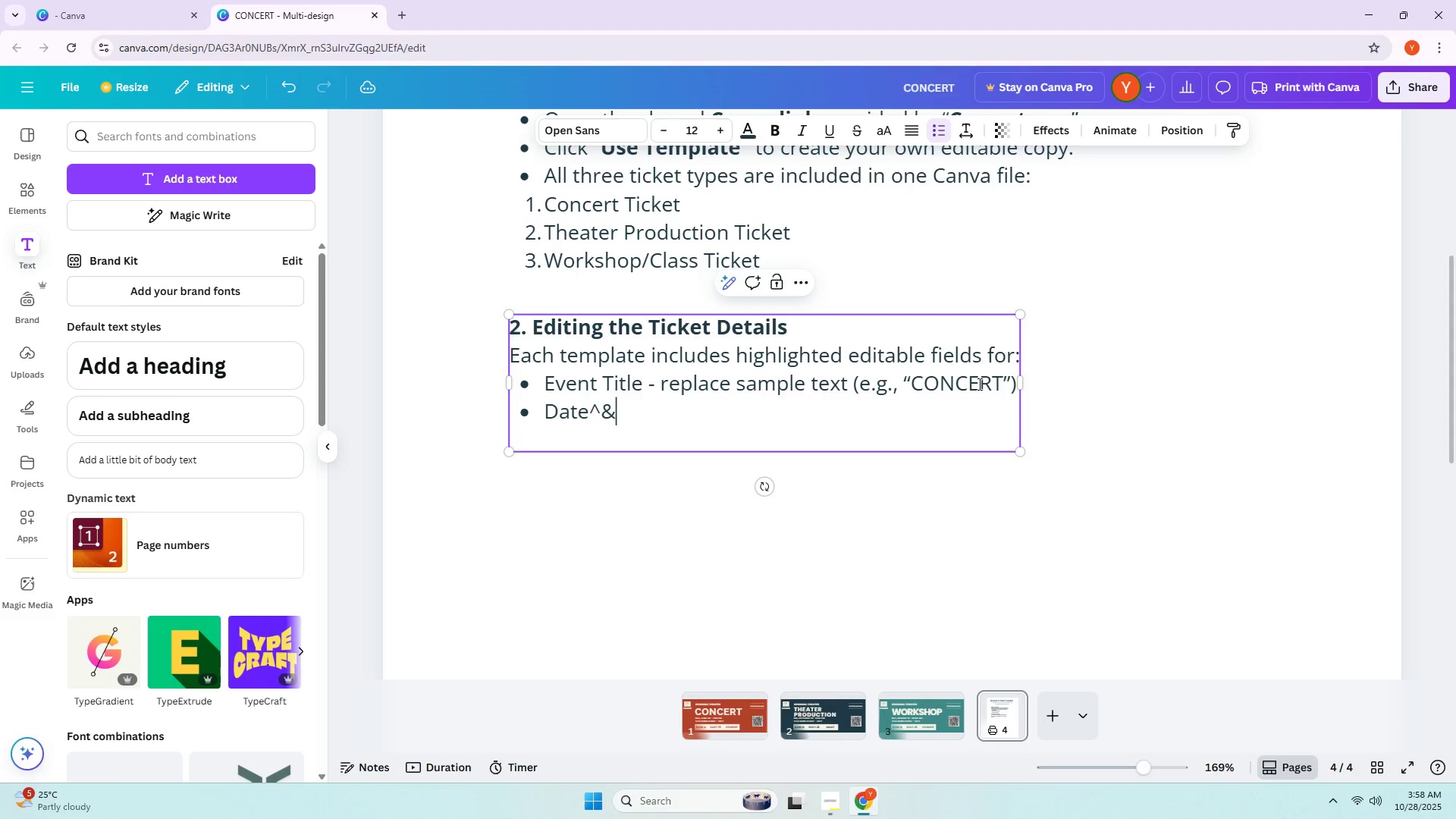 
key(Backspace)
key(Backspace)
type( & t)
key(Backspace)
type(TIme)
key(Backspace)
key(Backspace)
key(Backspace)
type(ime - i)
key(Backspace)
type(update with show detaiols)
key(Backspace)
key(Backspace)
key(Backspace)
key(Backspace)
type(ils )
key(Backspace)
 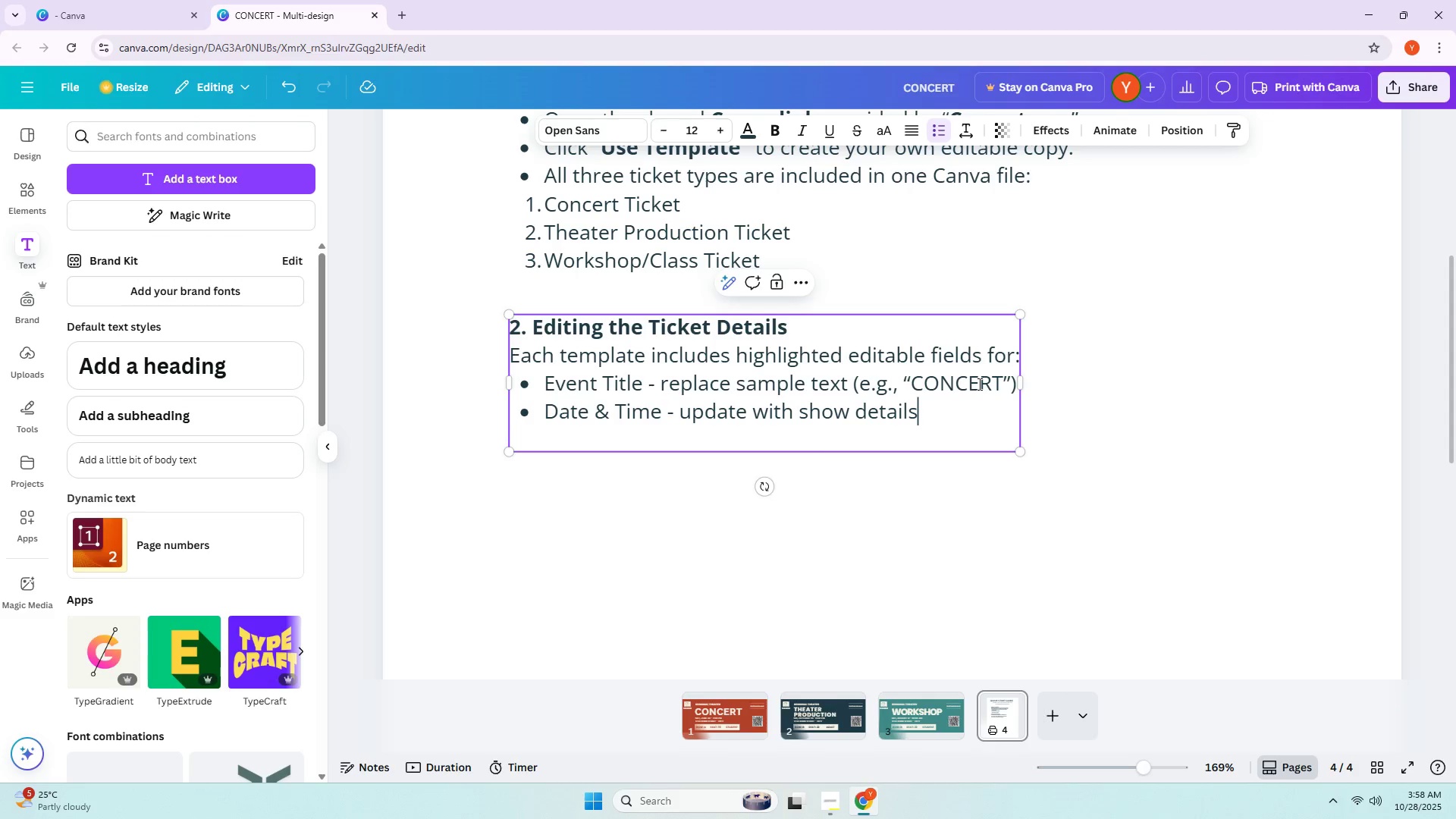 
key(Enter)
 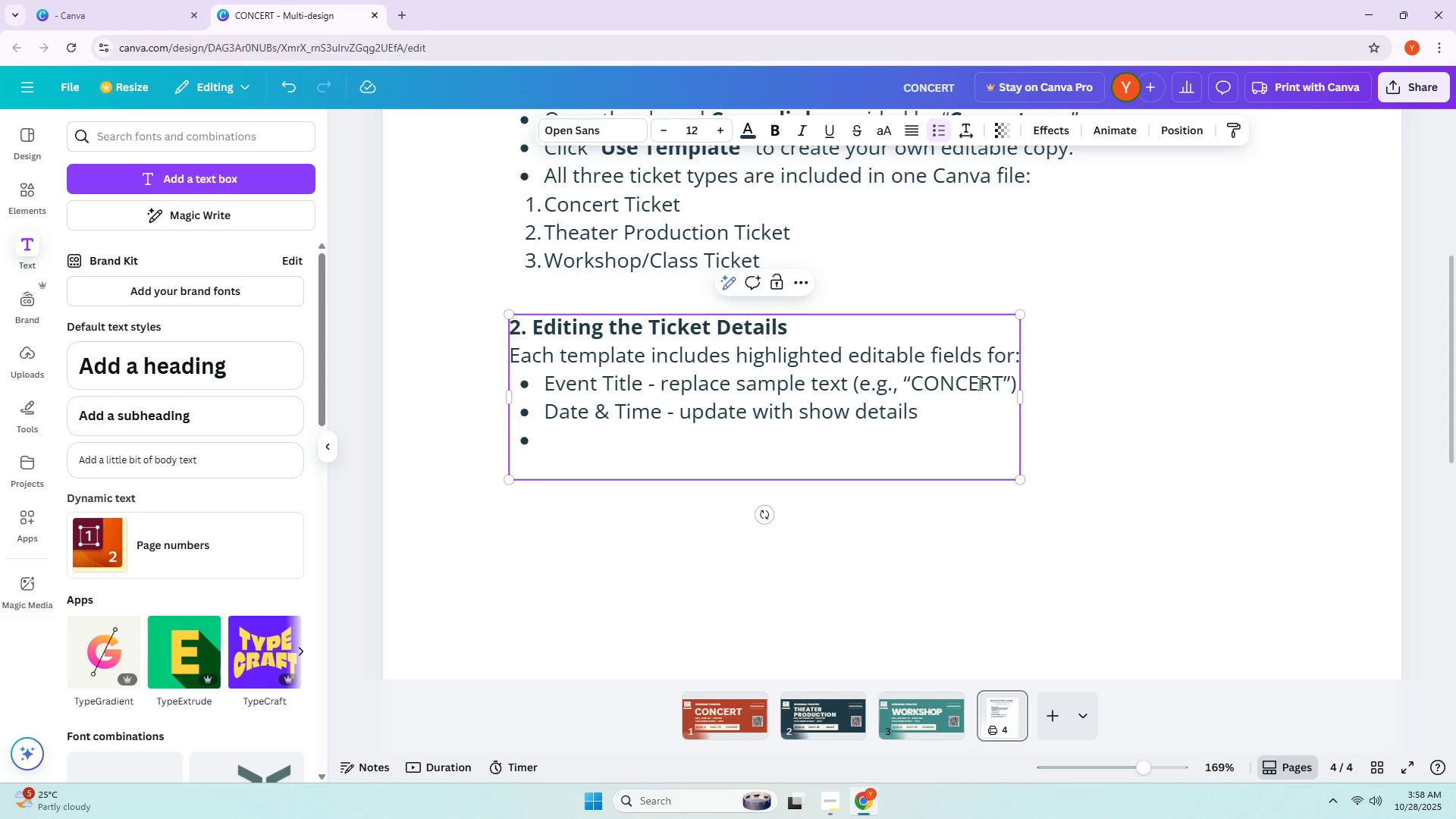 
type(Venue Name & Adre)
key(Backspace)
key(Backspace)
type(dress - ind)
key(Backspace)
type(sewr)
key(Backspace)
key(Backspace)
type(rt the correct theart)
key(Backspace)
key(Backspace)
type(ter or hall location)
 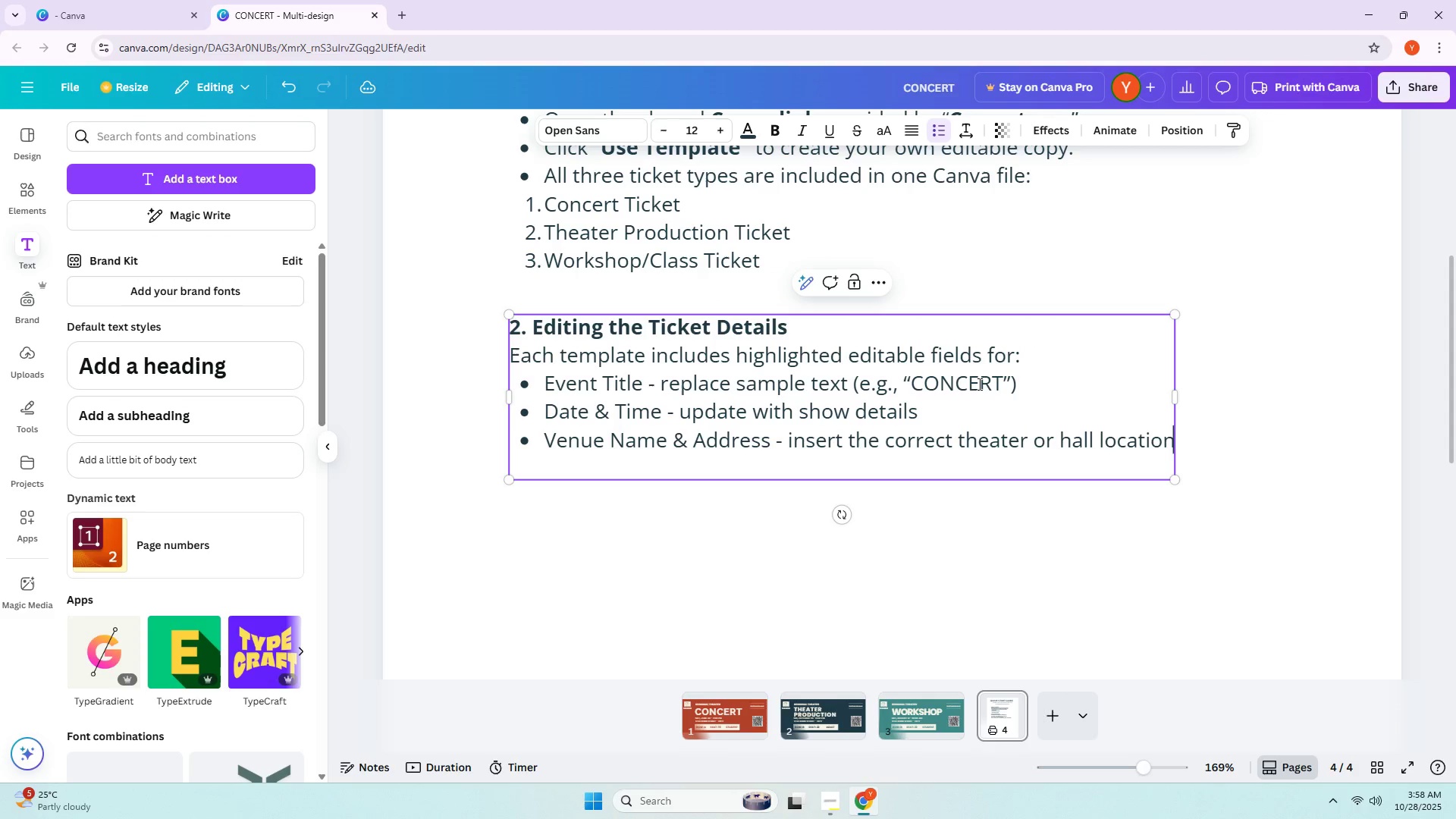 
key(Enter)
 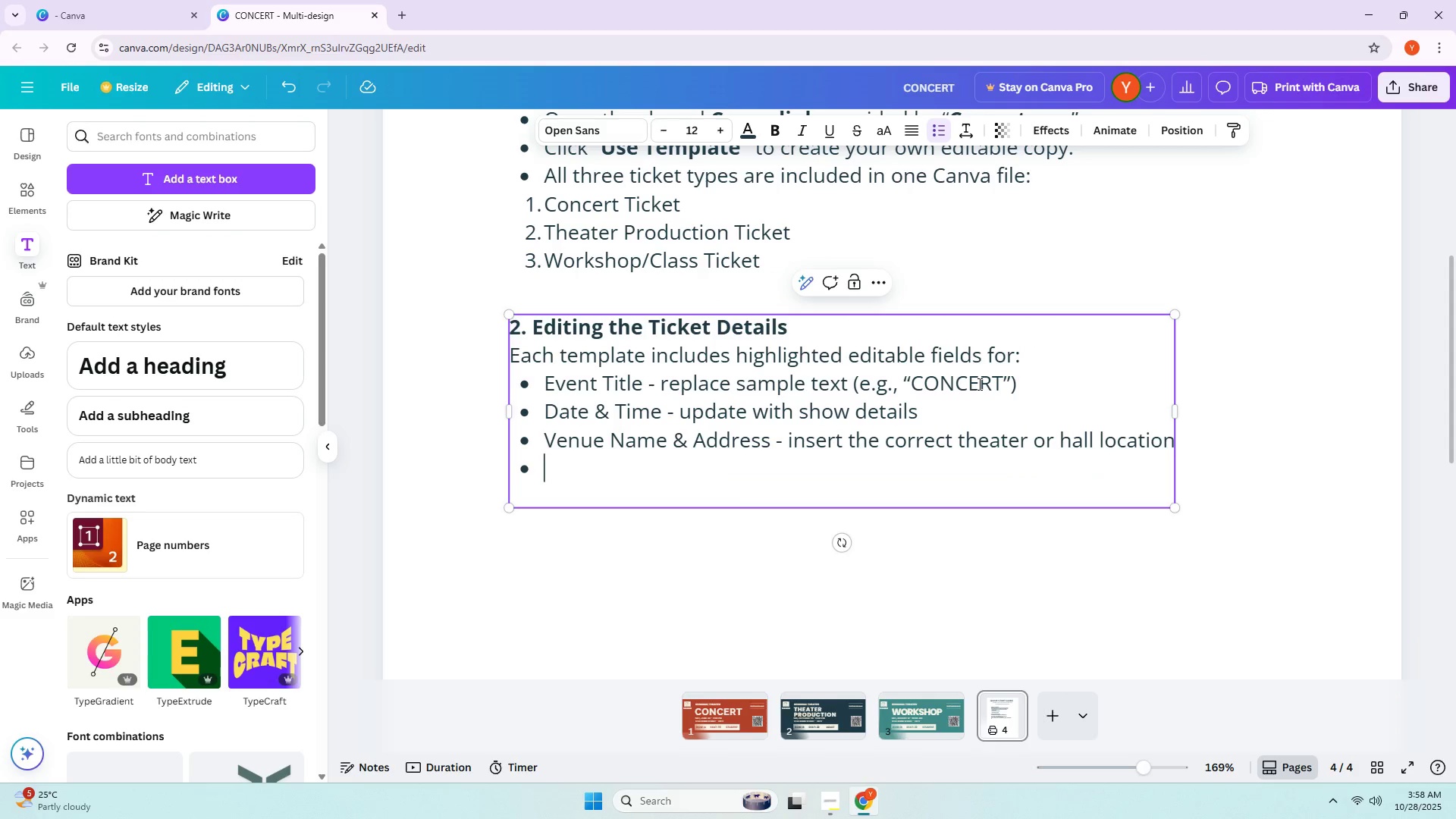 
type(Seat a)
key(Backspace)
type(S)
key(Backspace)
type(Assighn)
key(Backspace)
key(Backspace)
type(nment - edo)
key(Backspace)
type(it "ROW a)
key(Backspace)
key(Backspace)
type(" and "se)
key(Backspace)
key(Backspace)
type(SEAT;)
key(Backspace)
type(')
key(Backspace)
type(')
key(Backspace)
 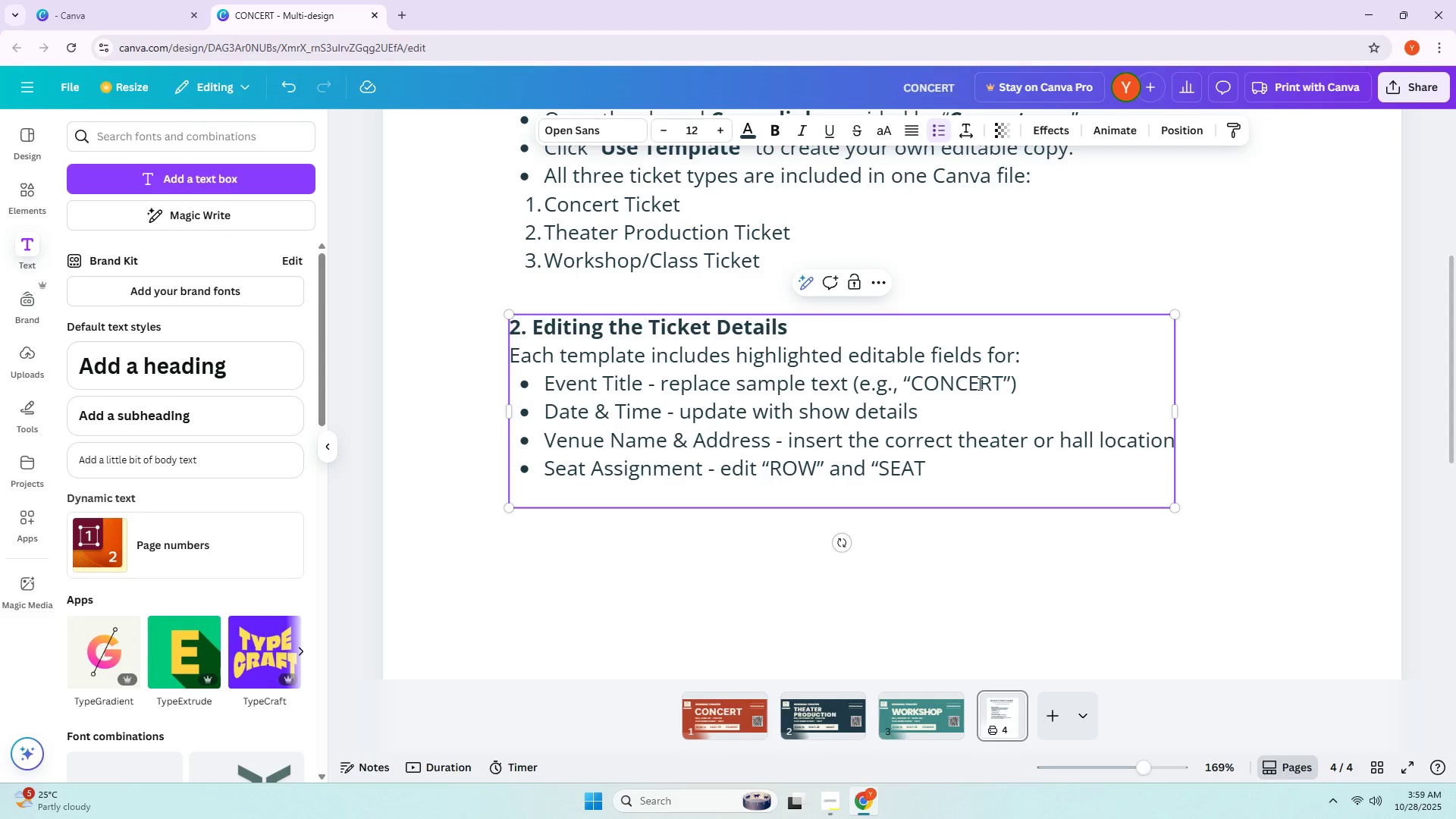 
key(Enter)
 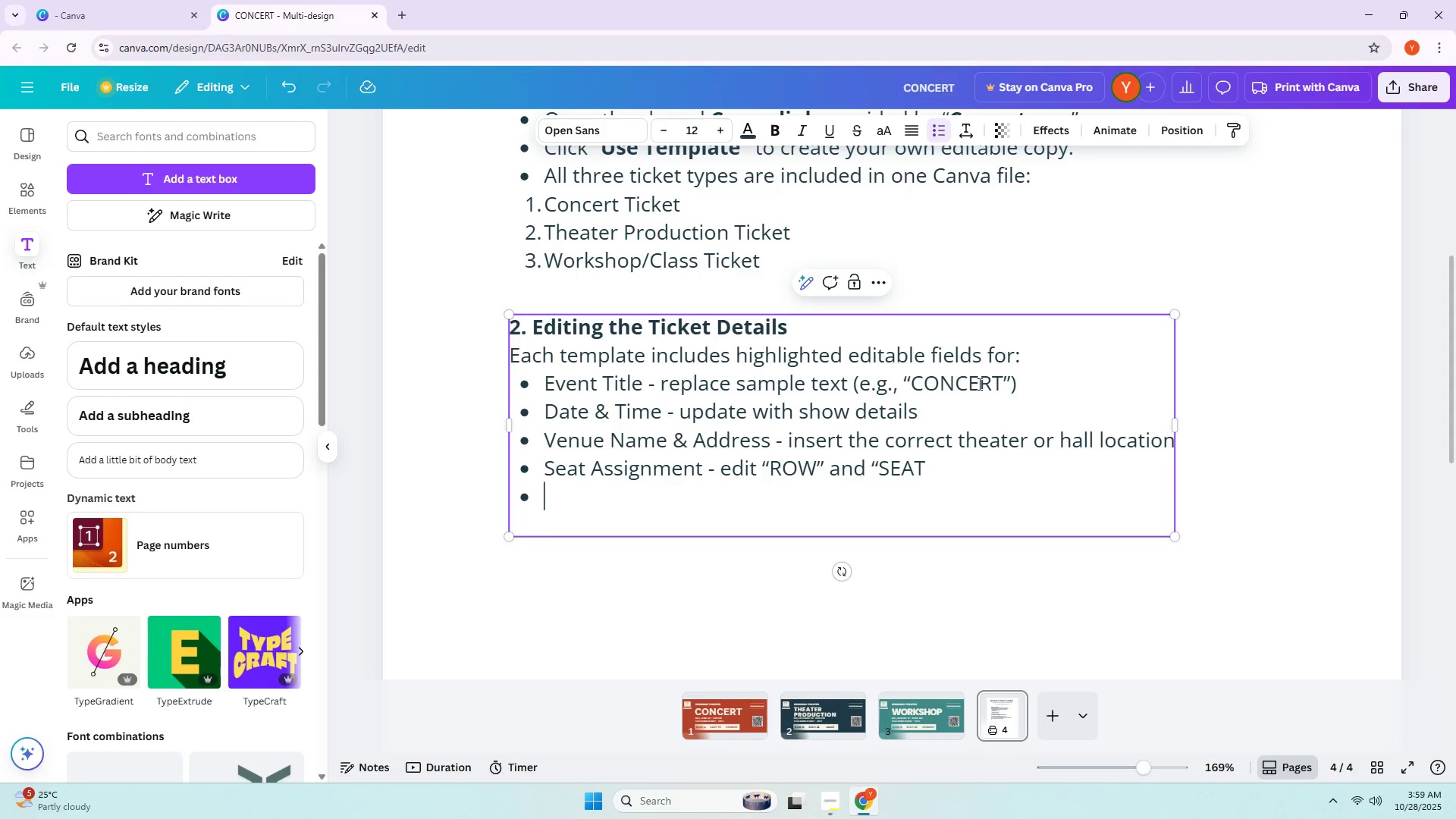 
key(Backspace)
 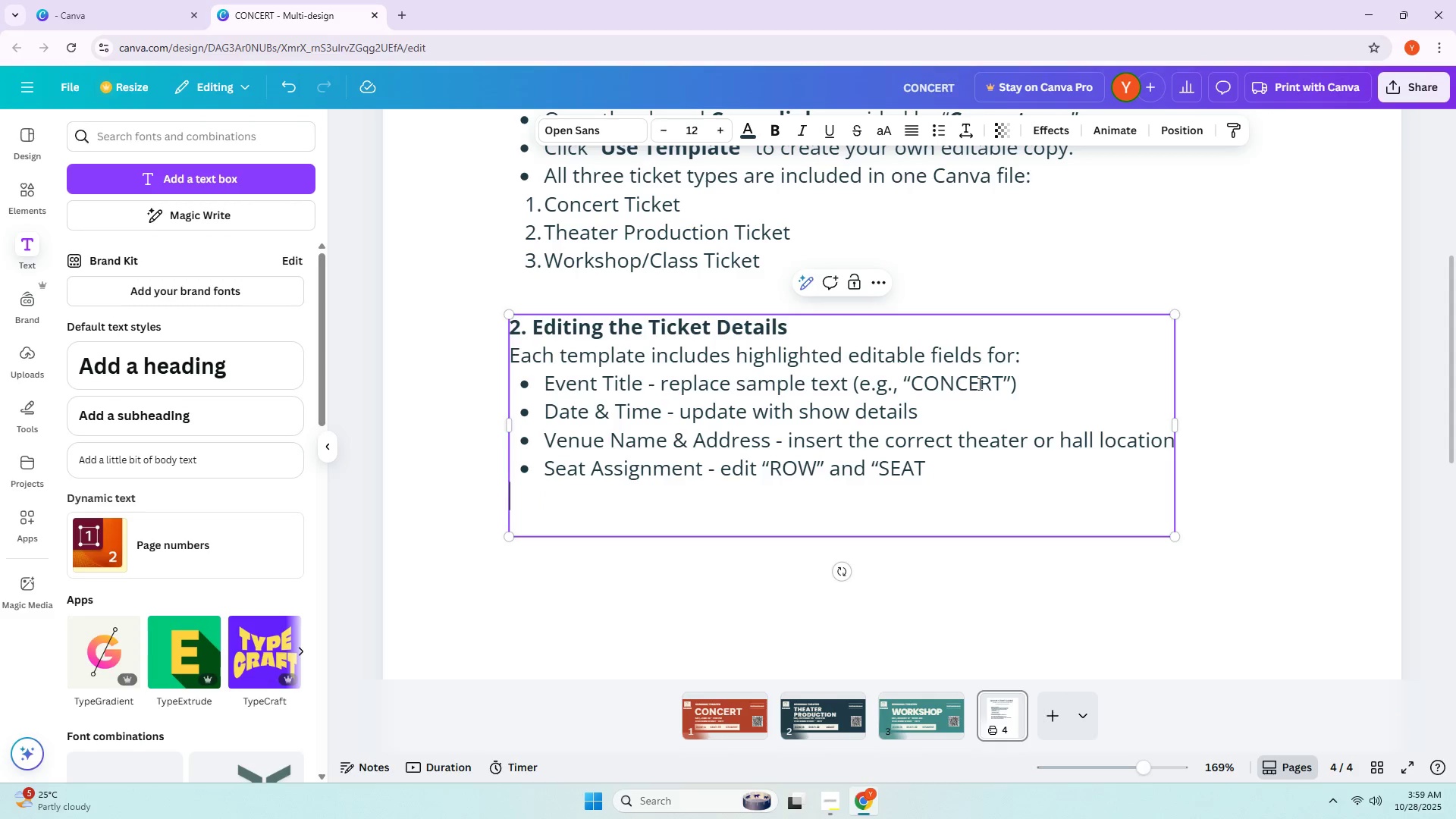 
key(Backspace)
 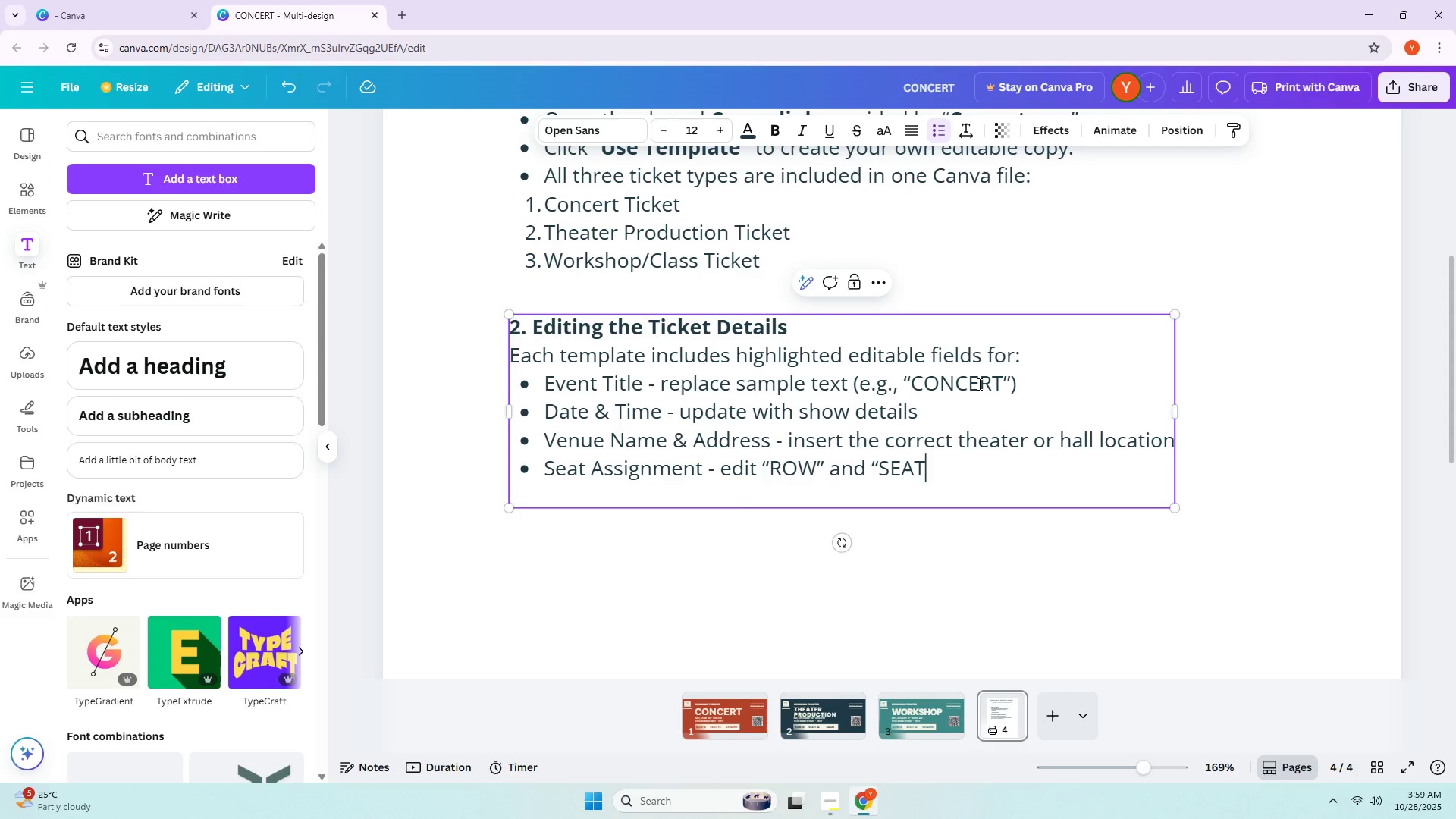 
hold_key(key=Enter, duration=0.7)
 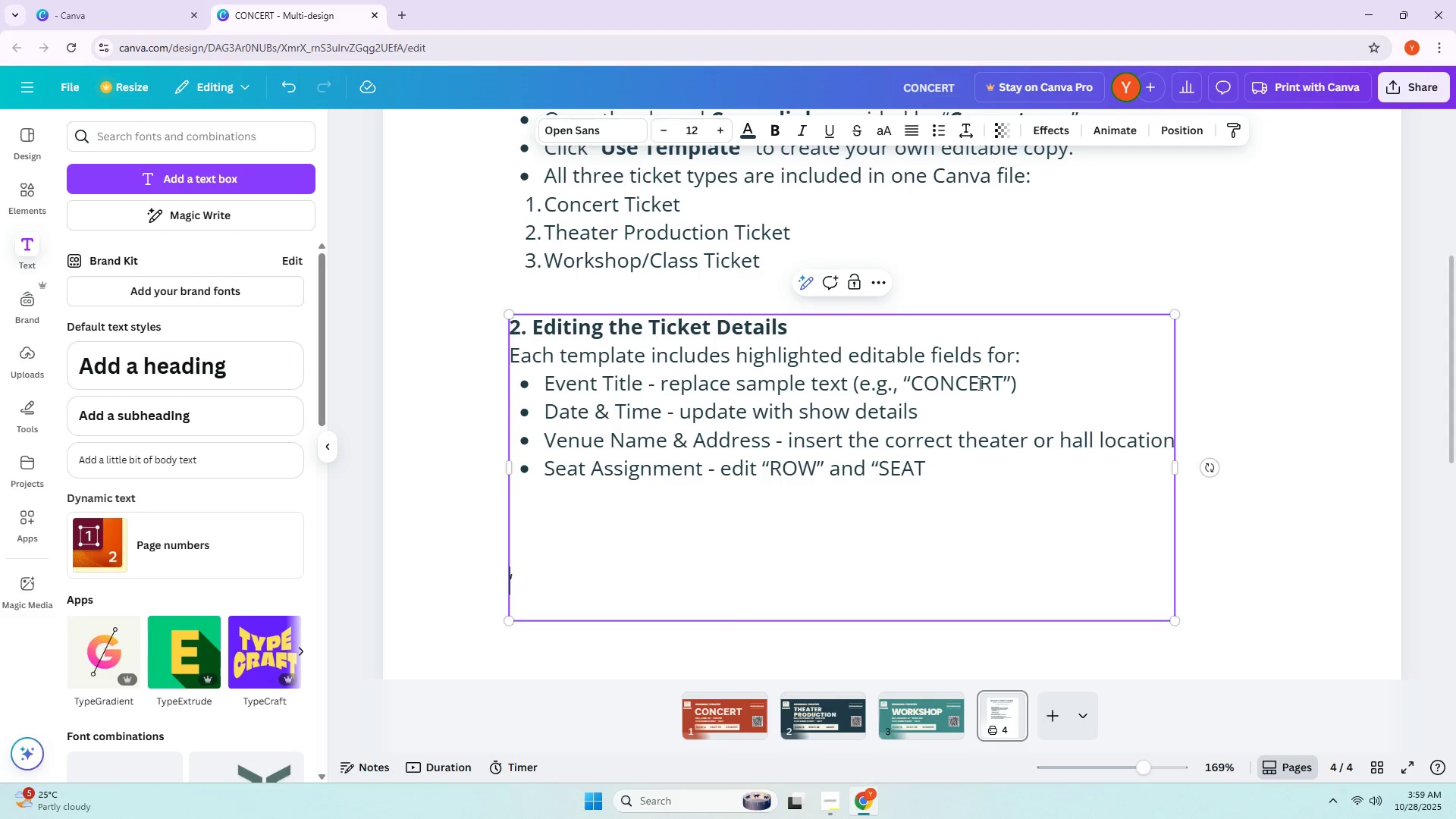 
key(Quote)
 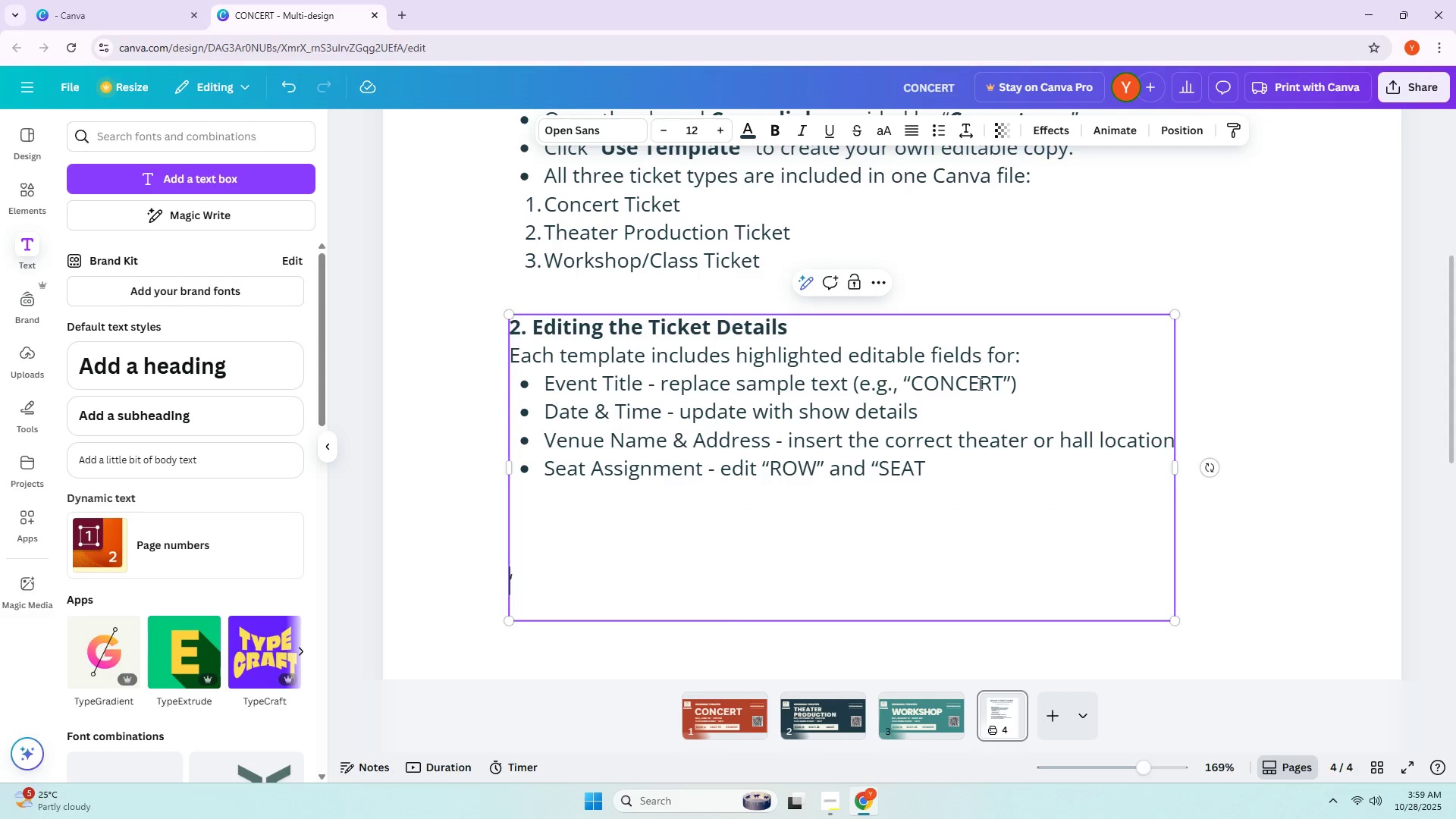 
key(Backspace)
 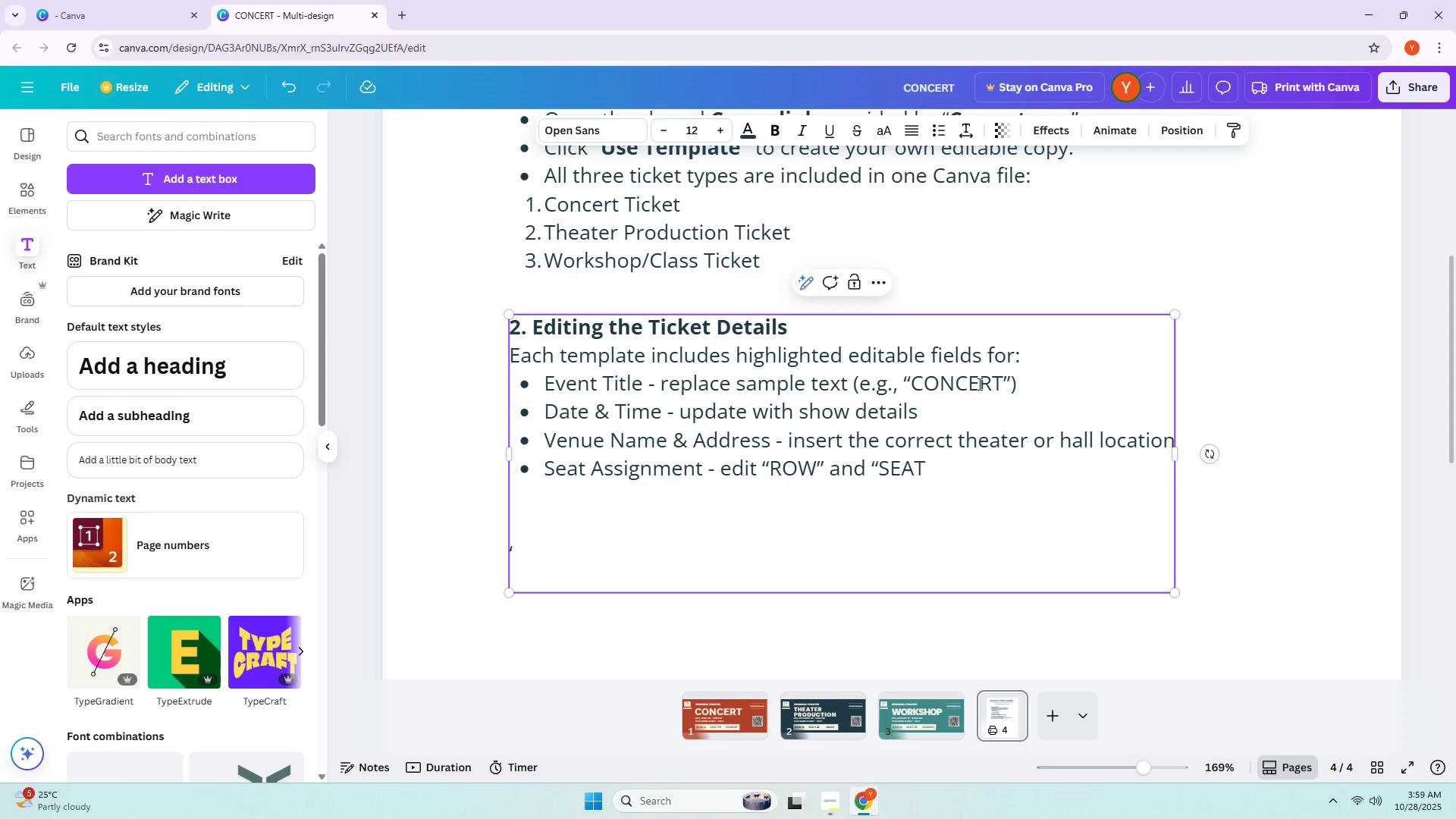 
key(Backspace)
 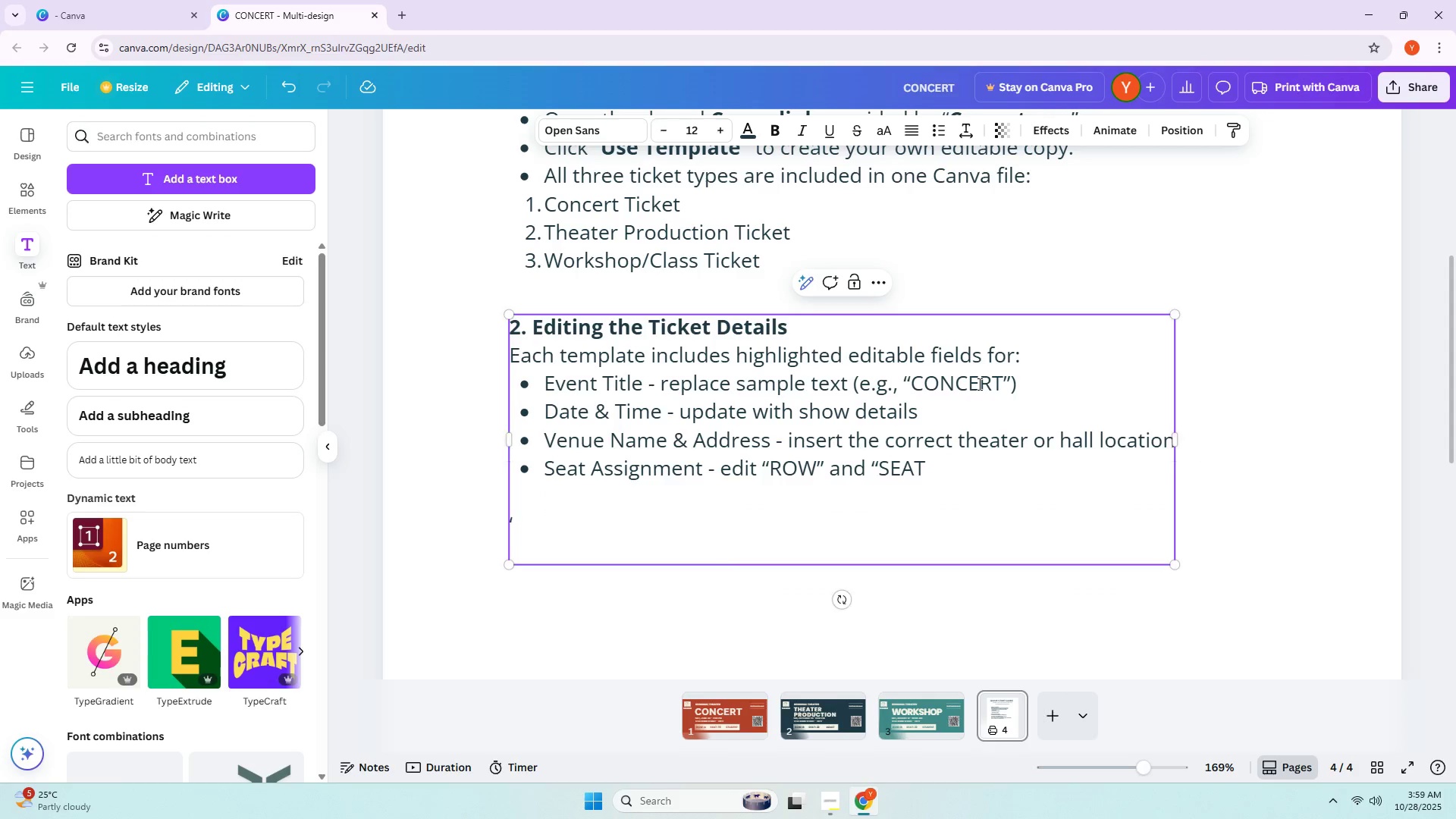 
key(Backspace)
 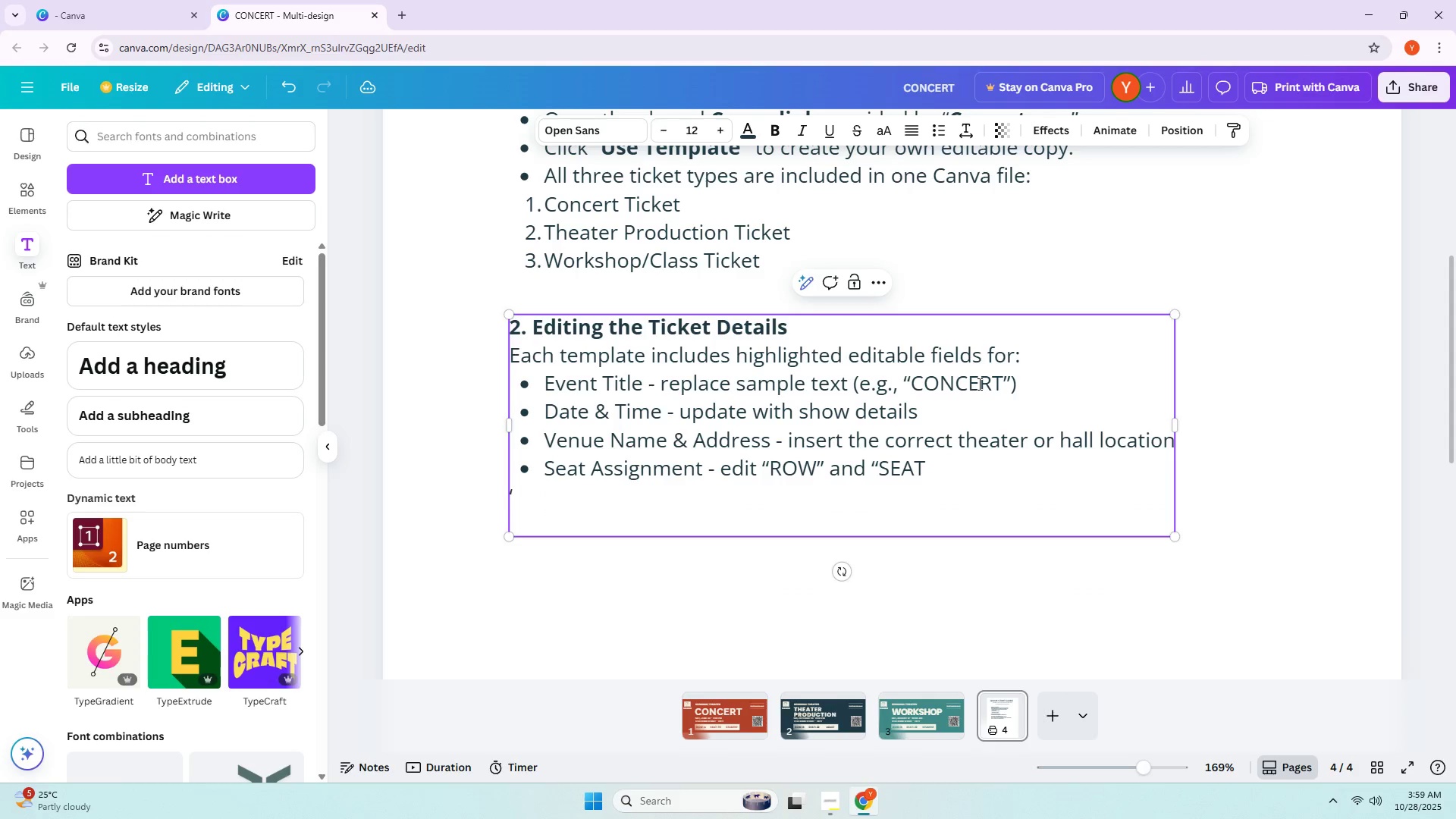 
key(Backspace)
 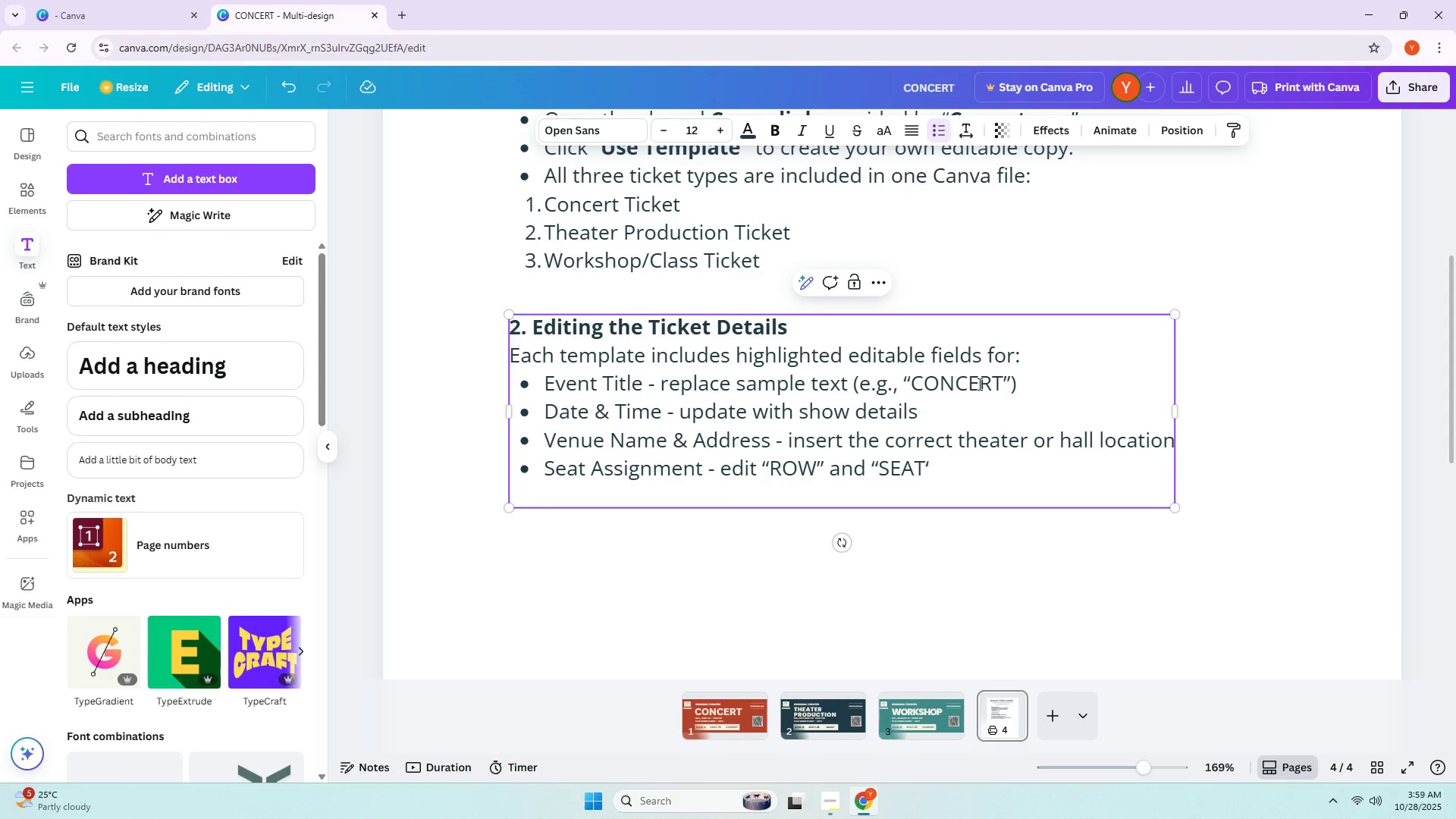 
key(ArrowRight)
 